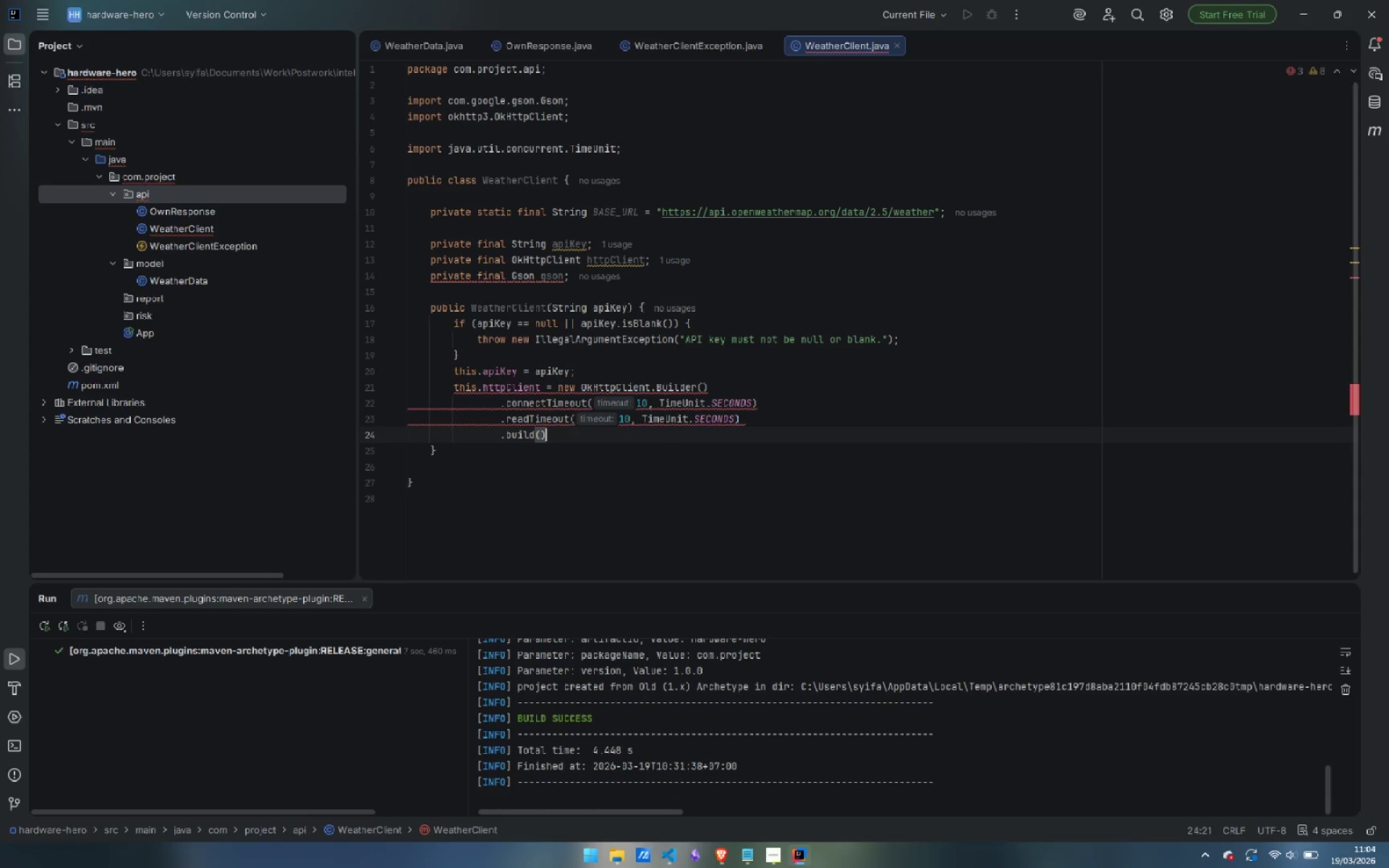 
key(Enter)
 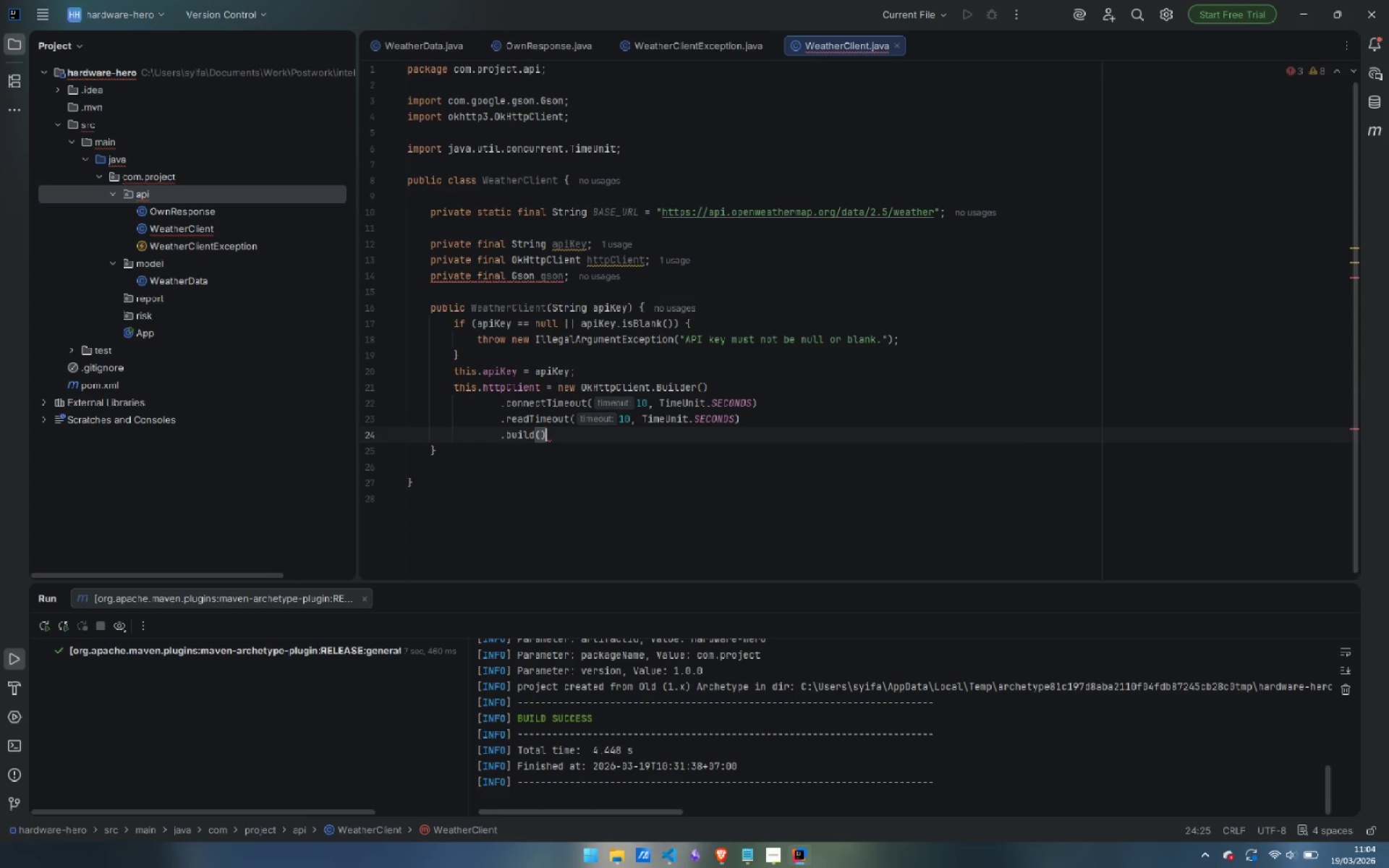 
key(Semicolon)
 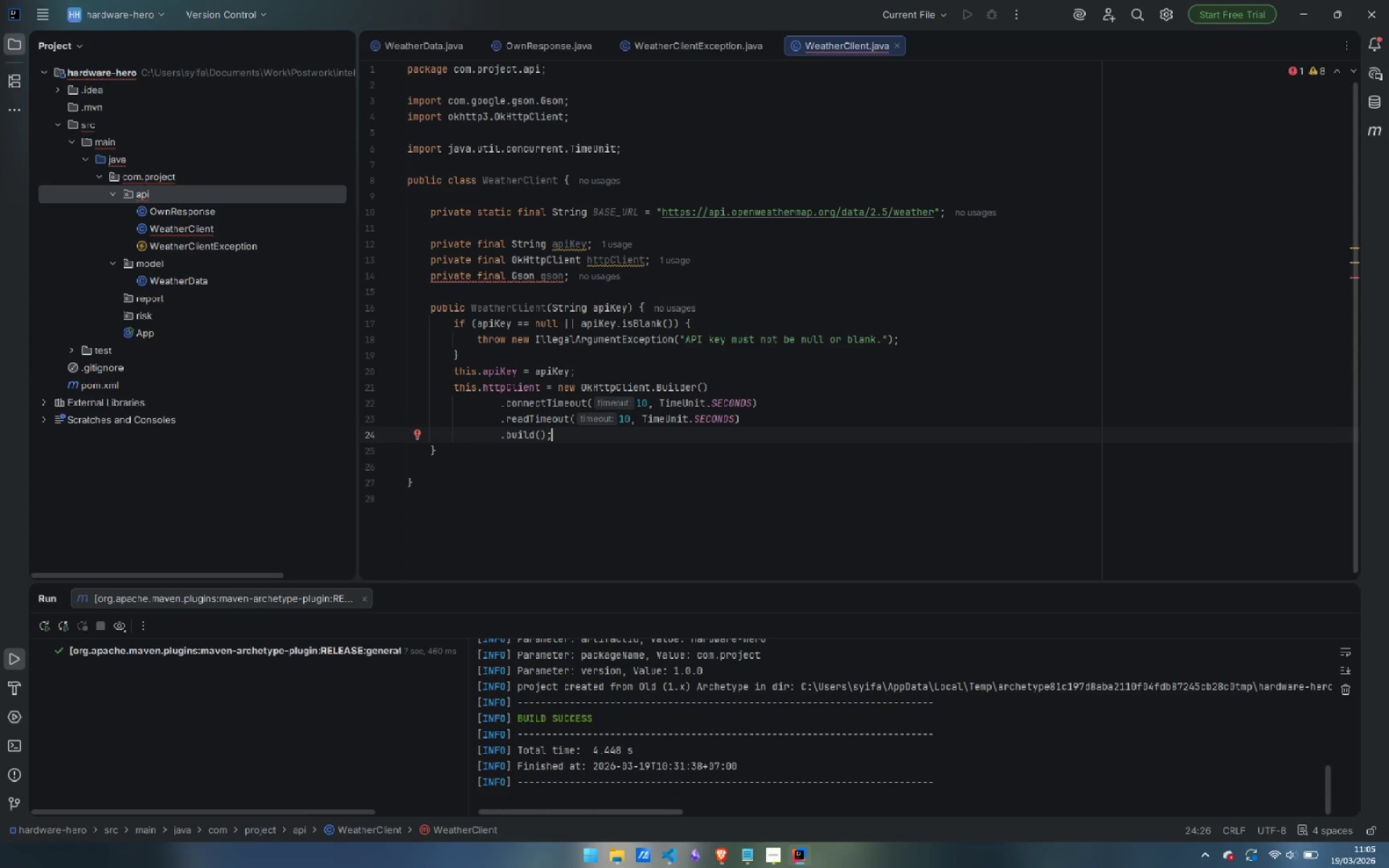 
key(Enter)
 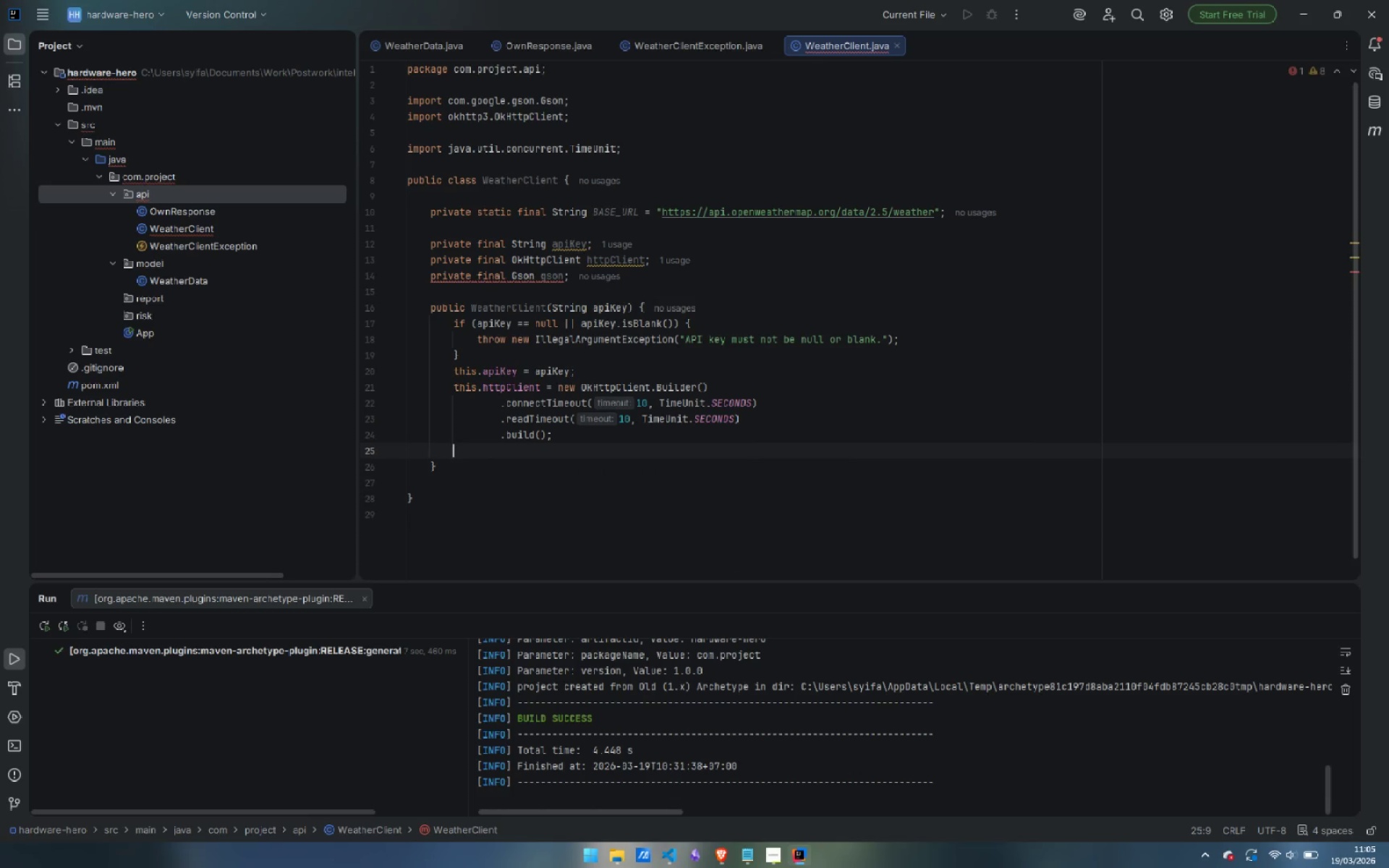 
type(this.gs)
 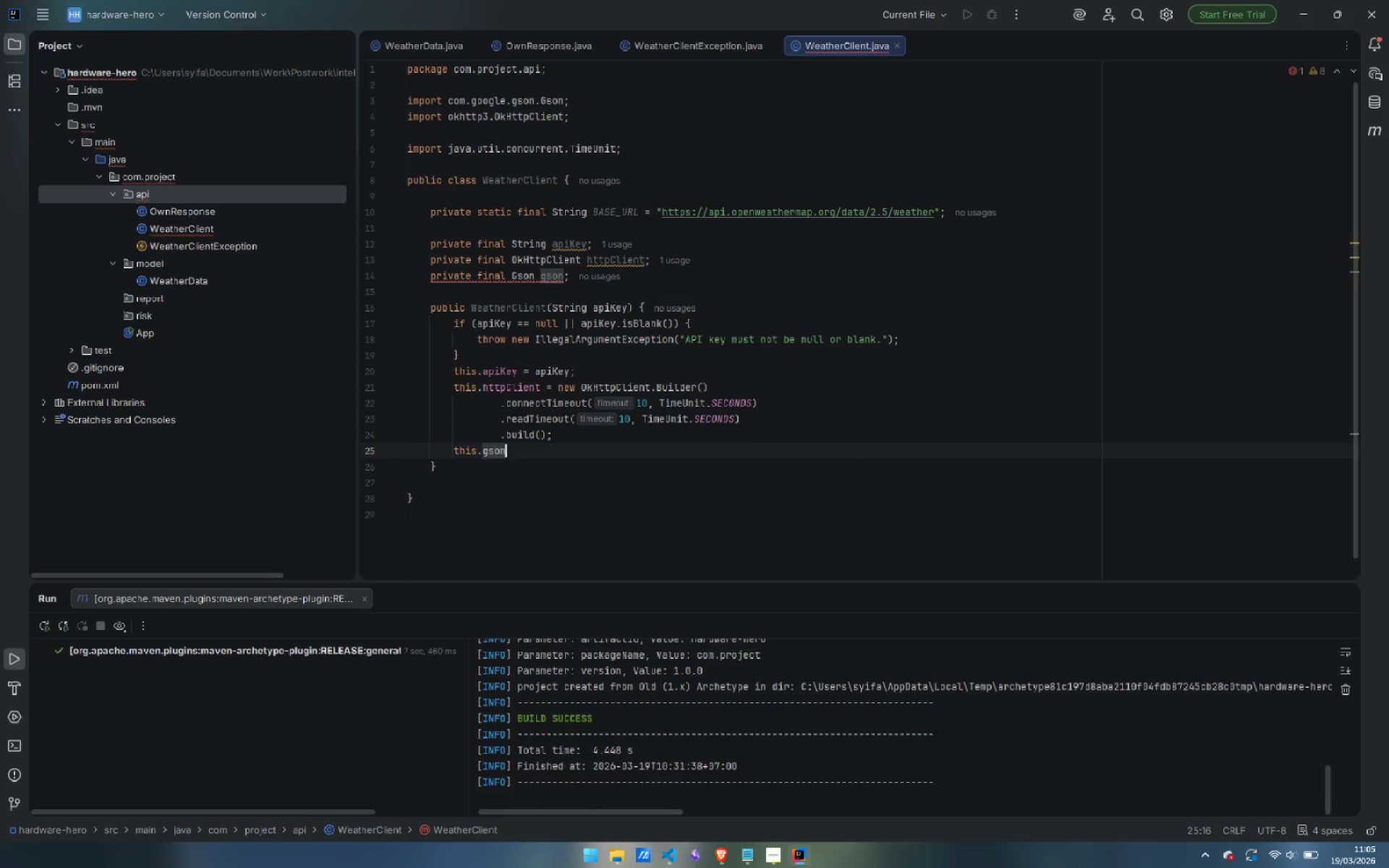 
key(Enter)
 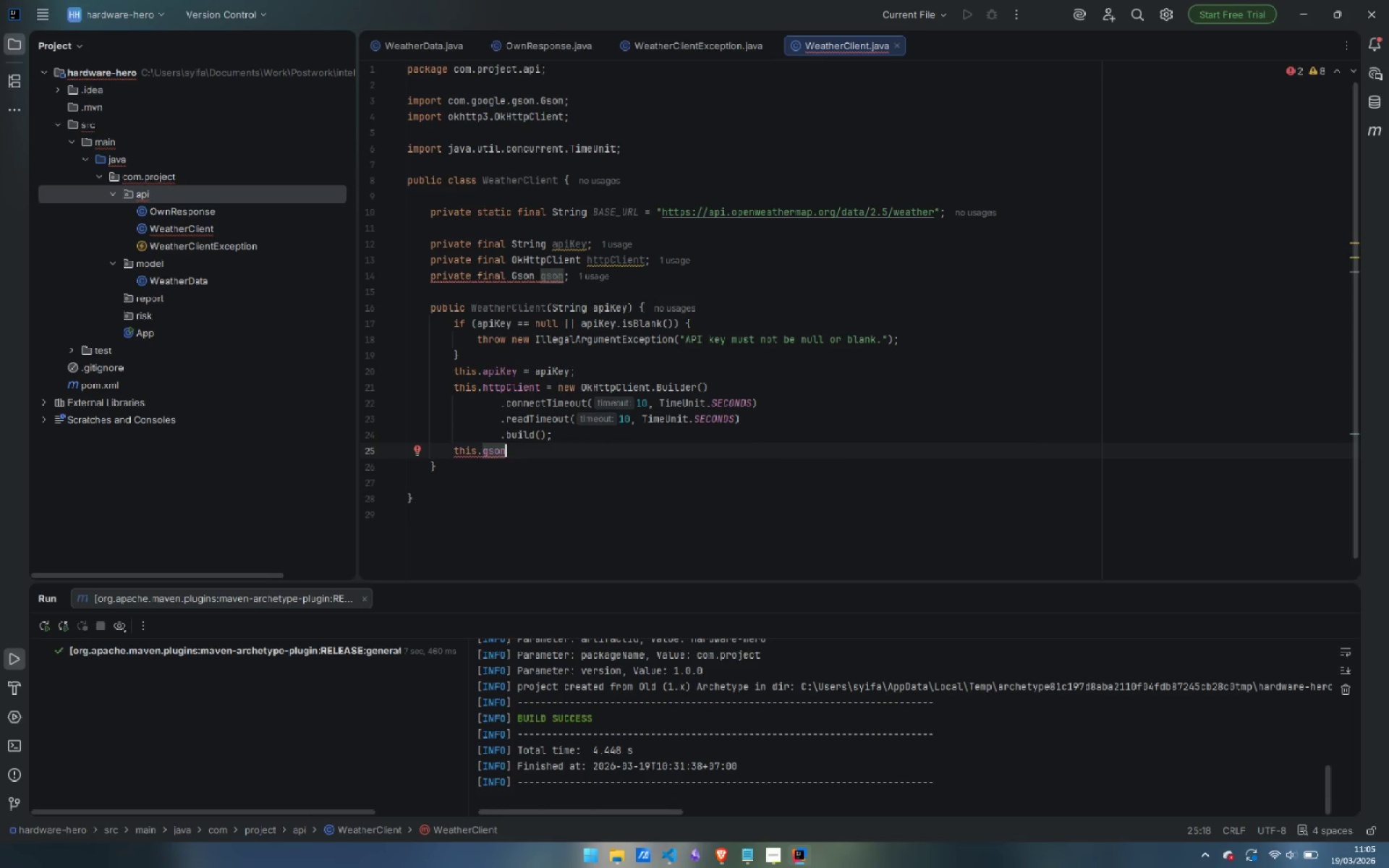 
type( = new G)
 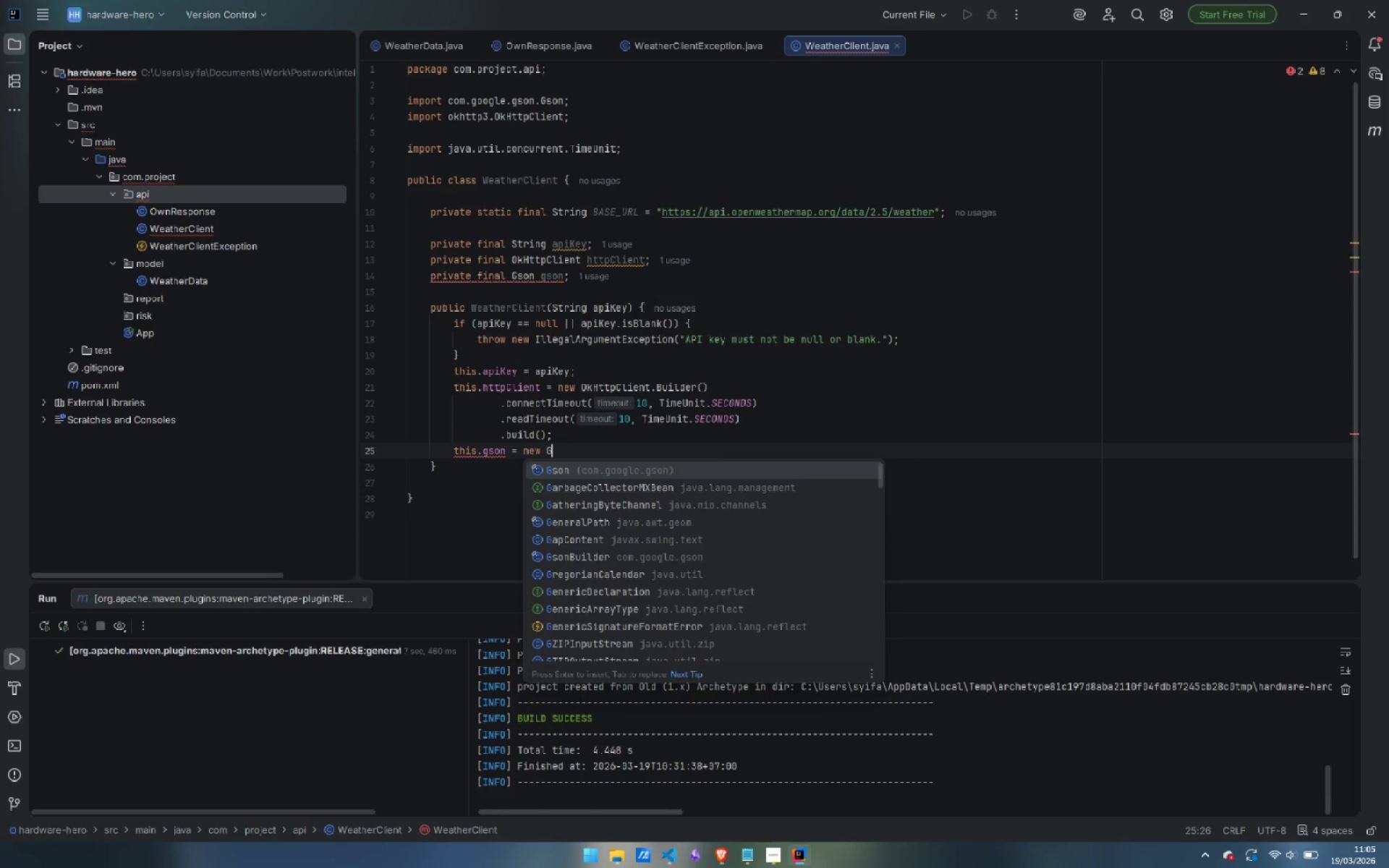 
key(Enter)
 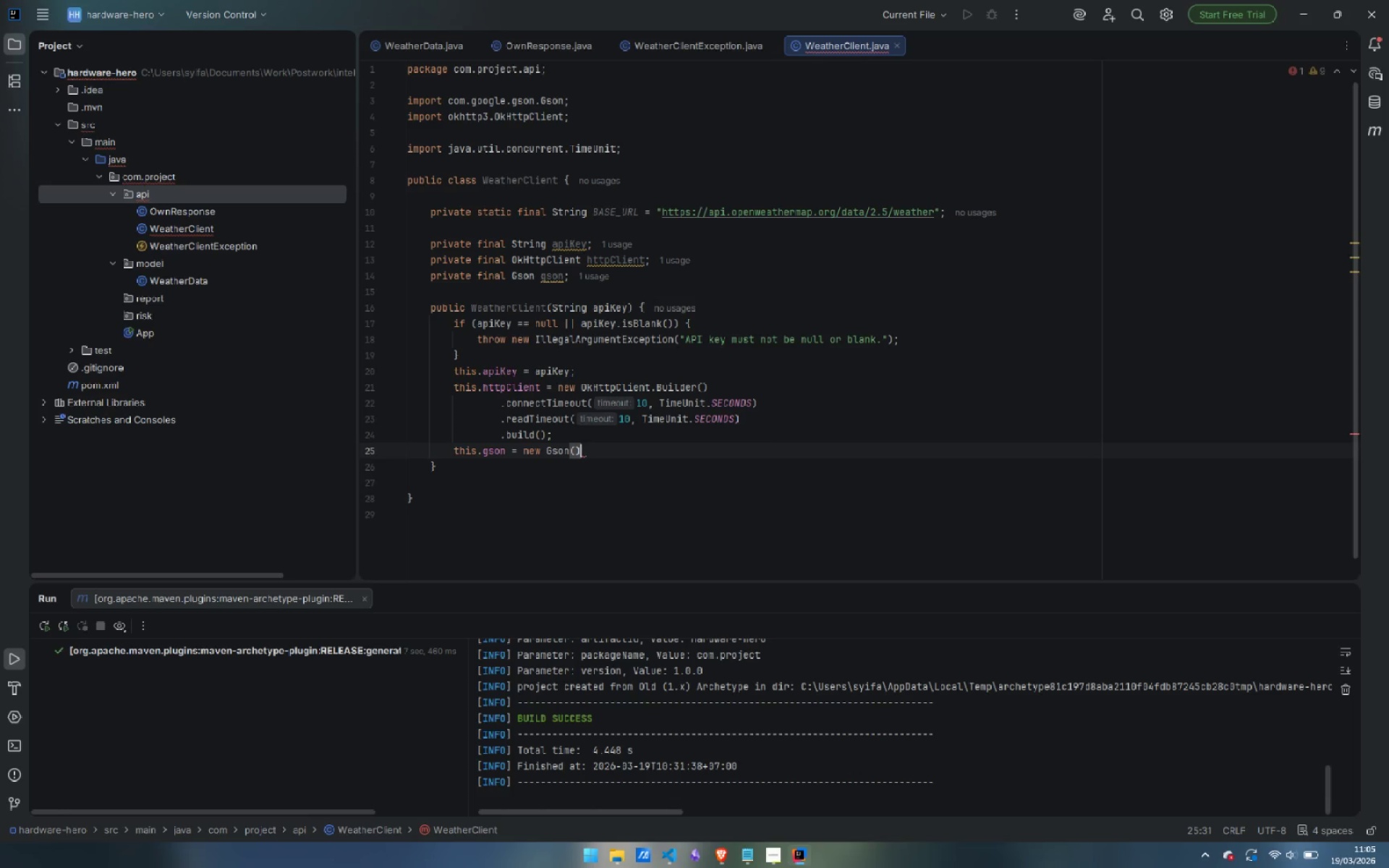 
key(Semicolon)
 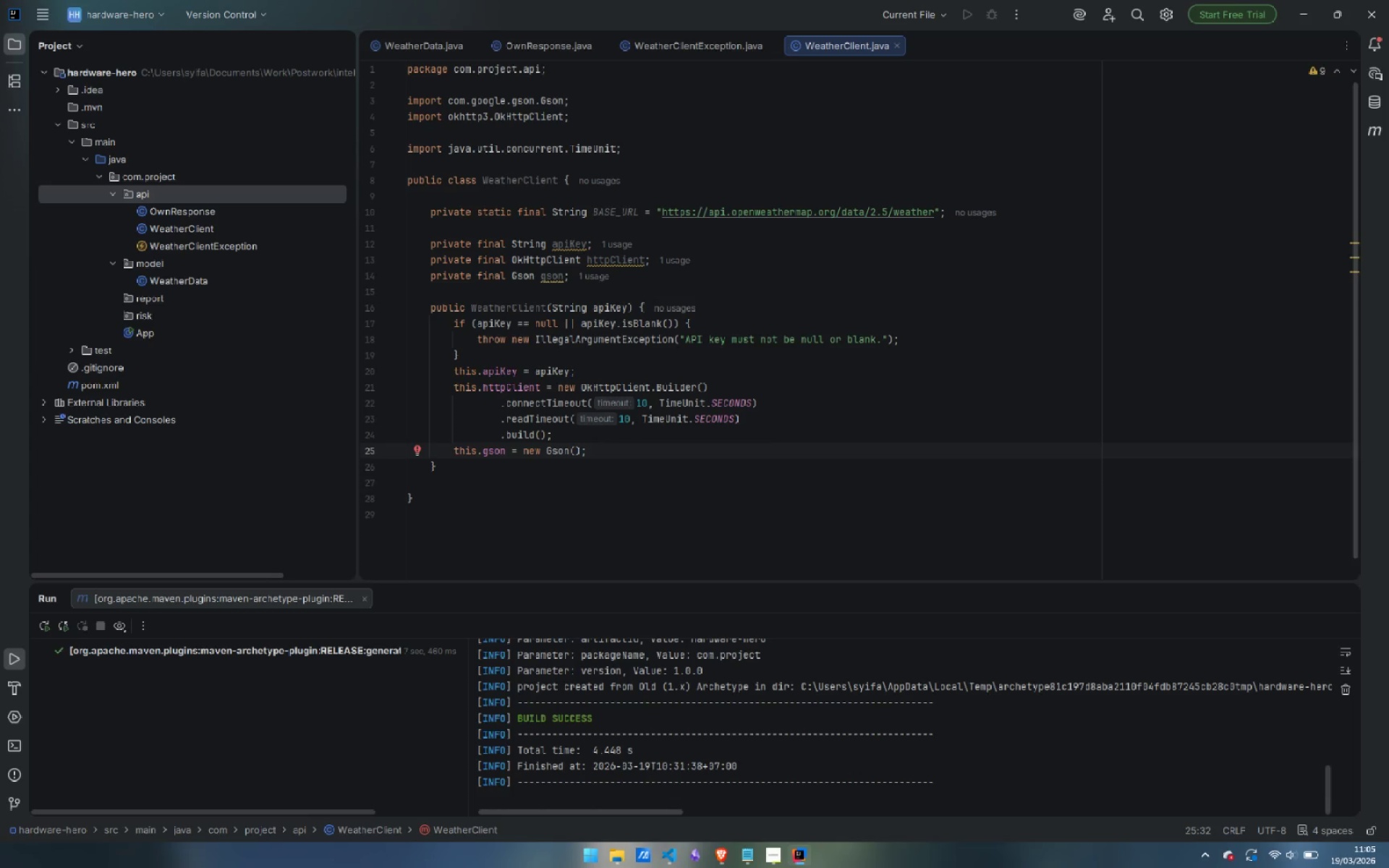 
key(ArrowDown)
 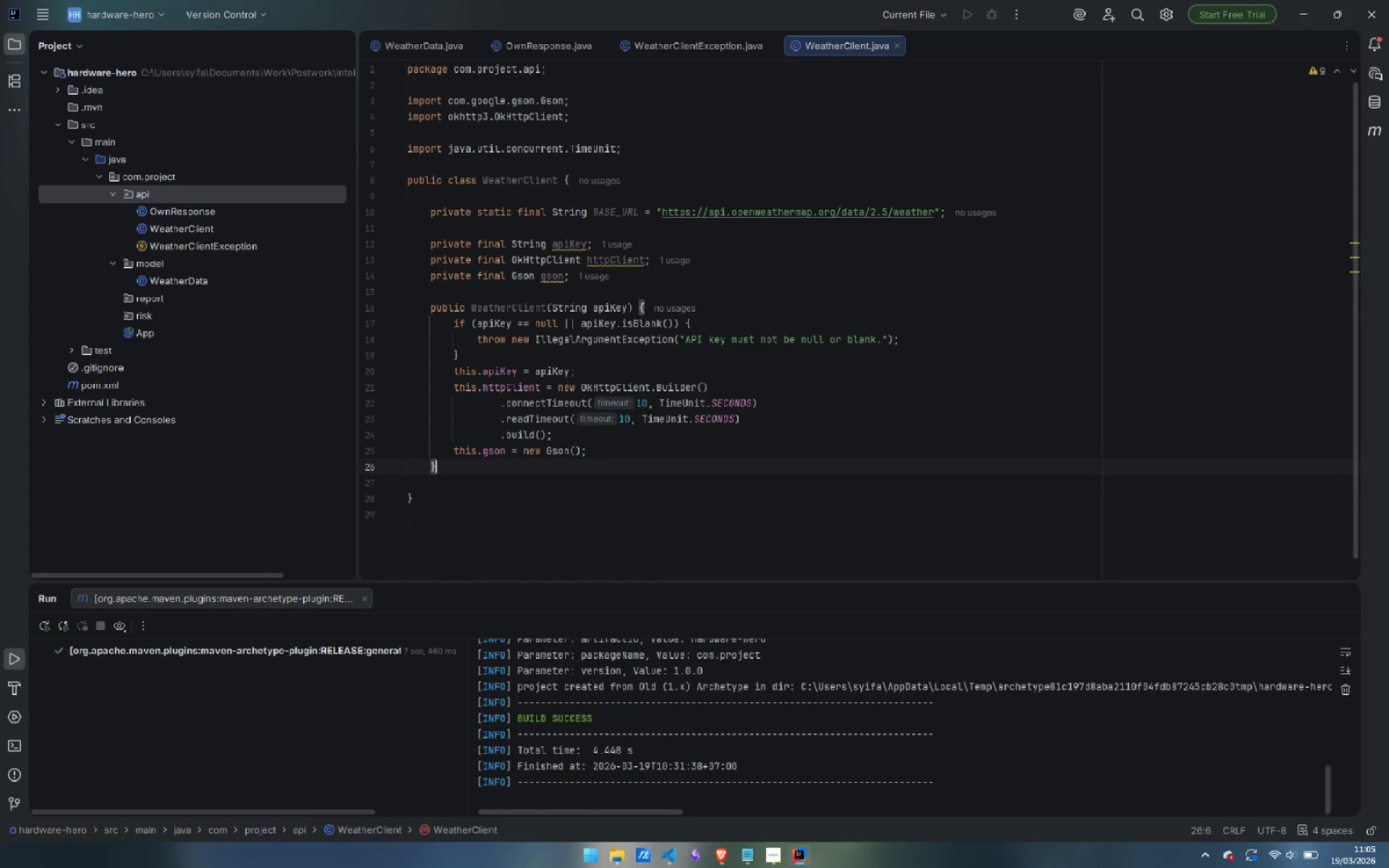 
key(Enter)
 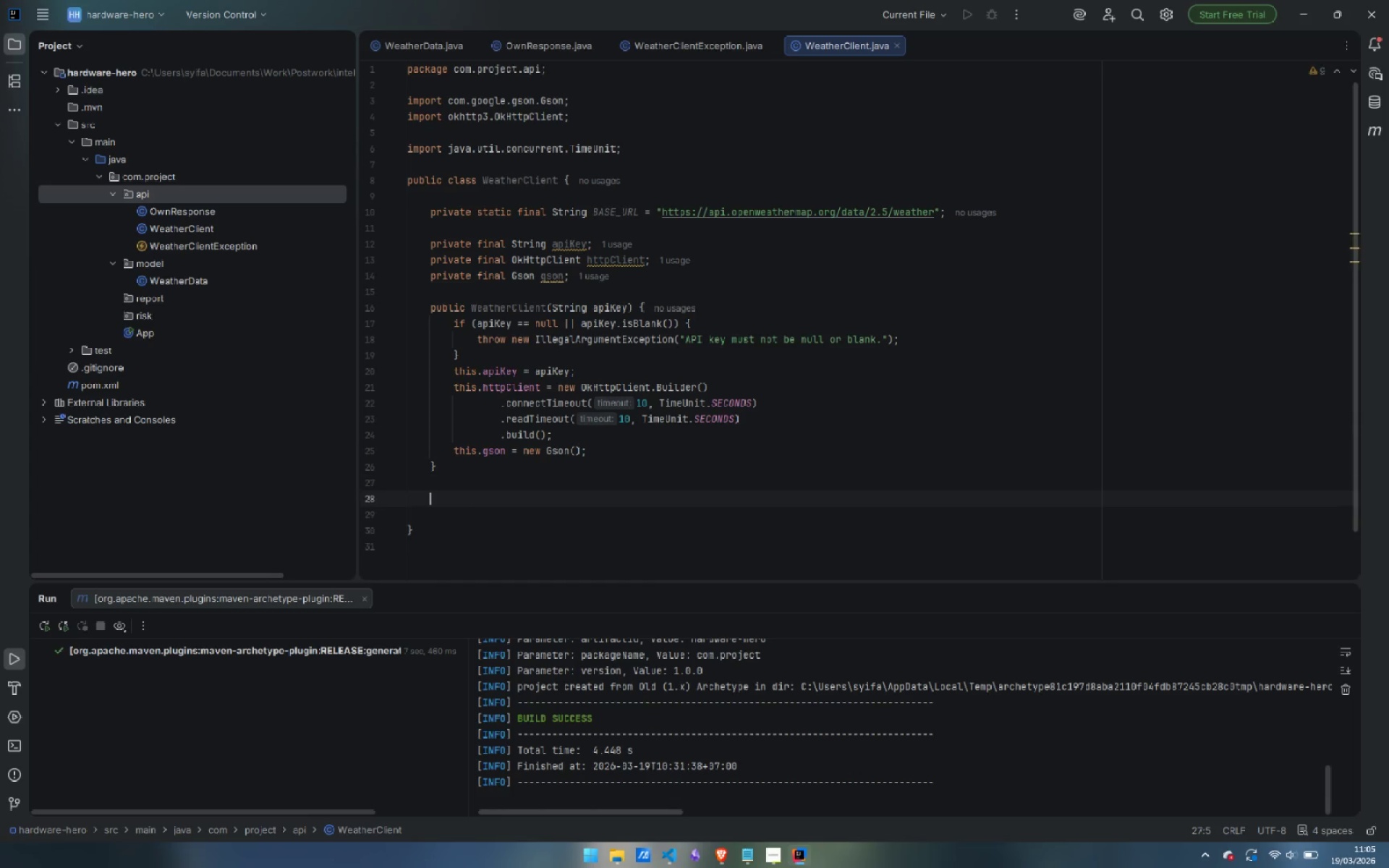 
key(Enter)
 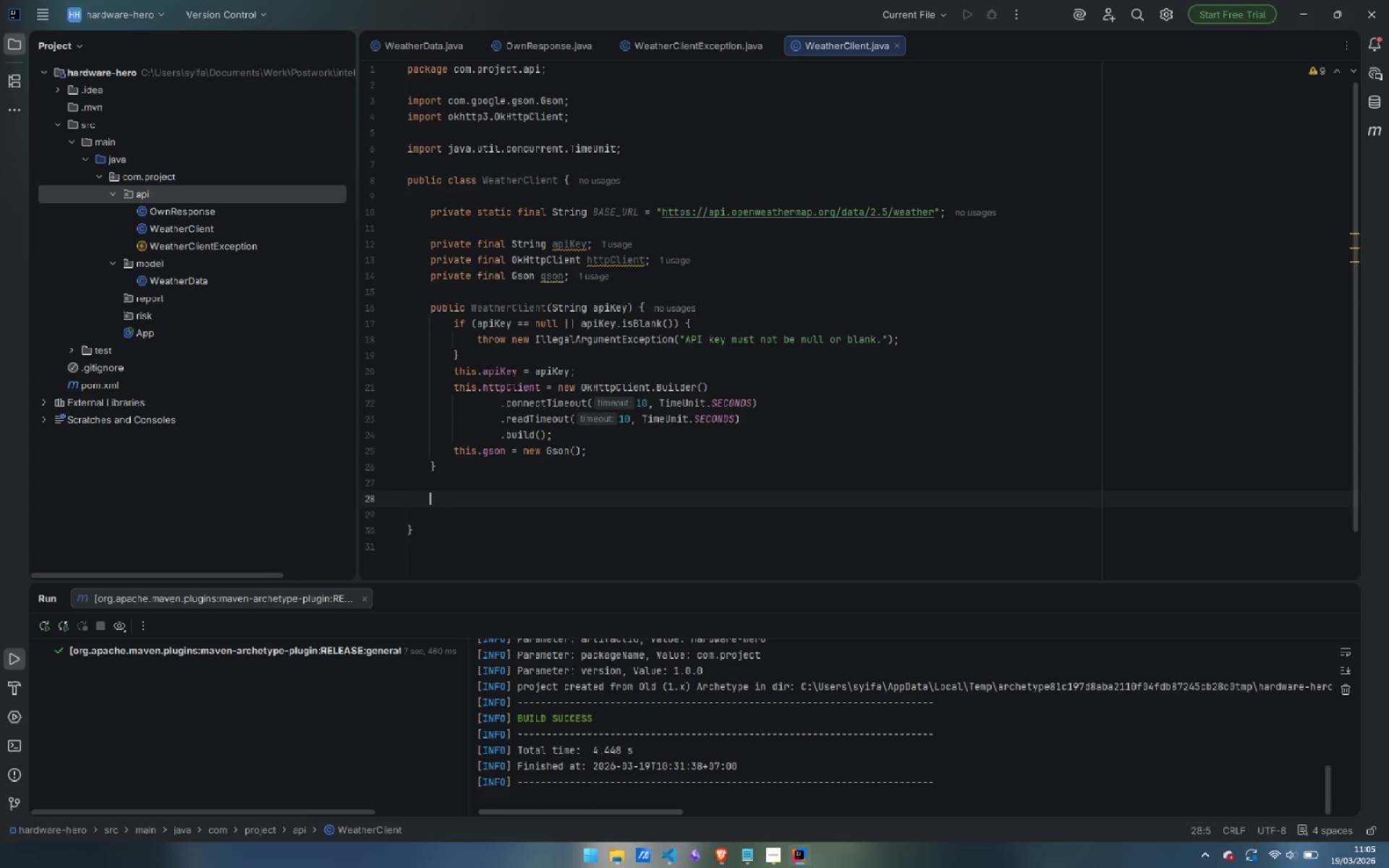 
type(public WeatherData )
 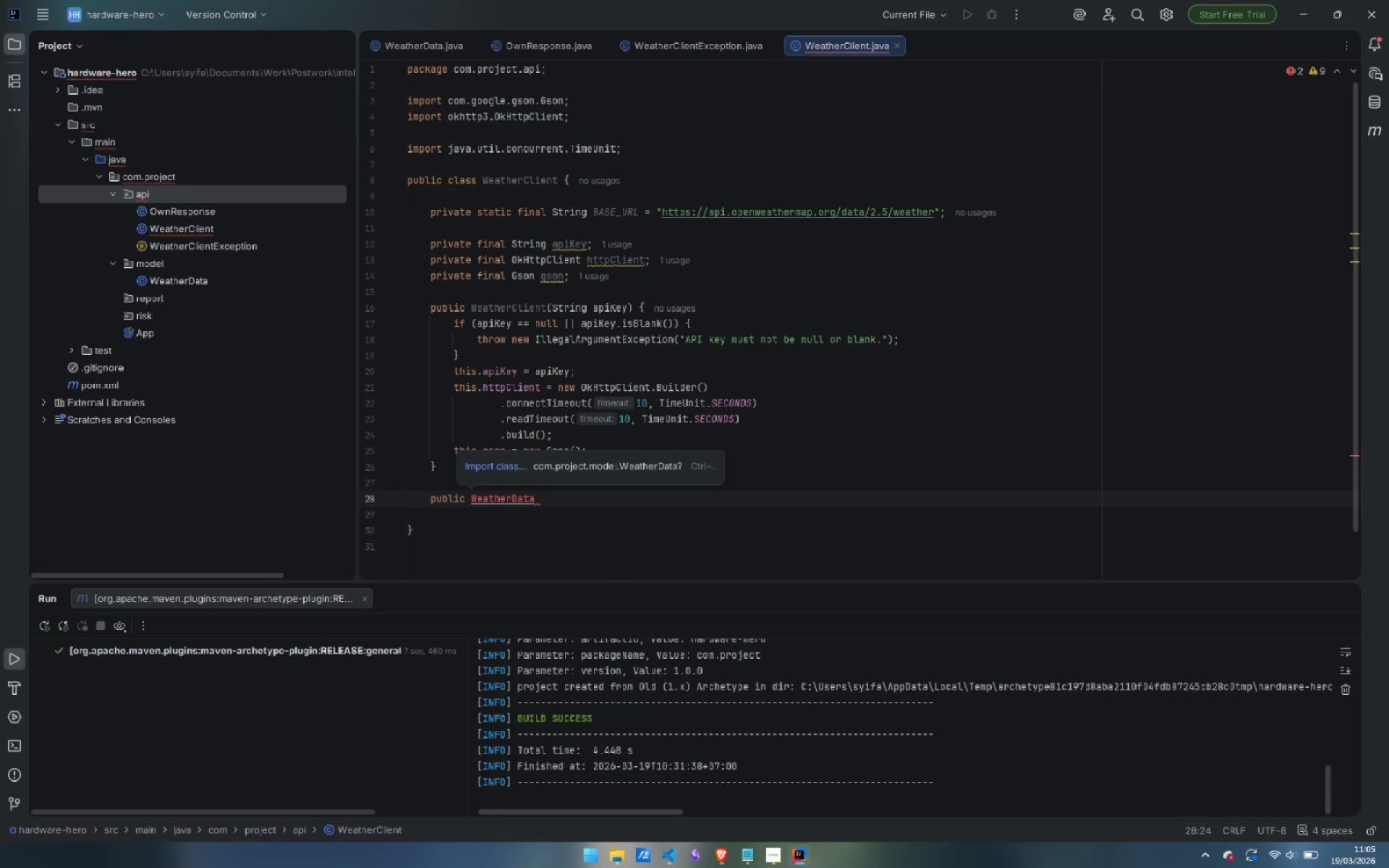 
key(Control+Period)
 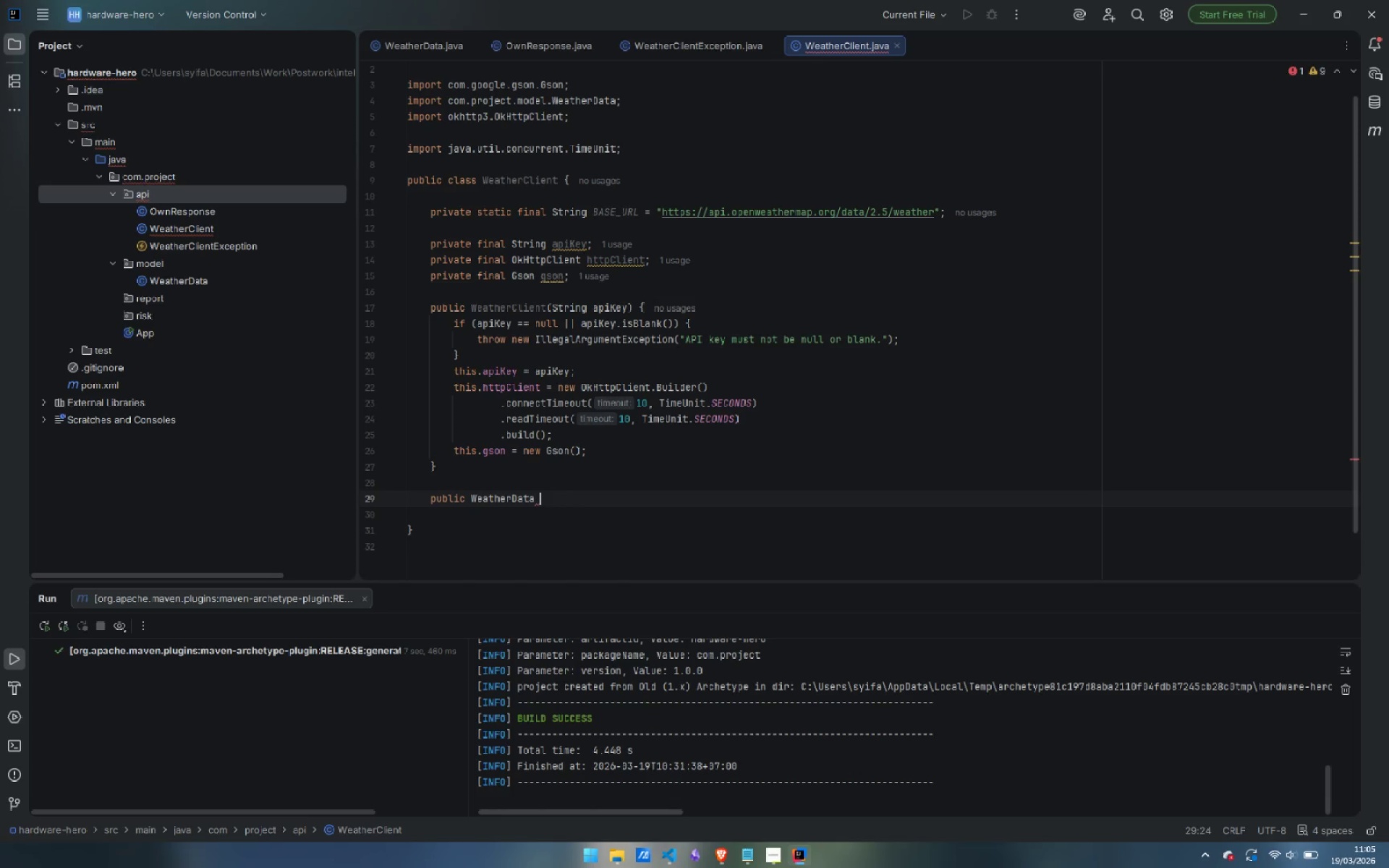 
type(fetchWeather(String location )
key(Backspace)
 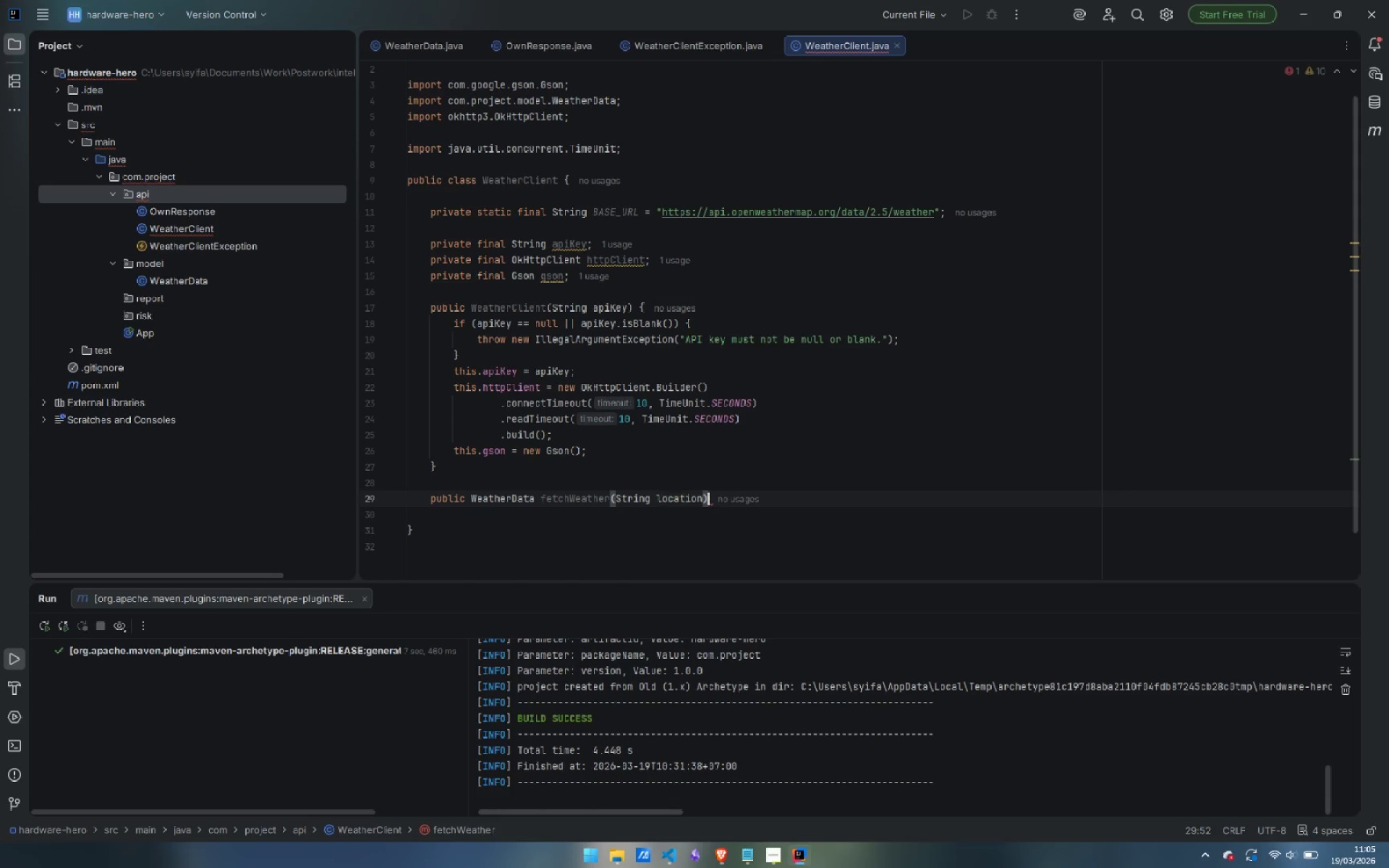 
 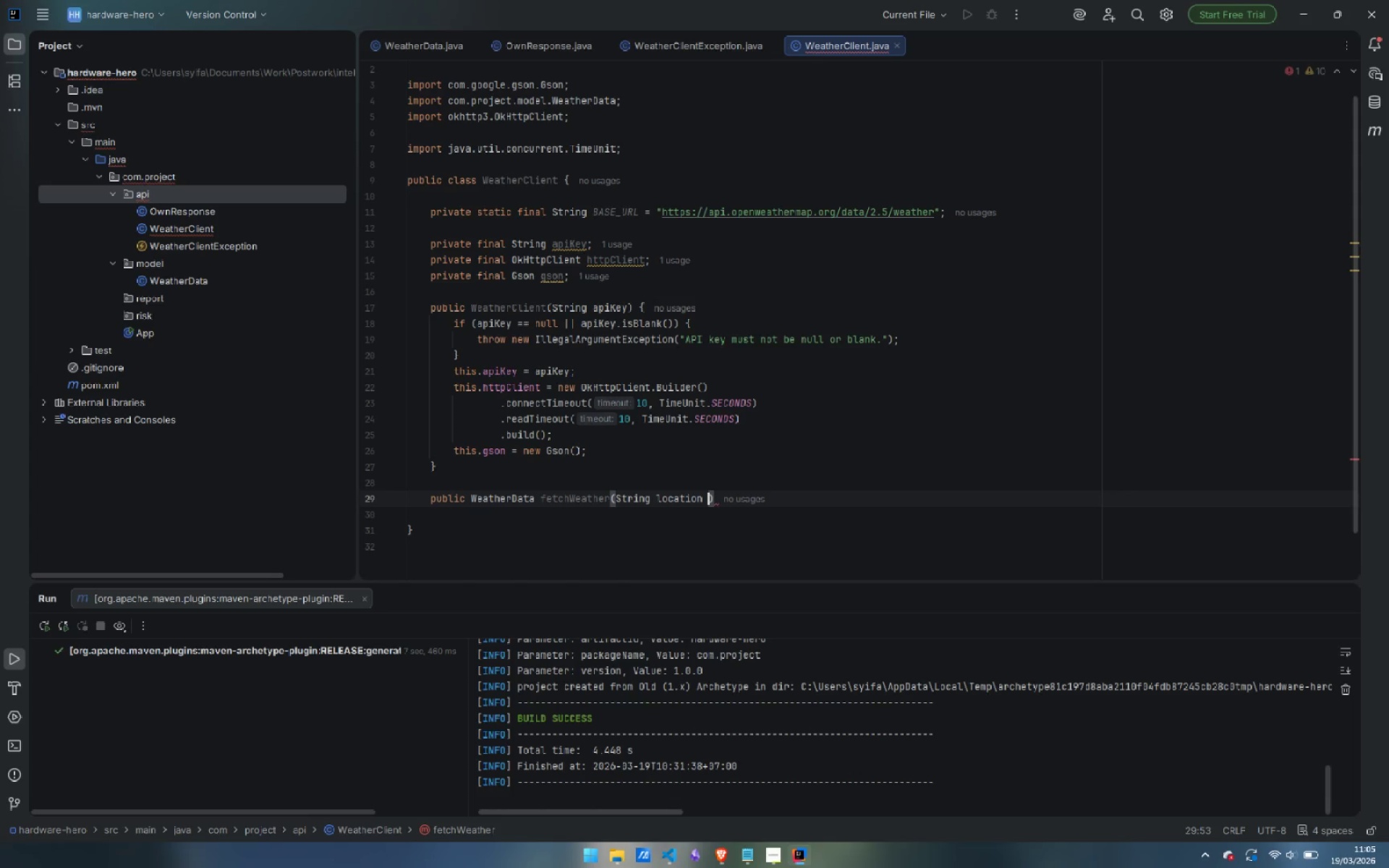 
key(ArrowRight)
 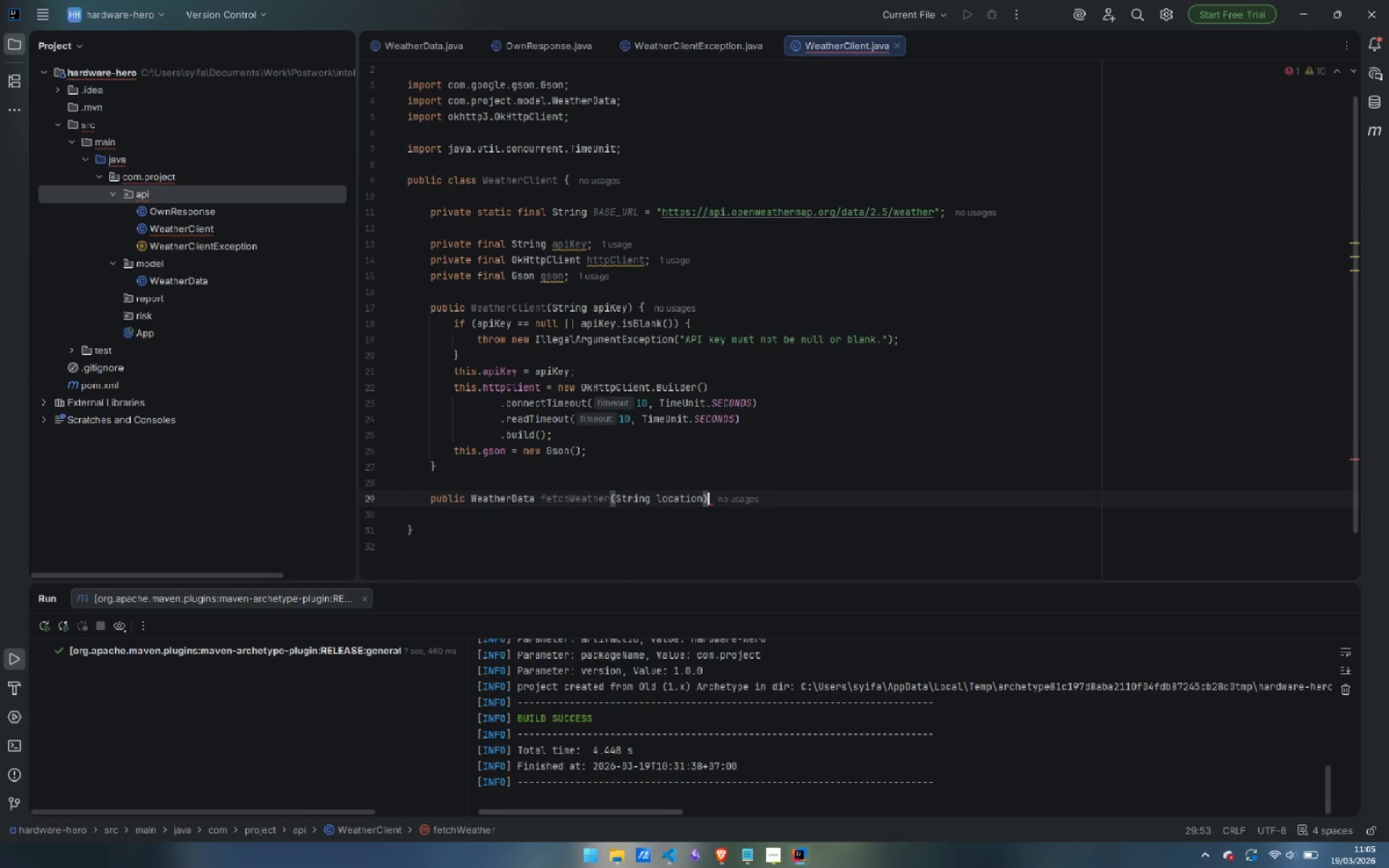 
type( th)
 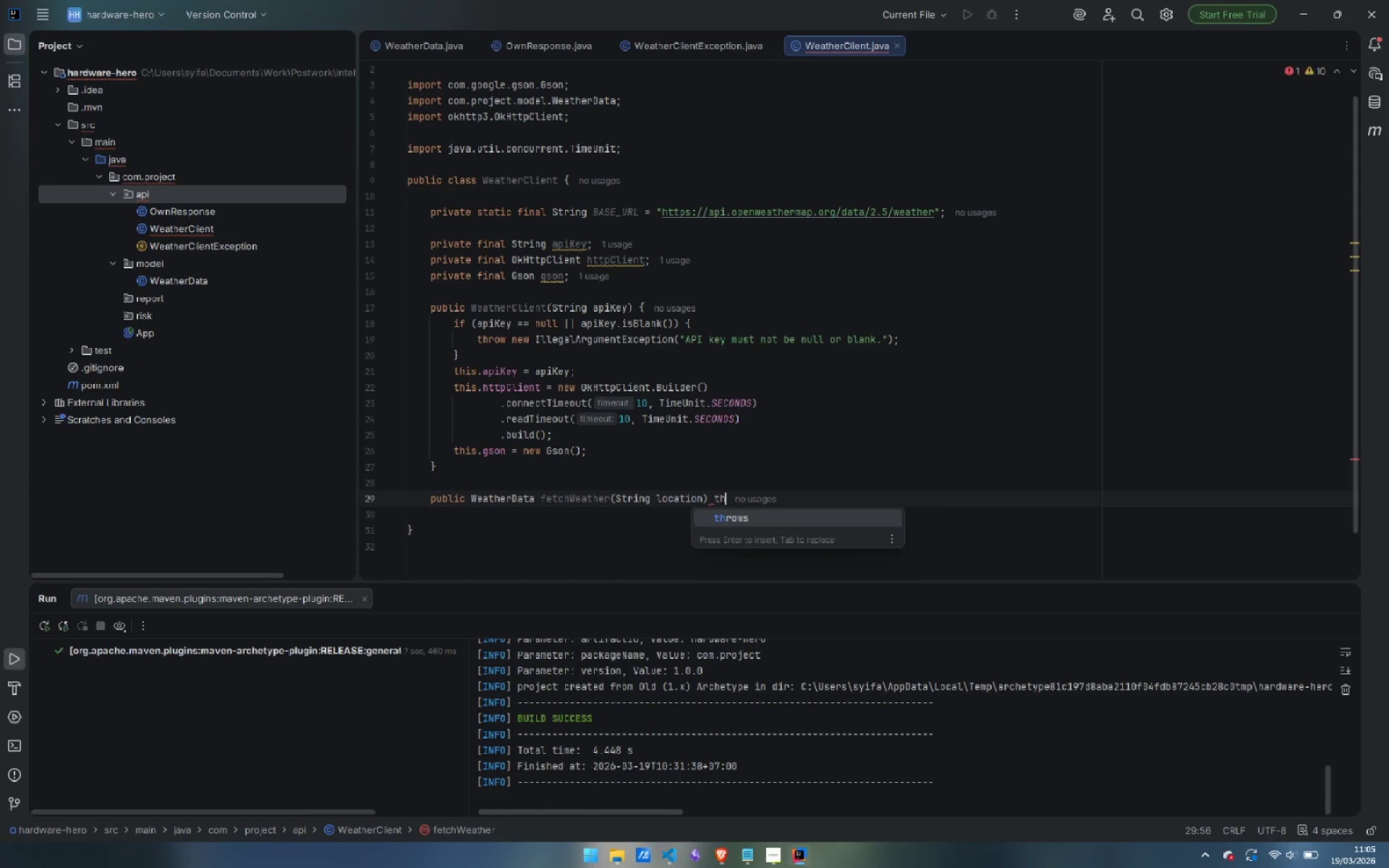 
key(Enter)
 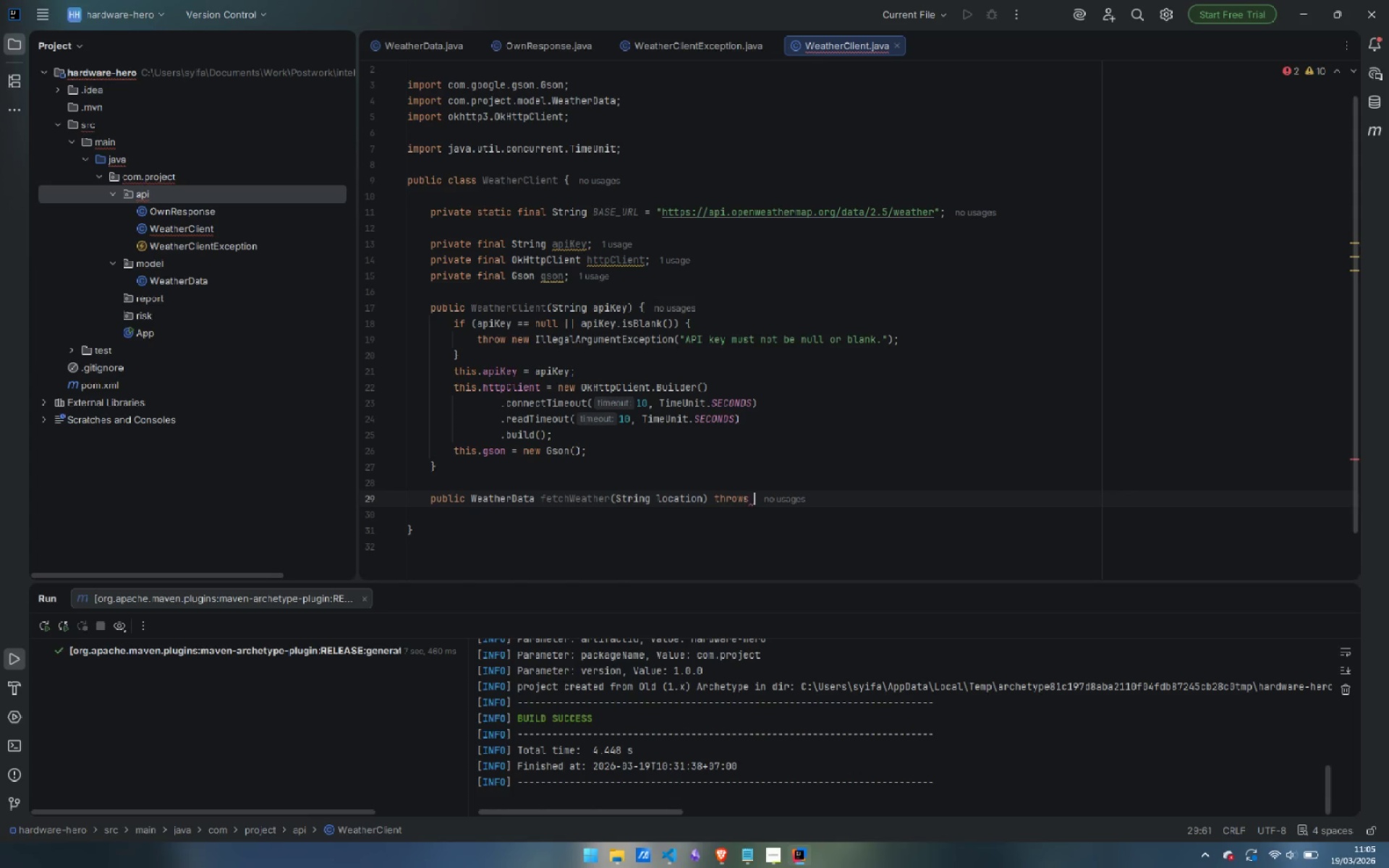 
type(Weather)
 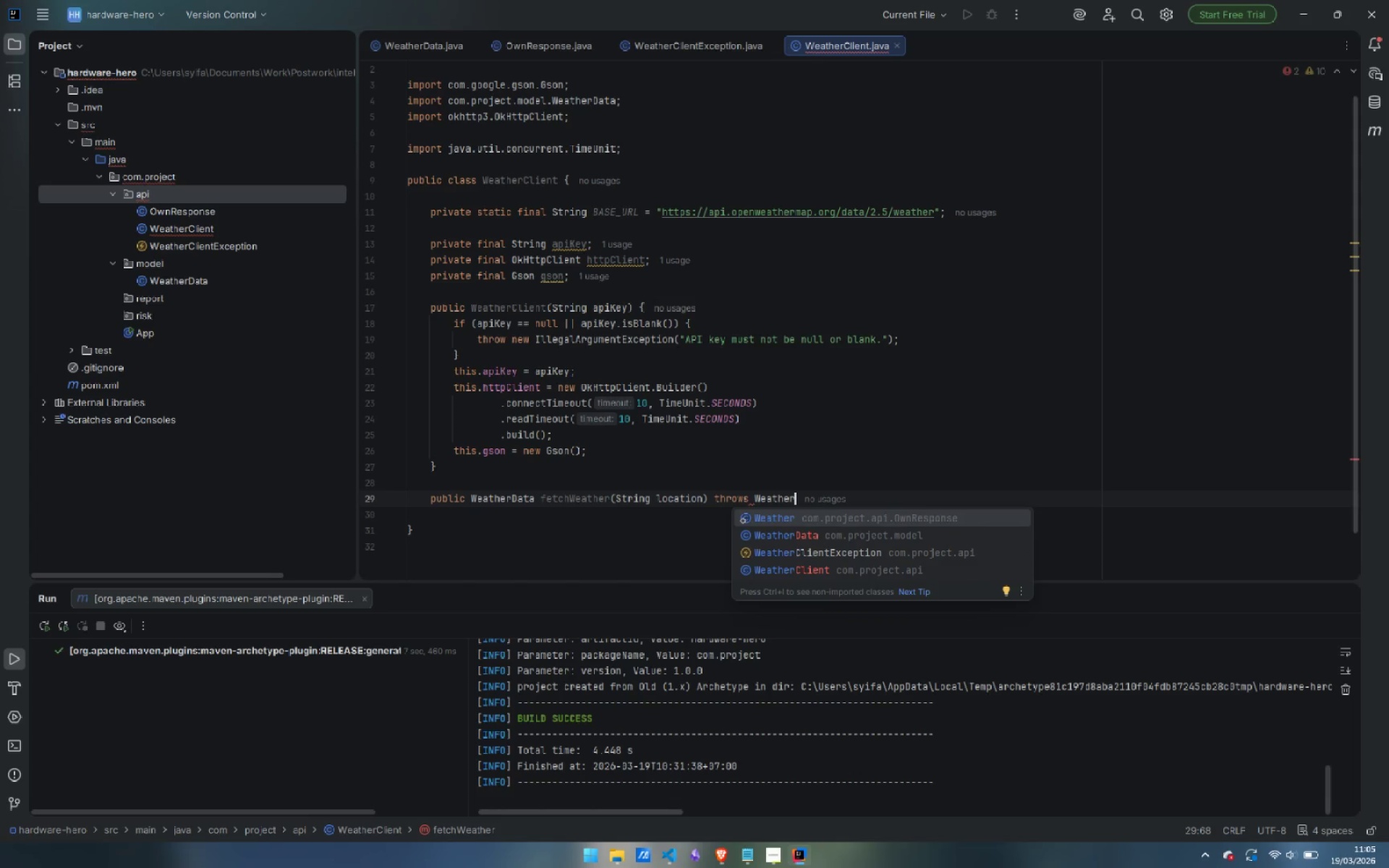 
key(ArrowDown)
 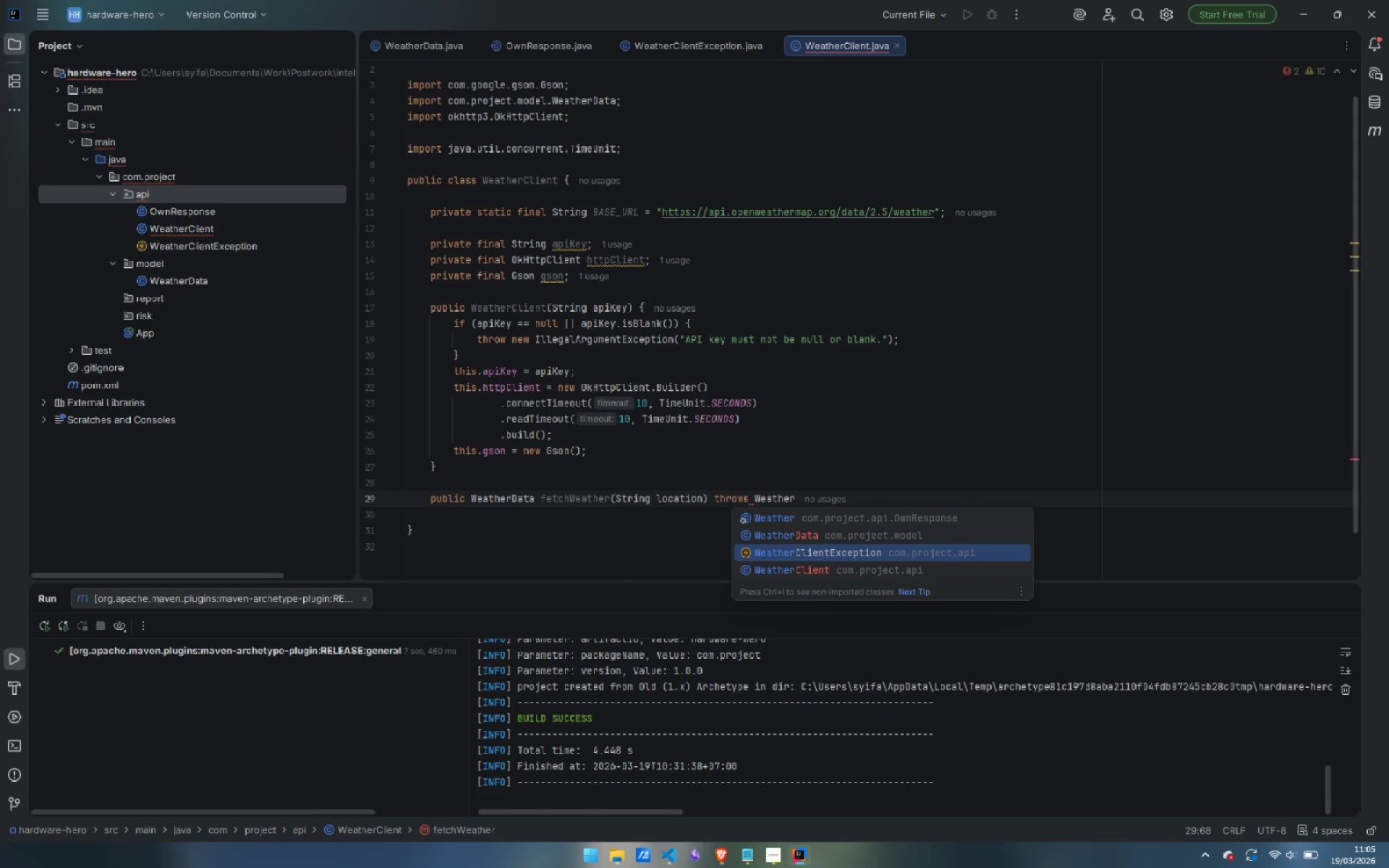 
key(ArrowDown)
 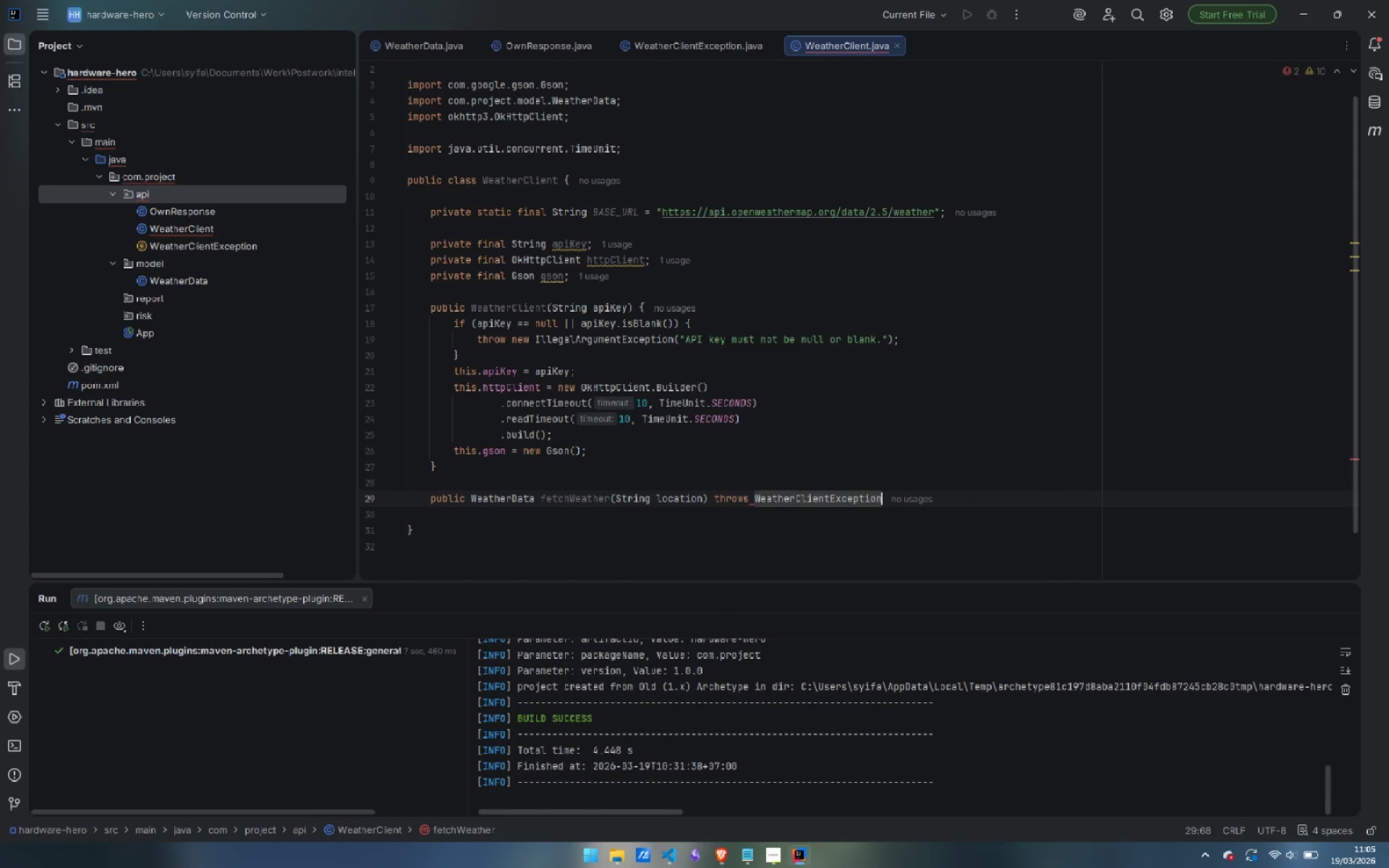 
key(Enter)
 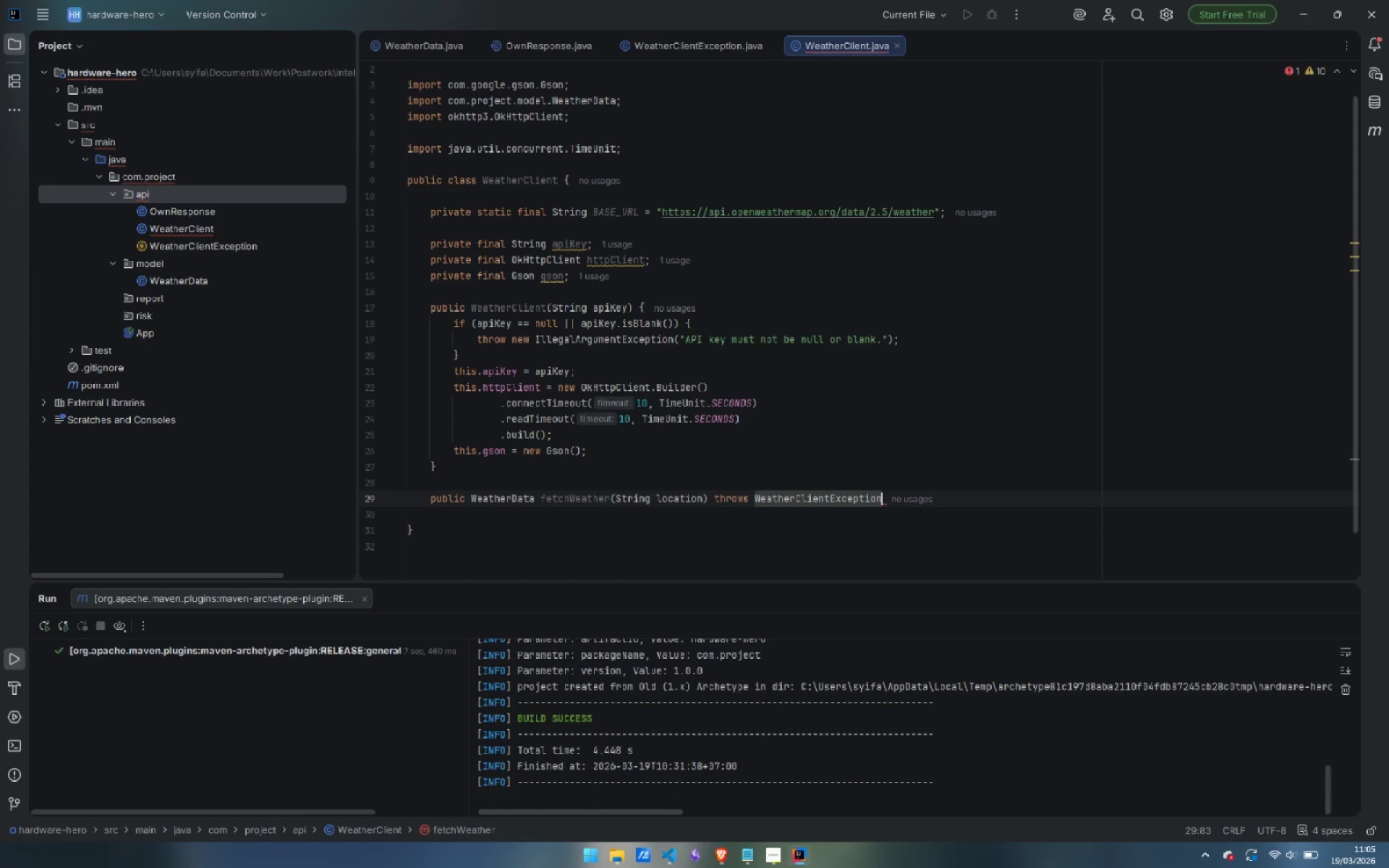 
key(Space)
 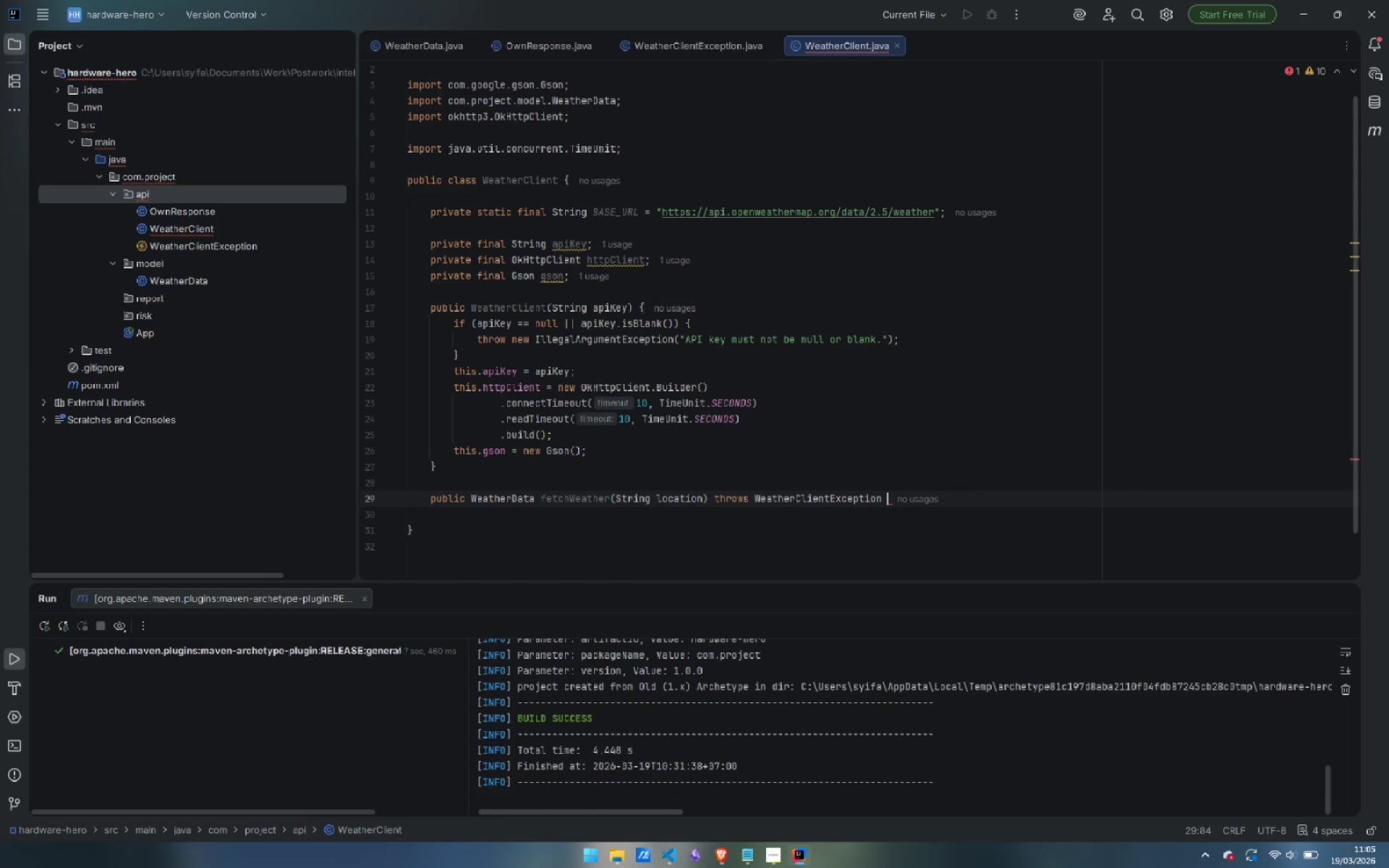 
key(Shift+ShiftLeft)
 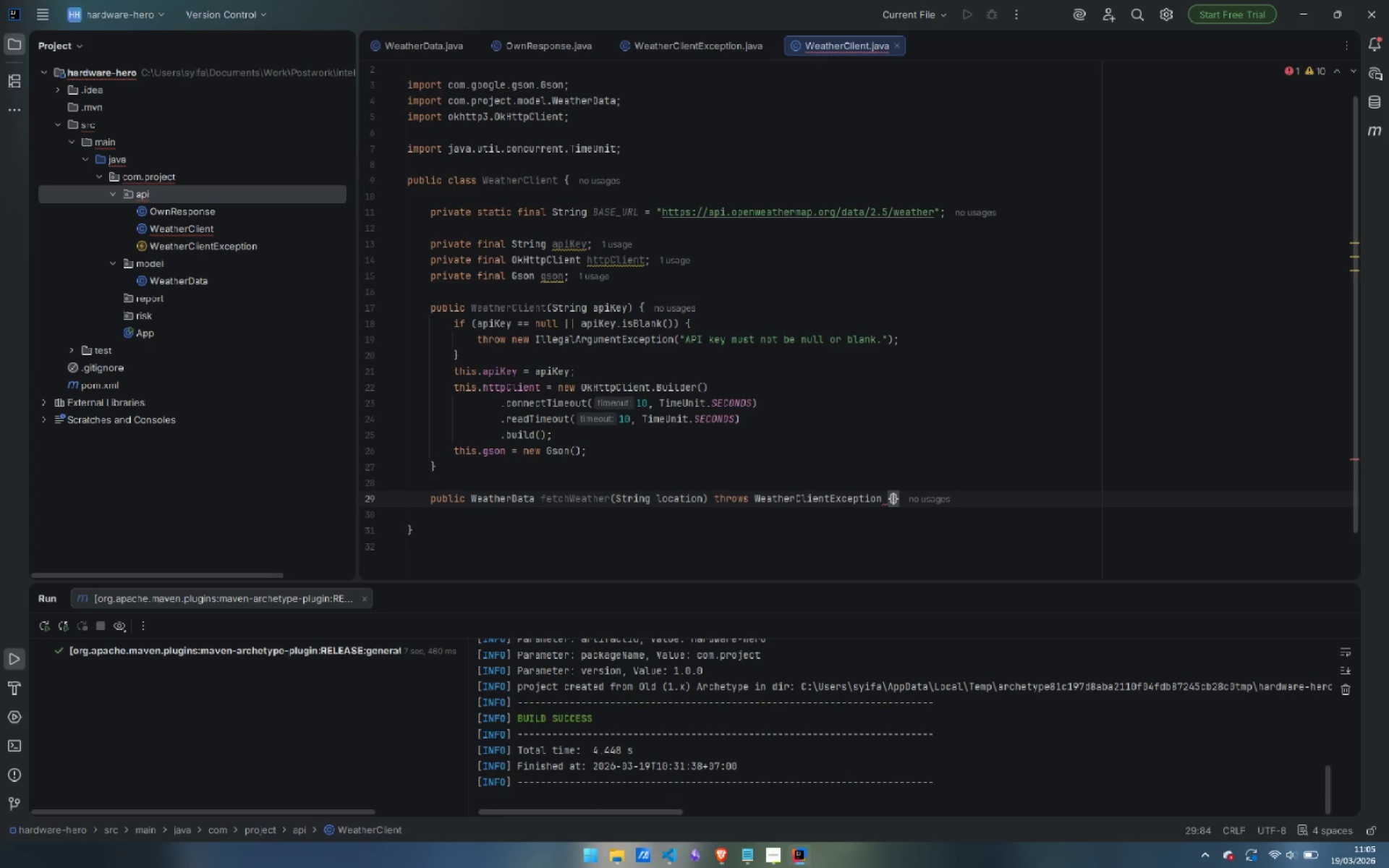 
key(Shift+BracketLeft)
 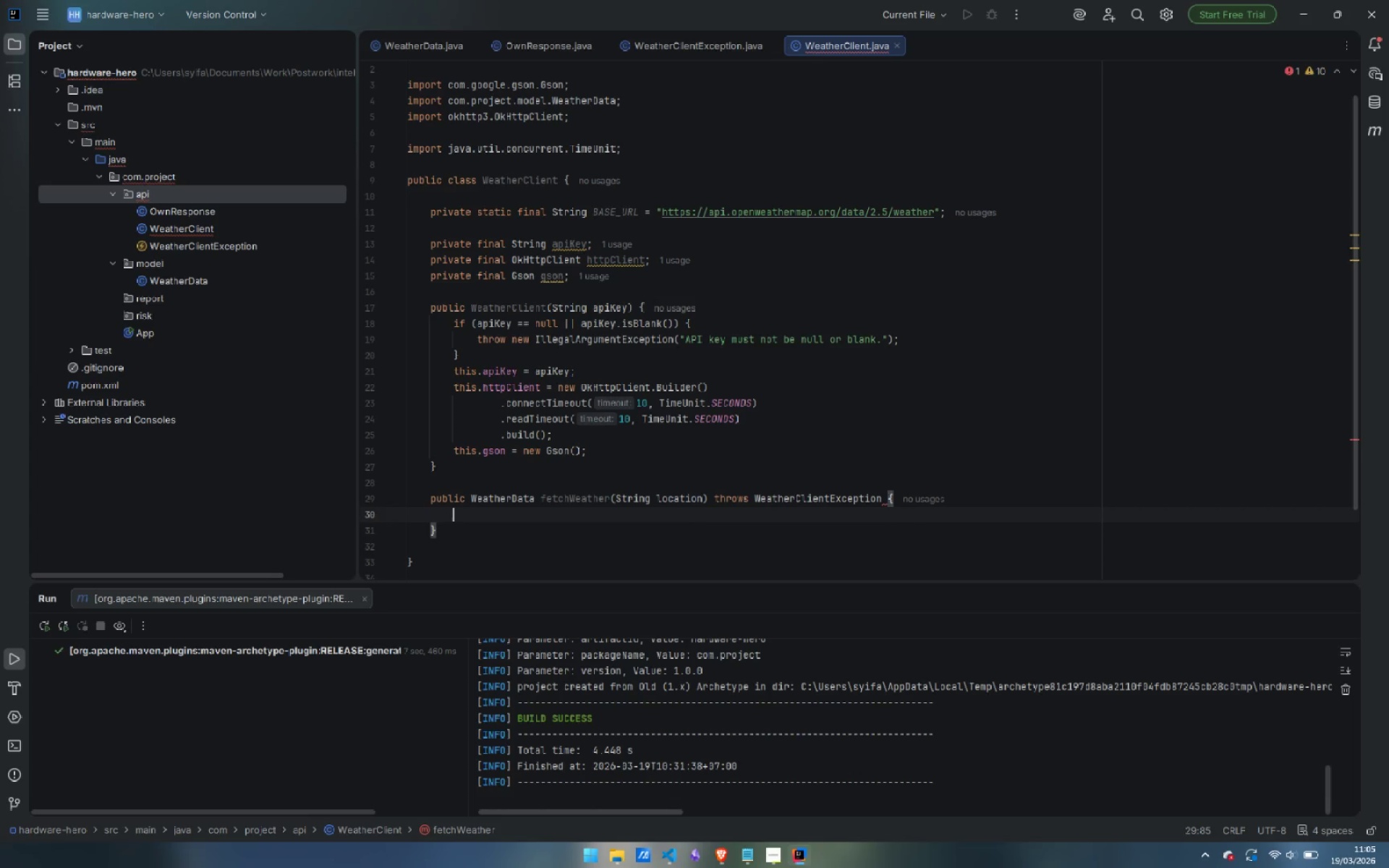 
key(Enter)
 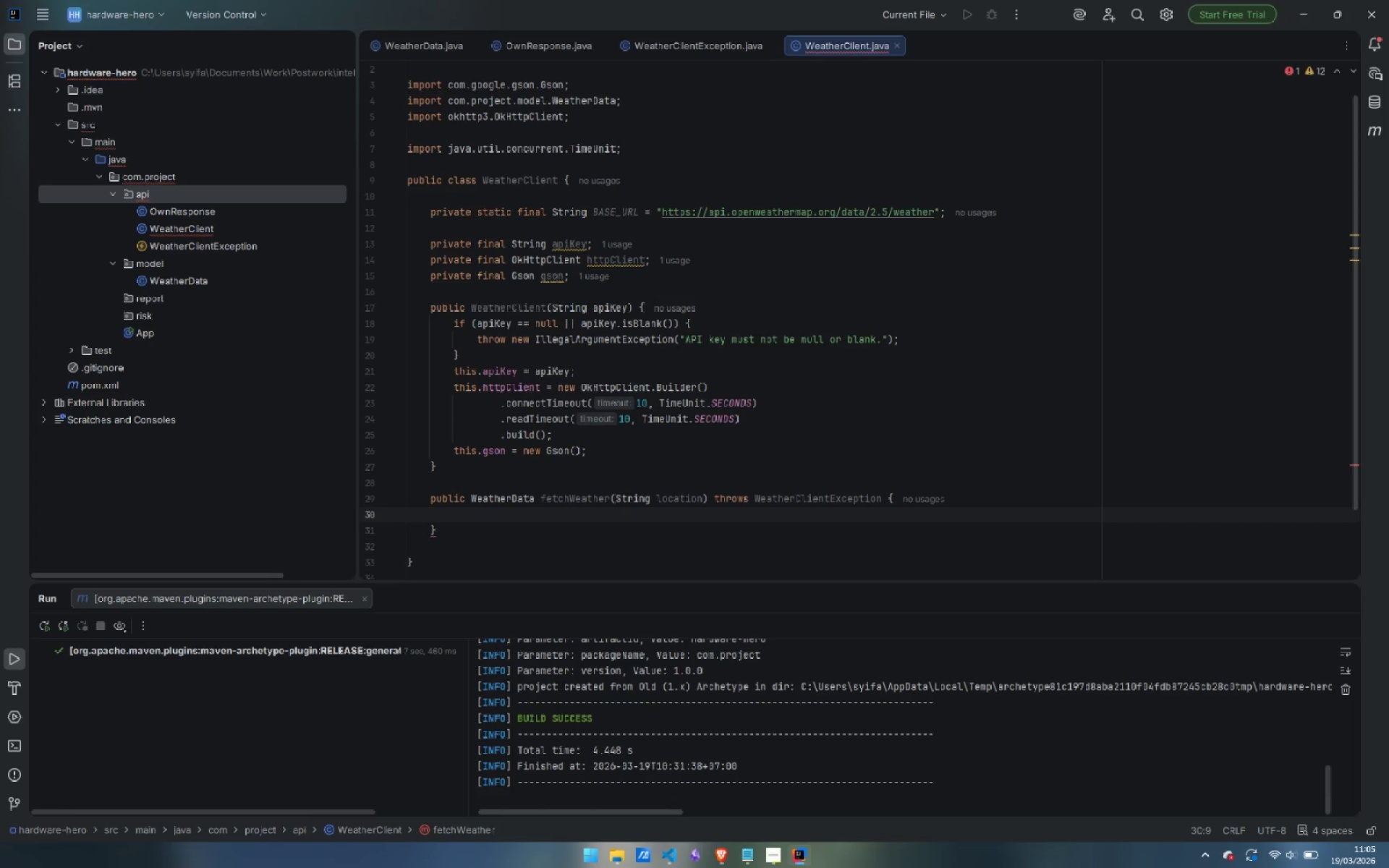 
type(if (local)
key(Backspace)
type(t)
 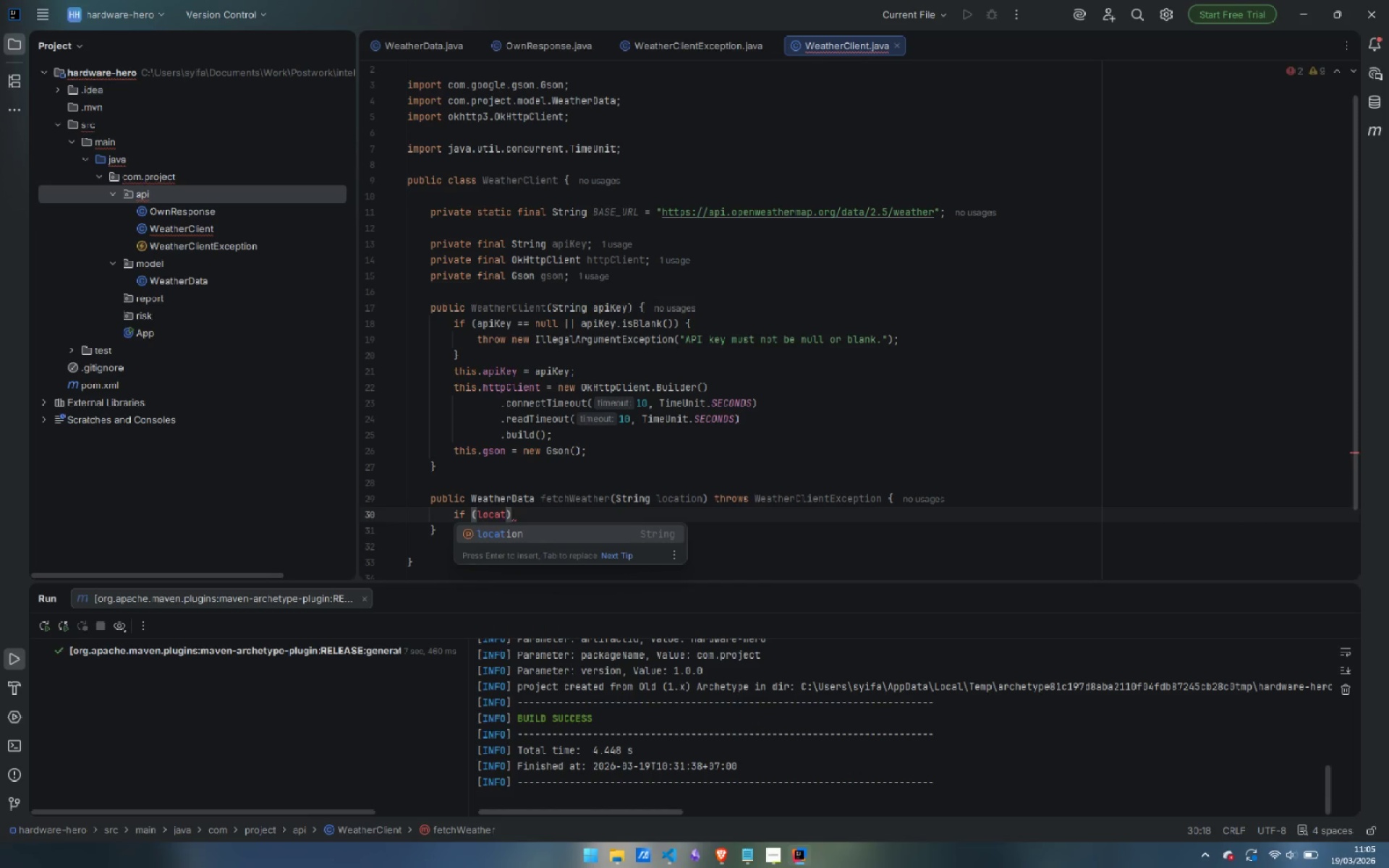 
key(Enter)
 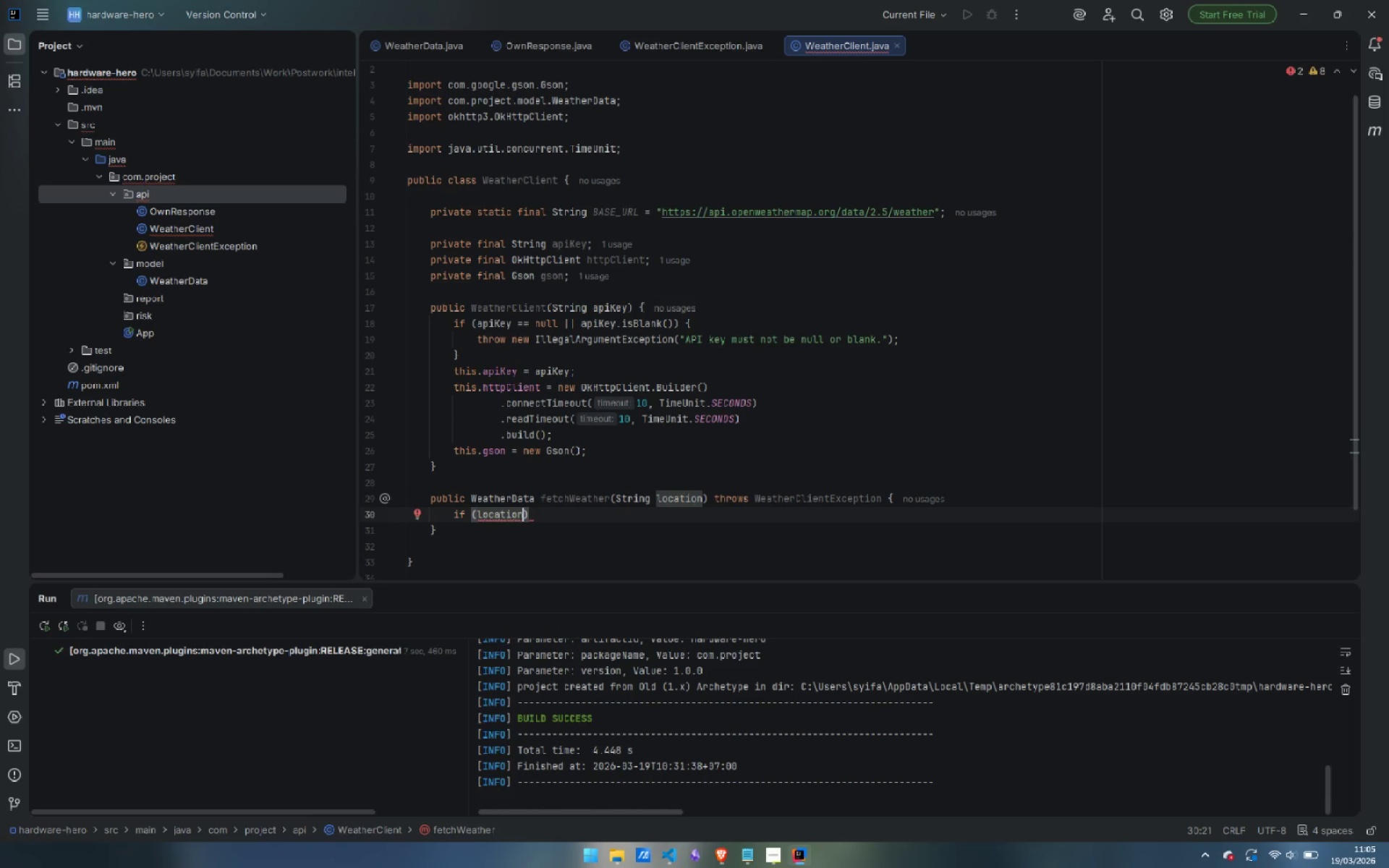 
type( == null || local)
key(Backspace)
type(t)
 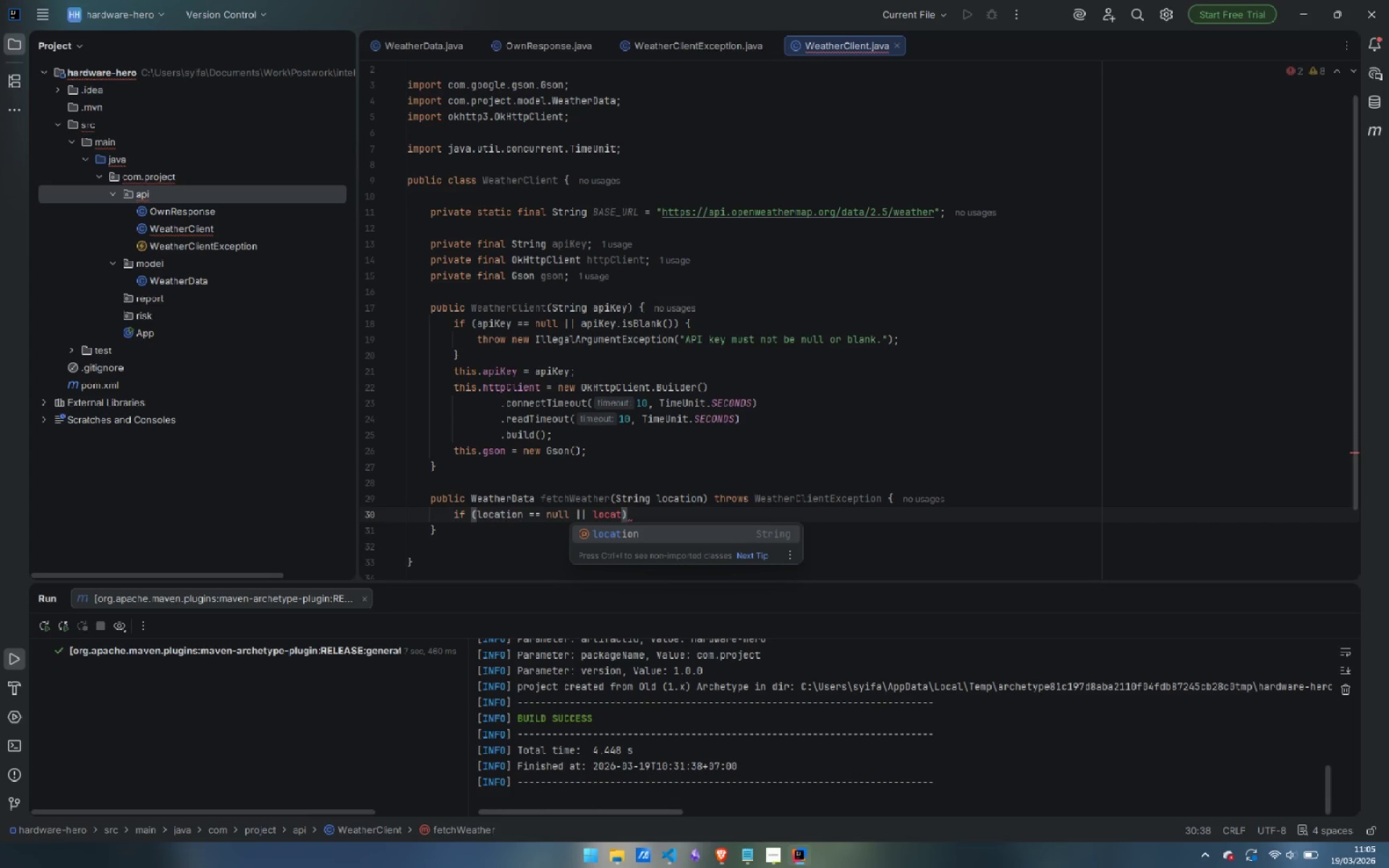 
key(Enter)
 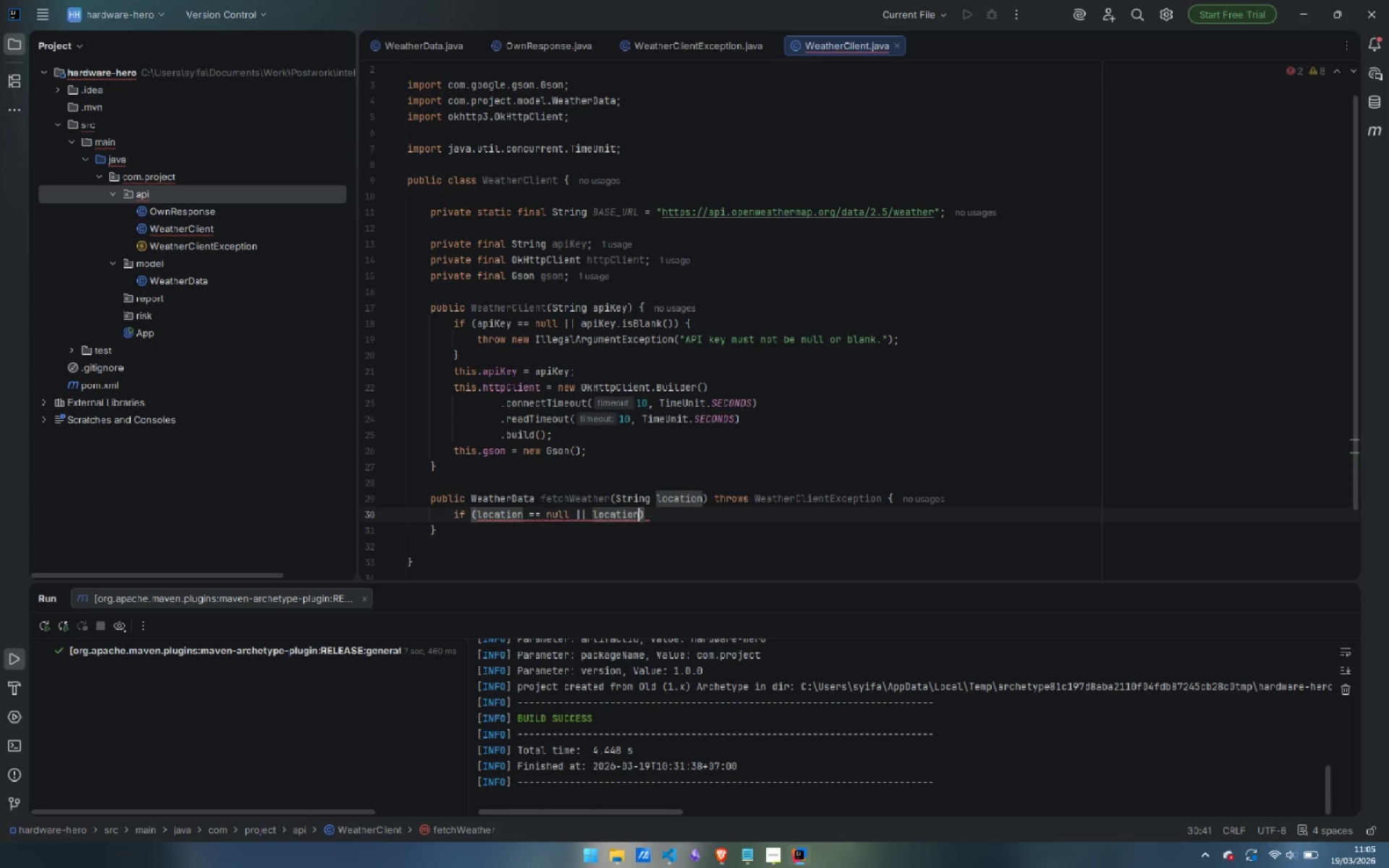 
type(.is)
 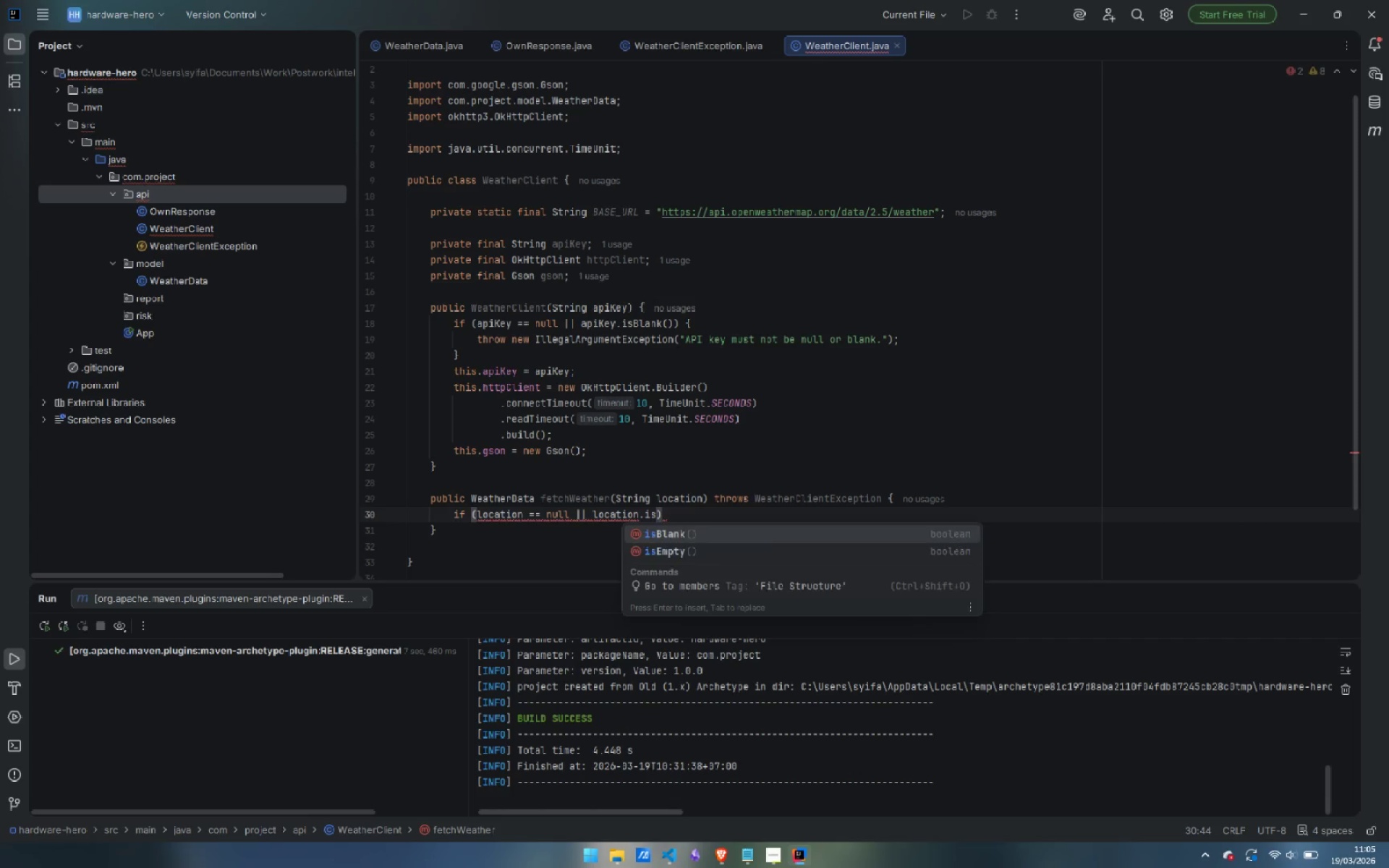 
key(Enter)
 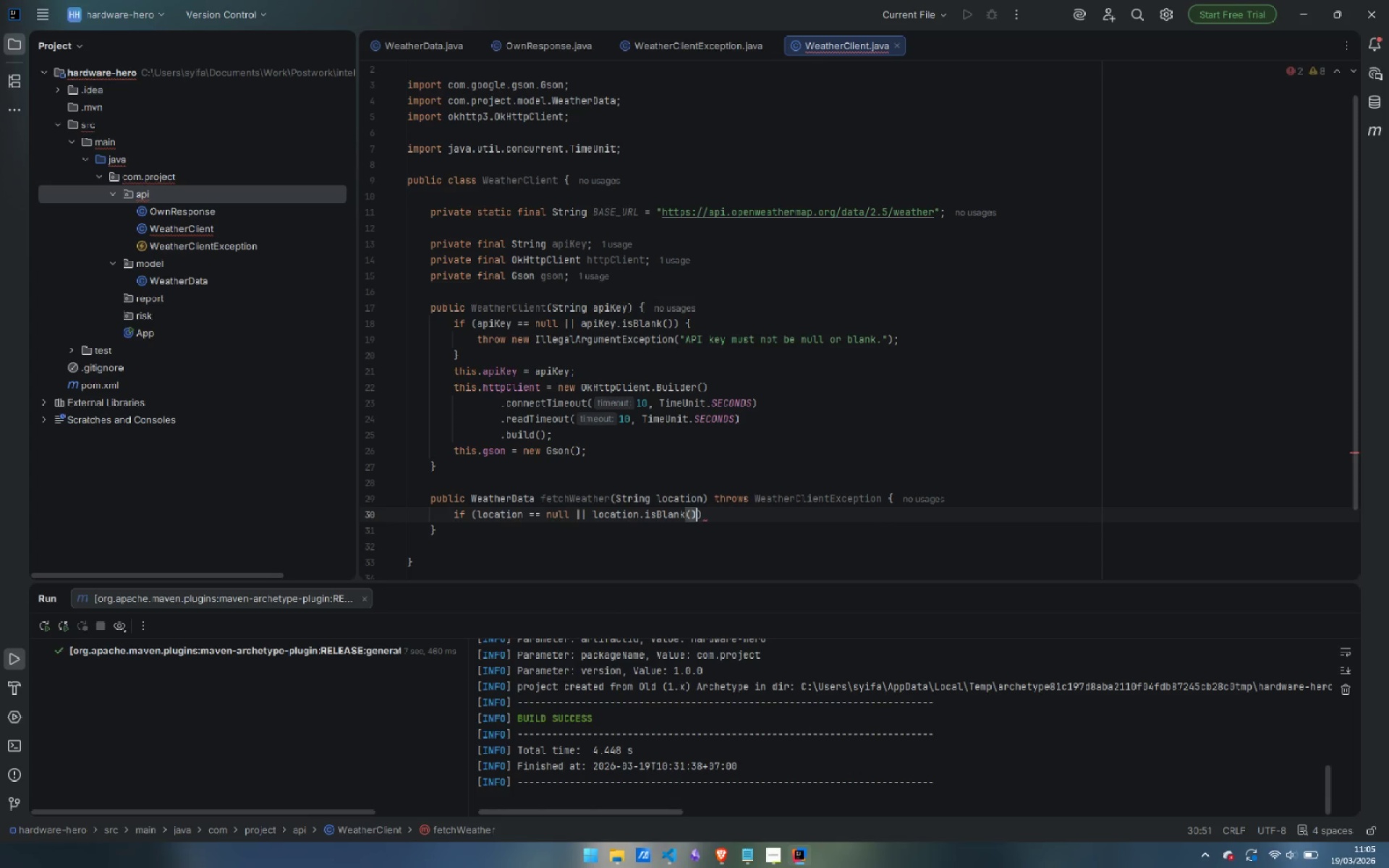 
key(ArrowRight)
 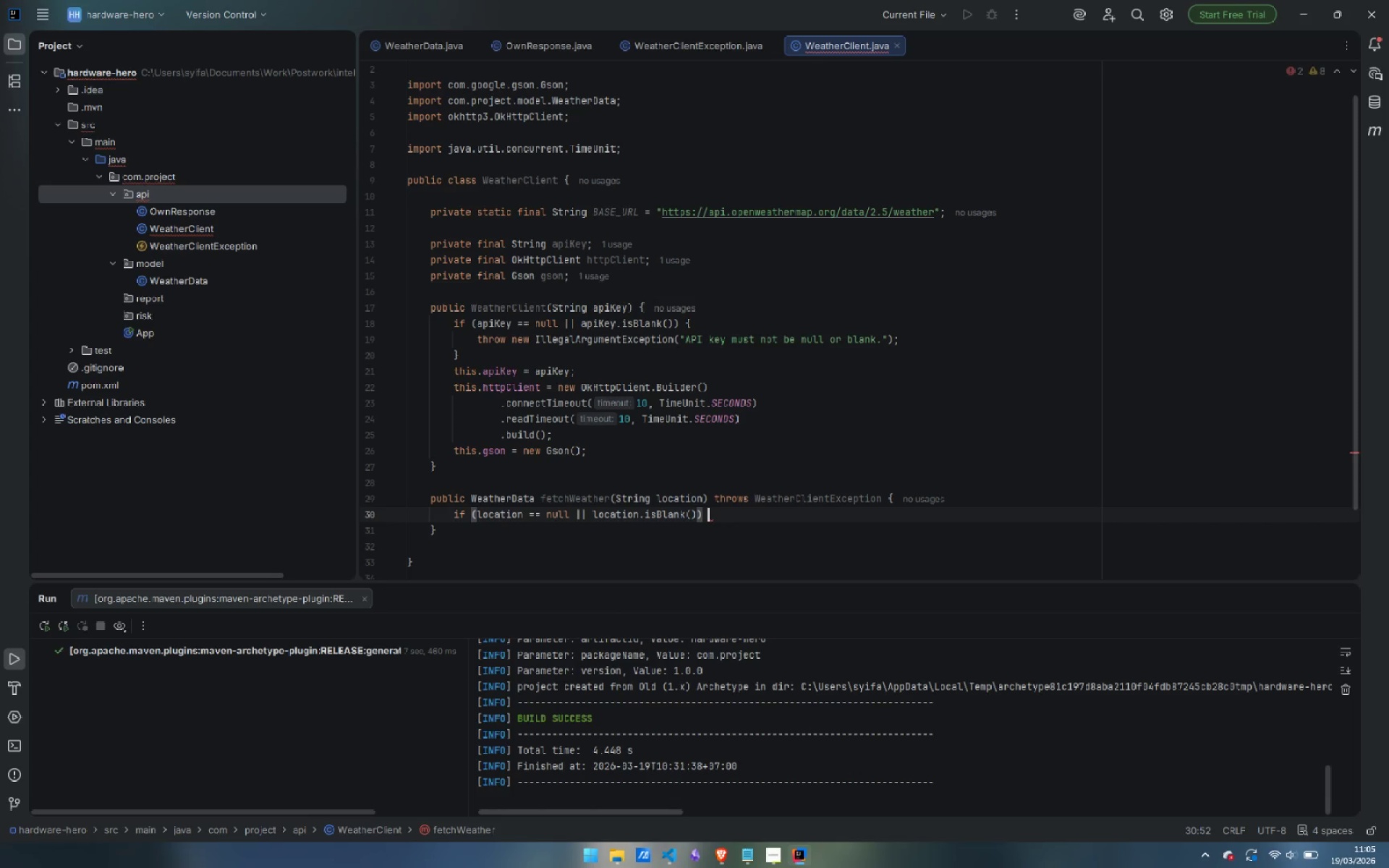 
key(Space)
 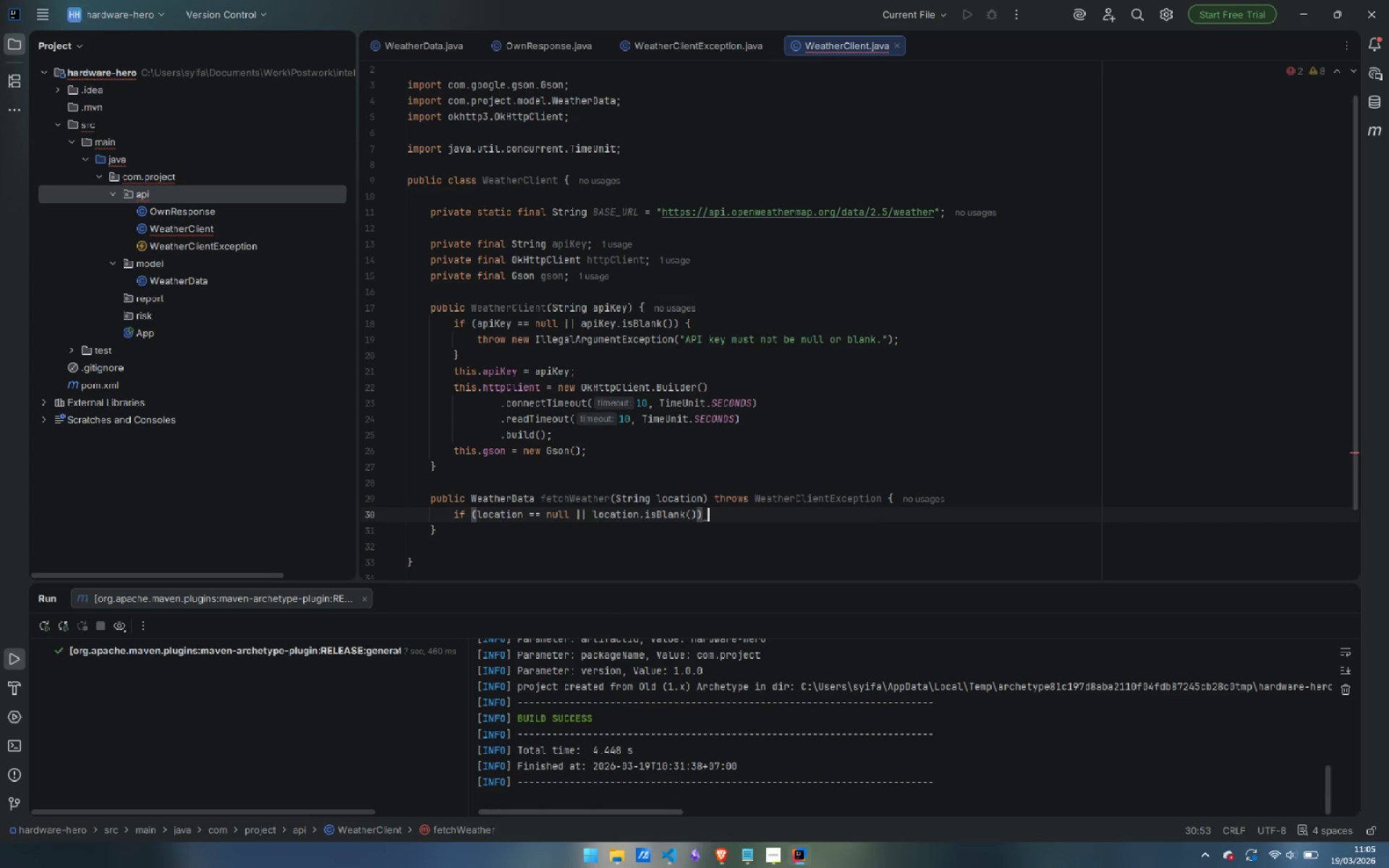 
key(Shift+BracketLeft)
 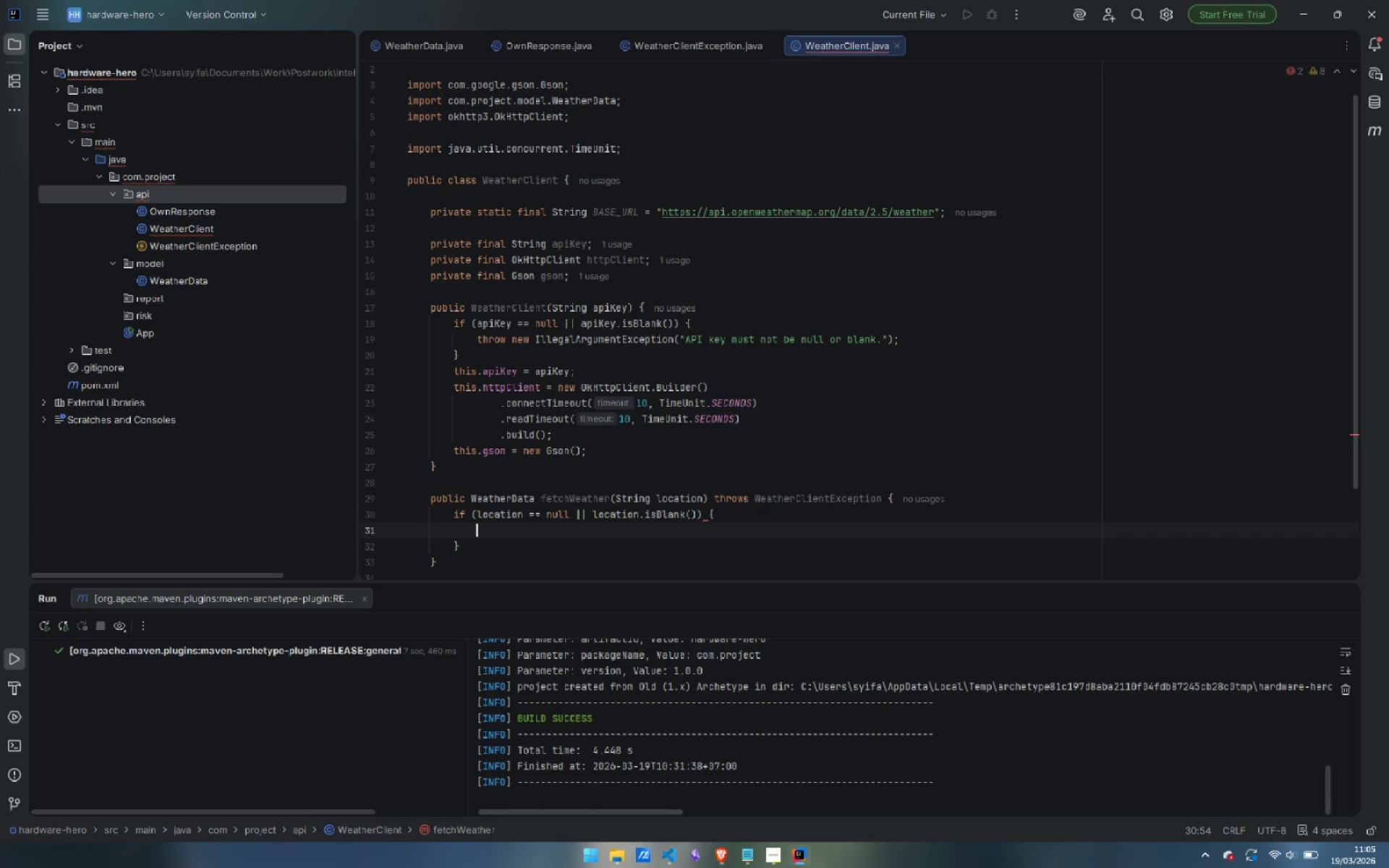 
key(Enter)
 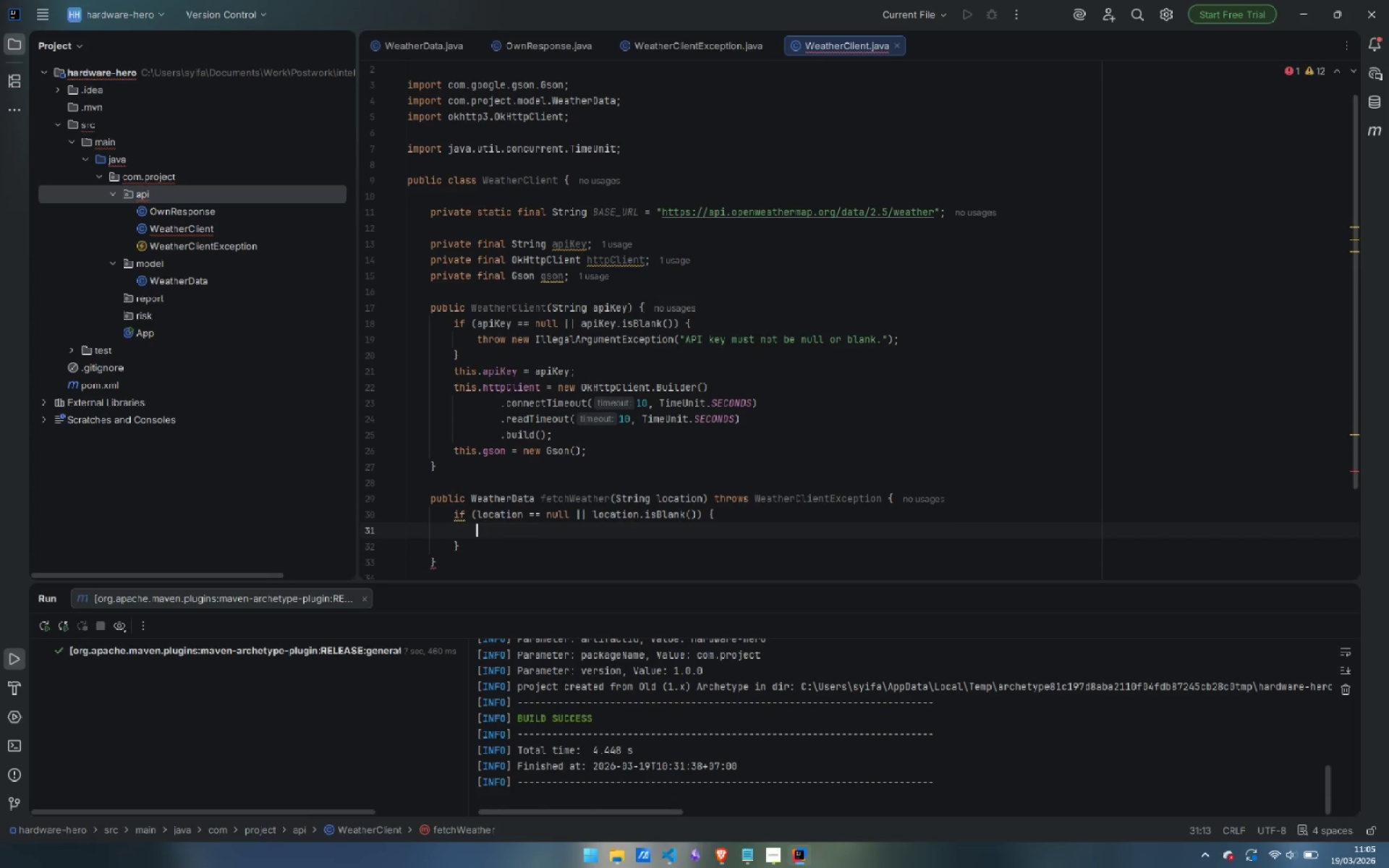 
type(th)
 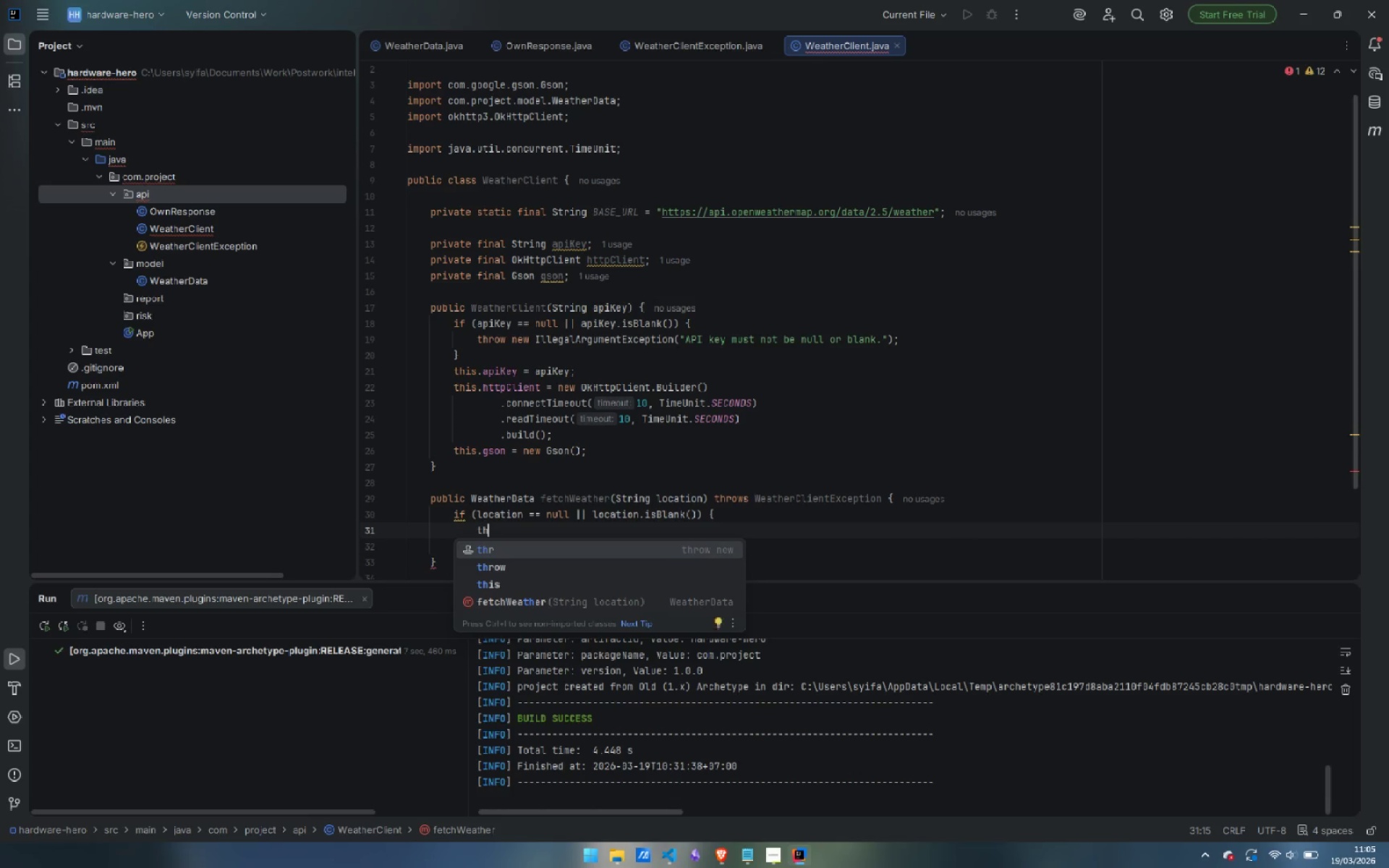 
key(Enter)
 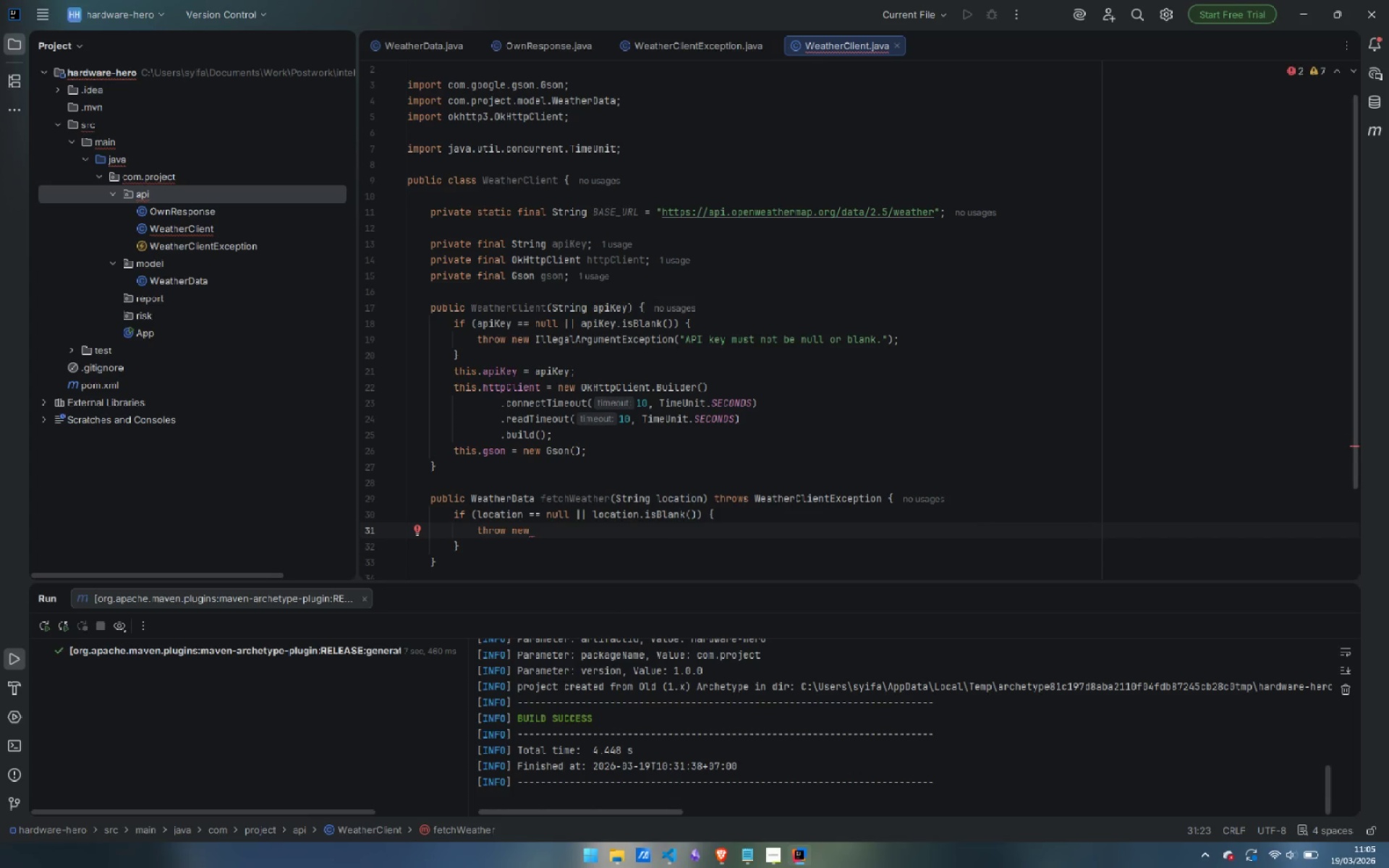 
type(Weather)
 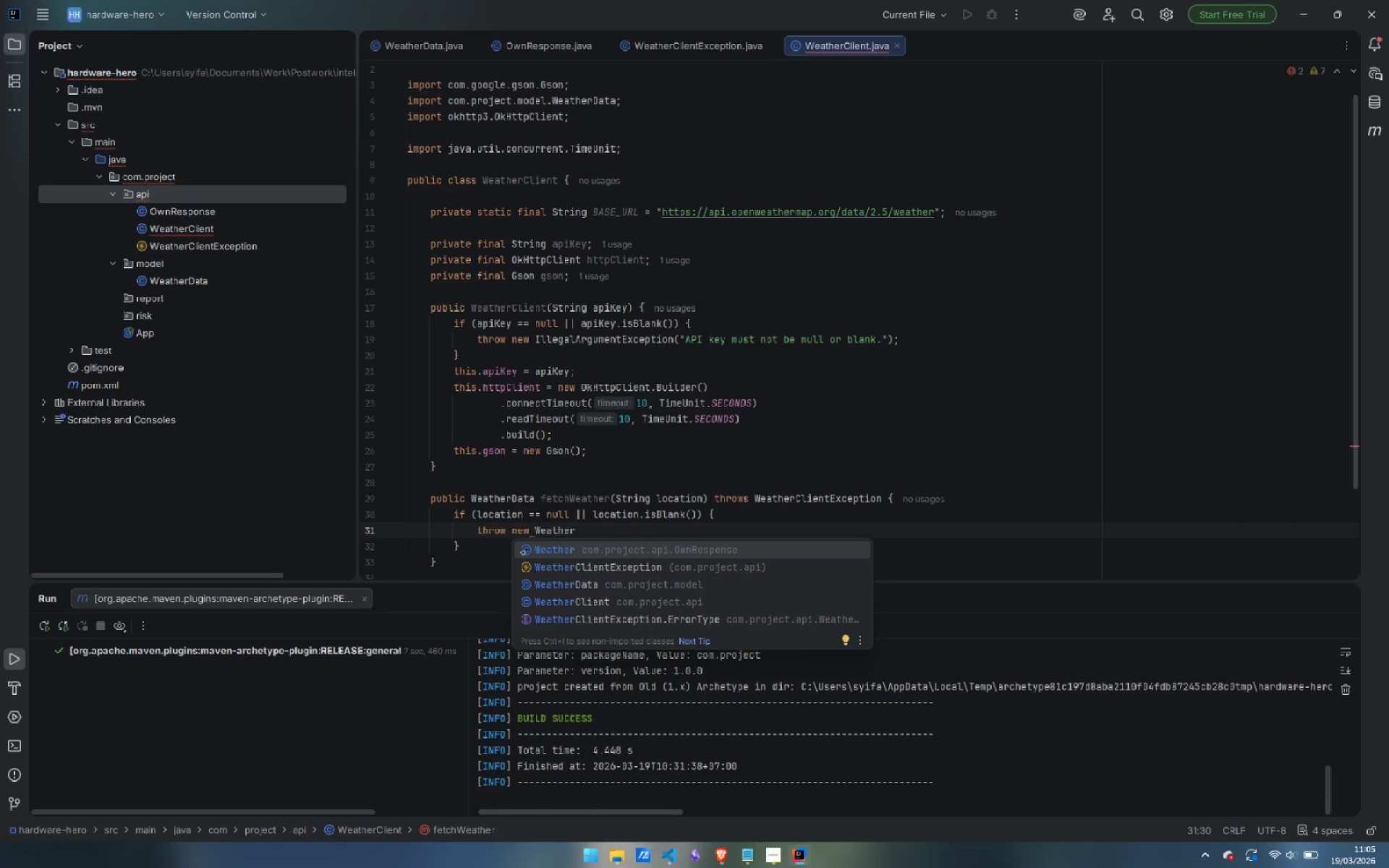 
key(ArrowDown)
 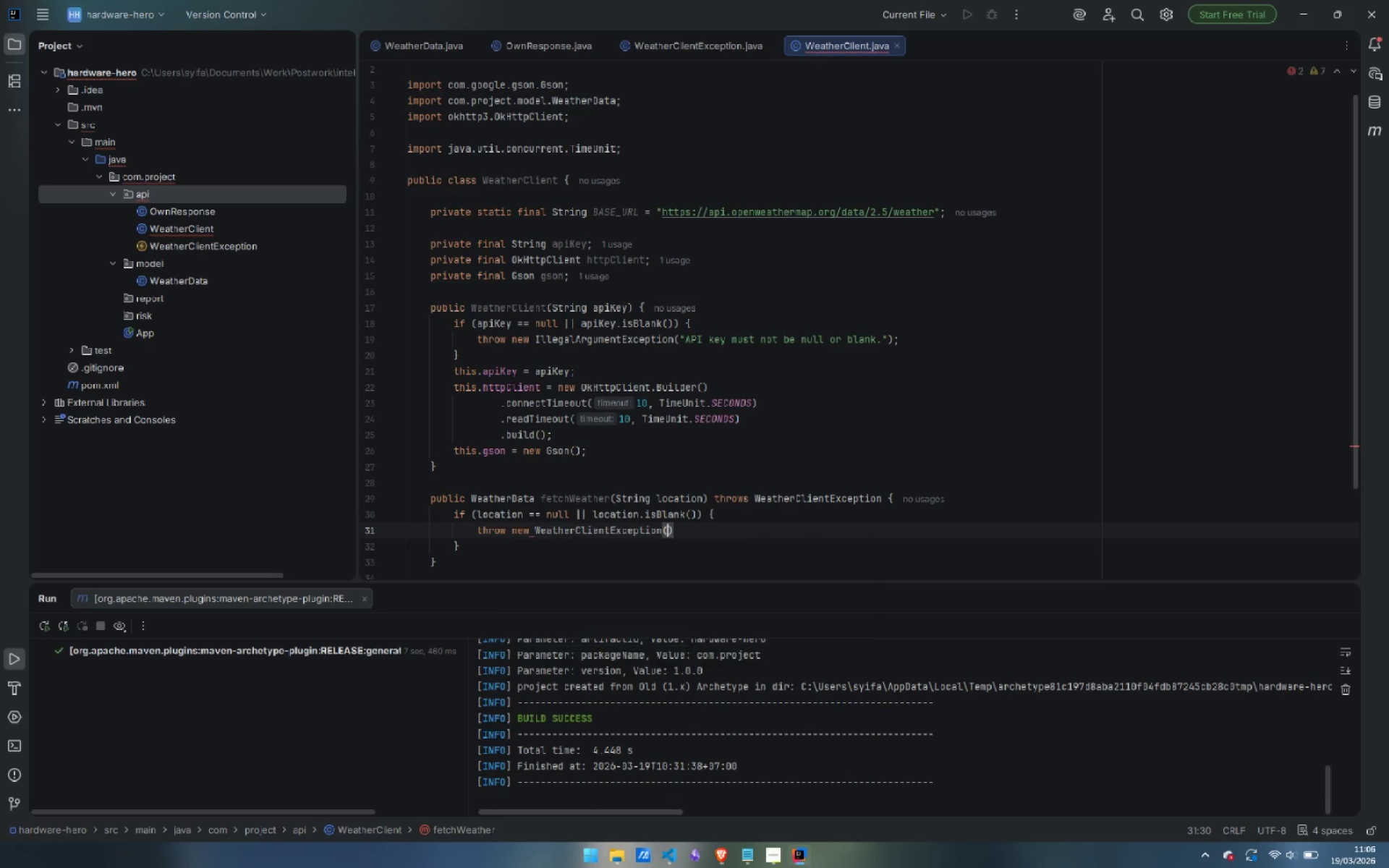 
key(Enter)
 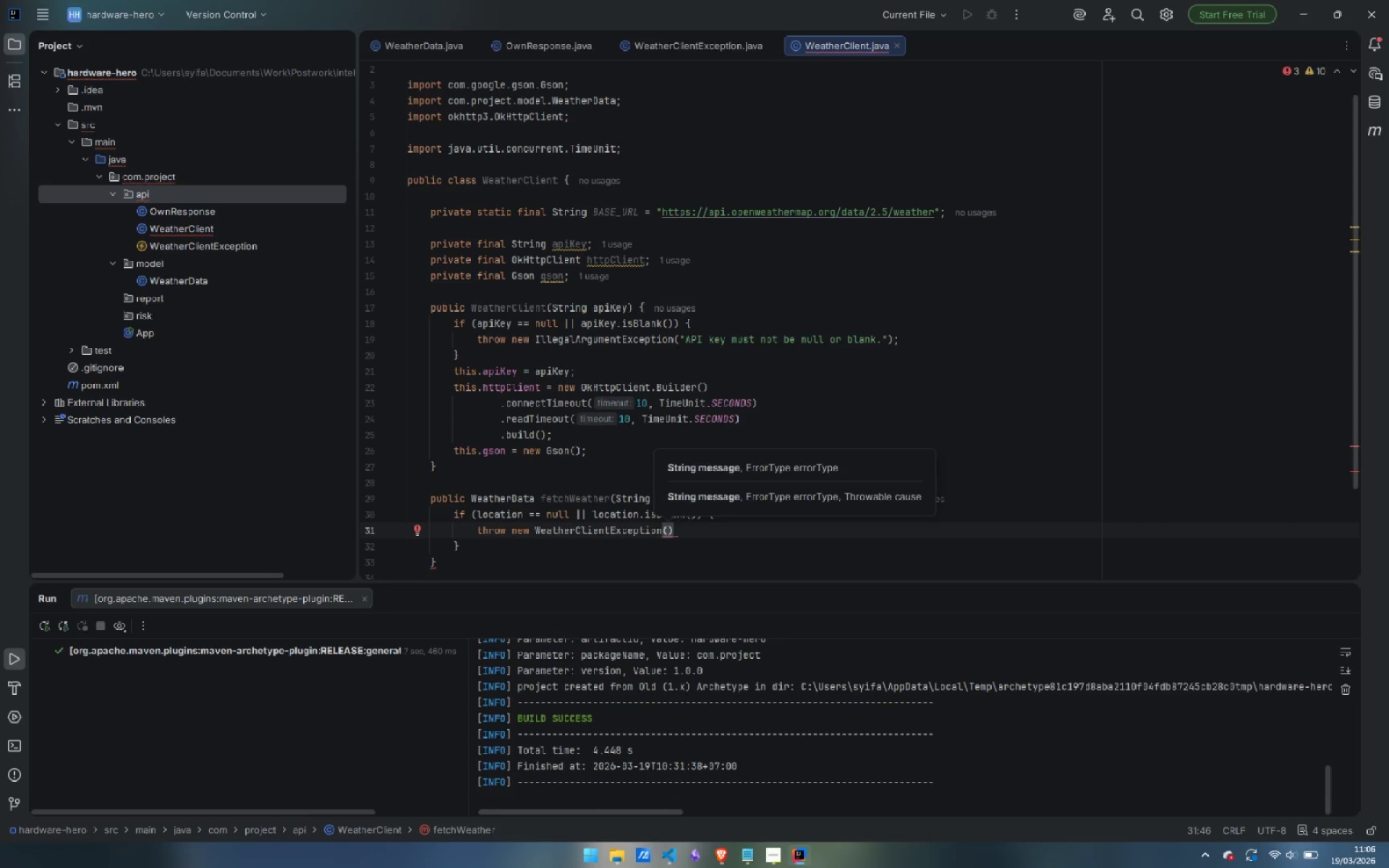 
key(Enter)
 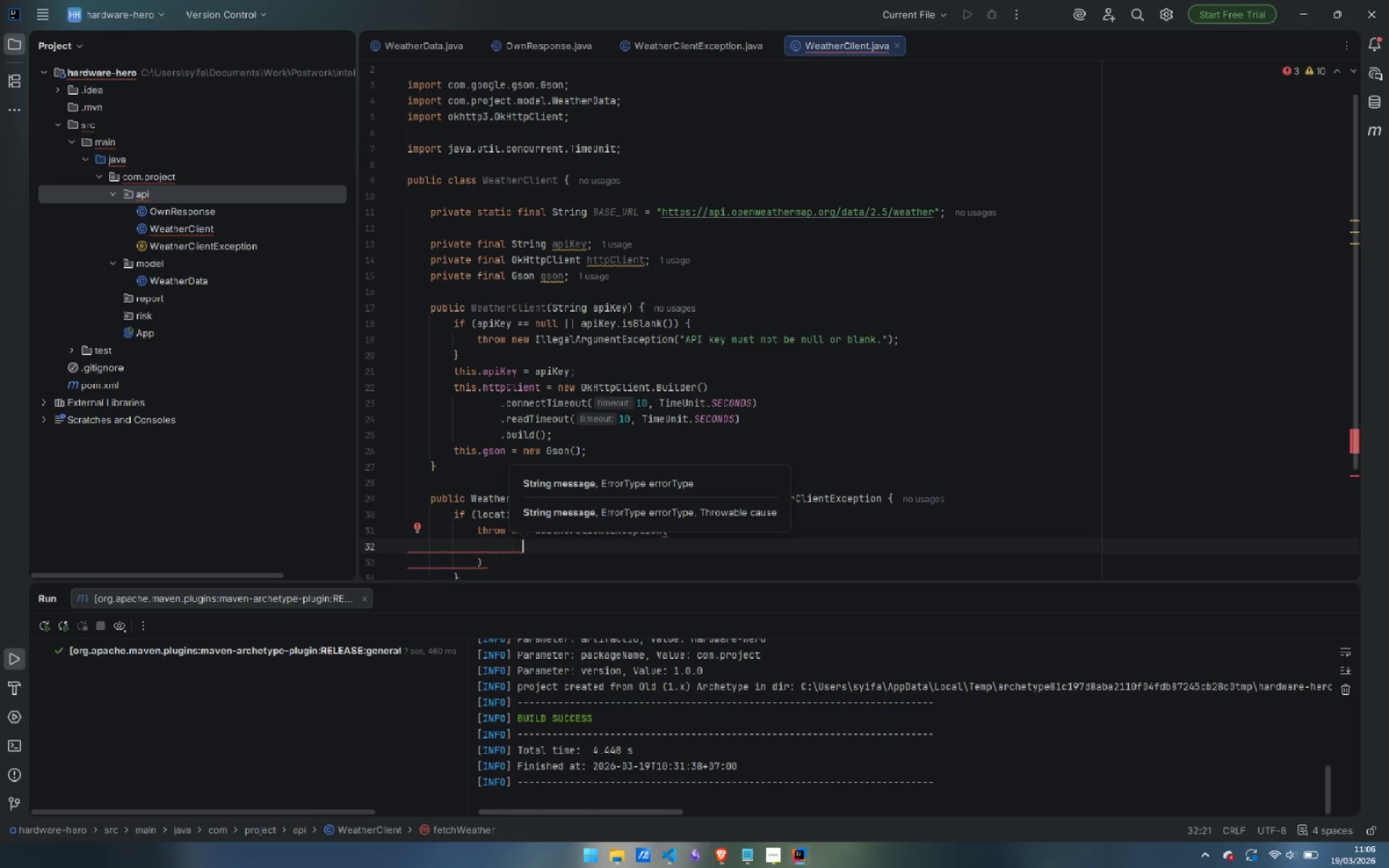 
type("Location must not be empty.)
 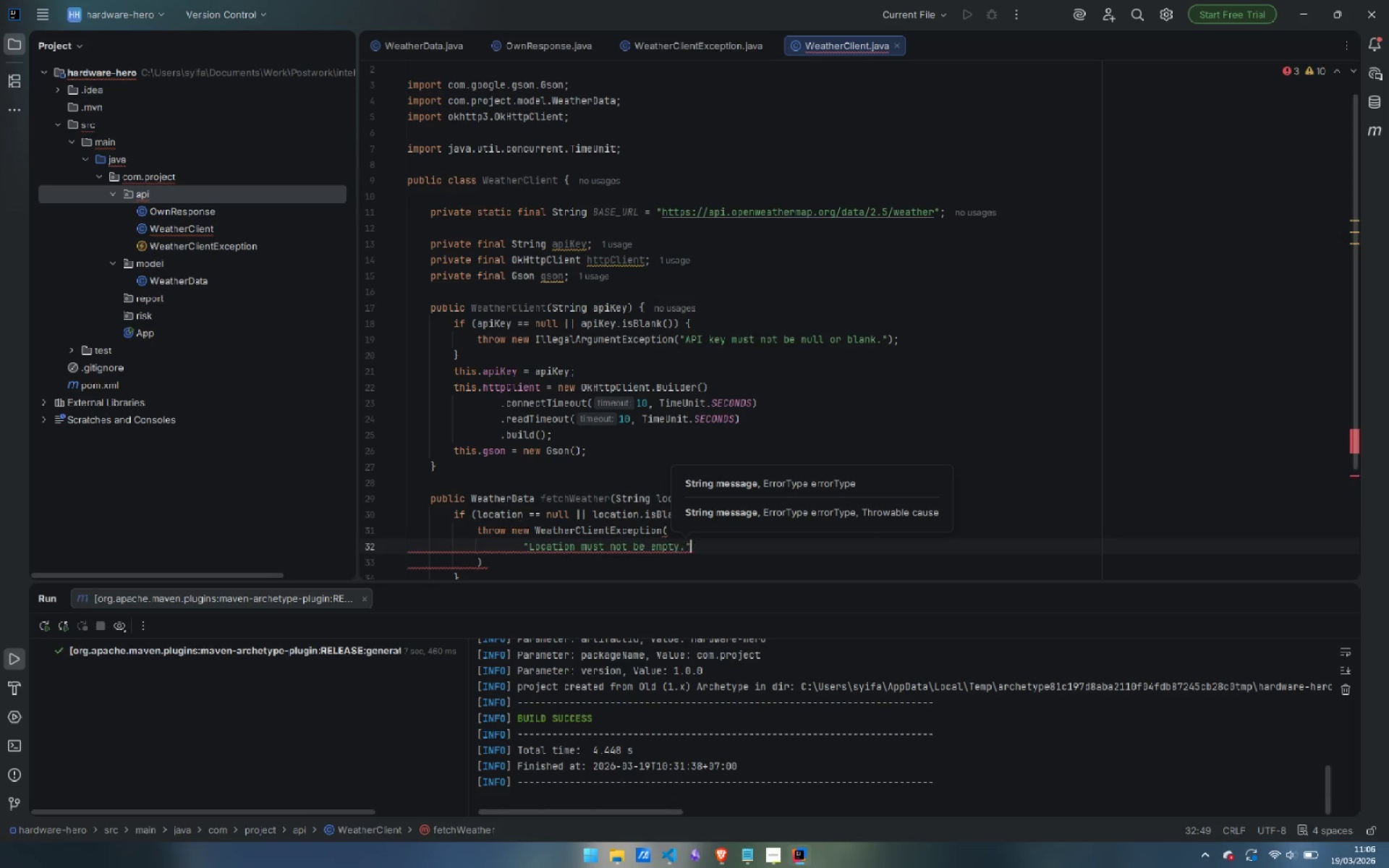 
key(ArrowRight)
 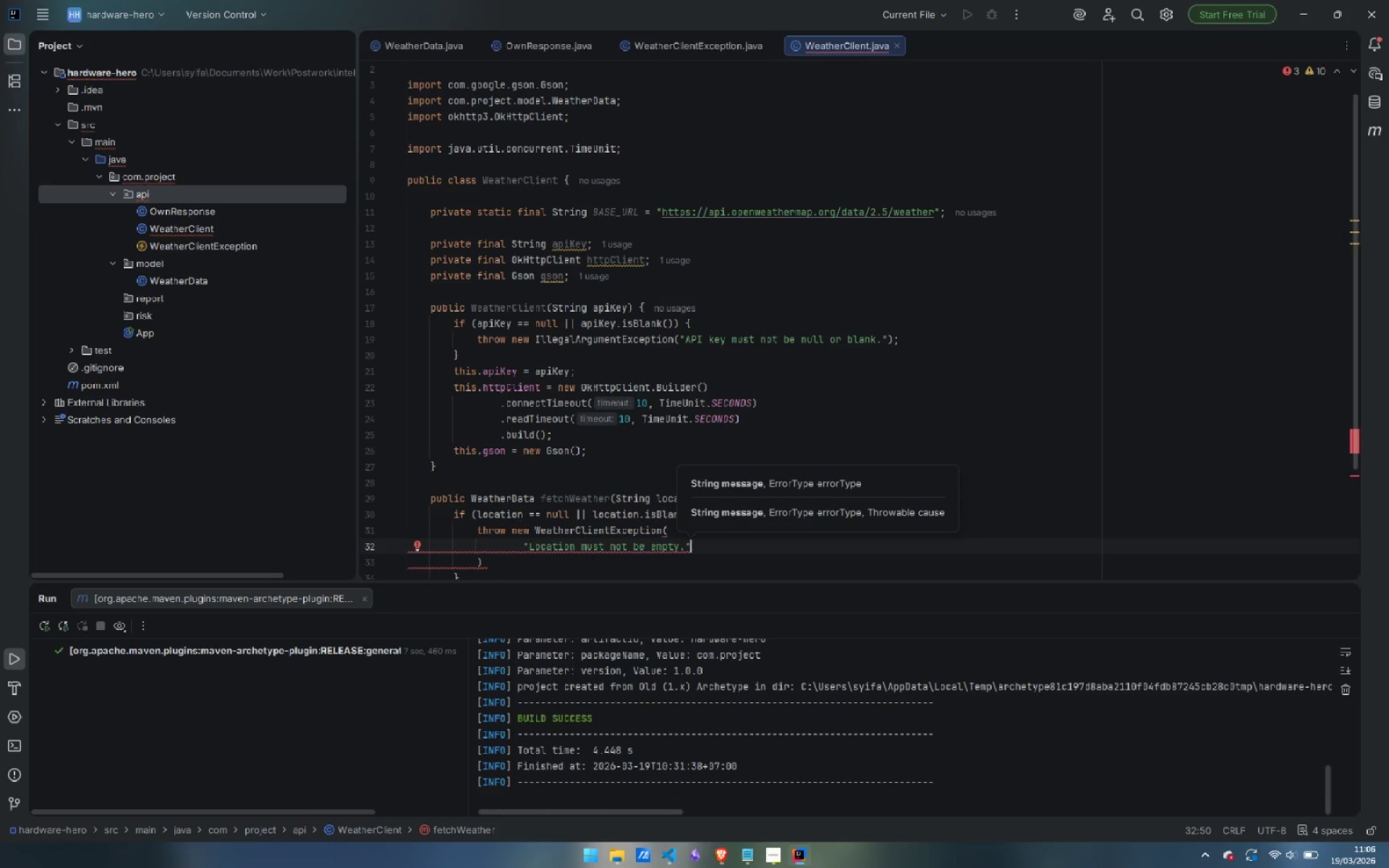 
key(Comma)
 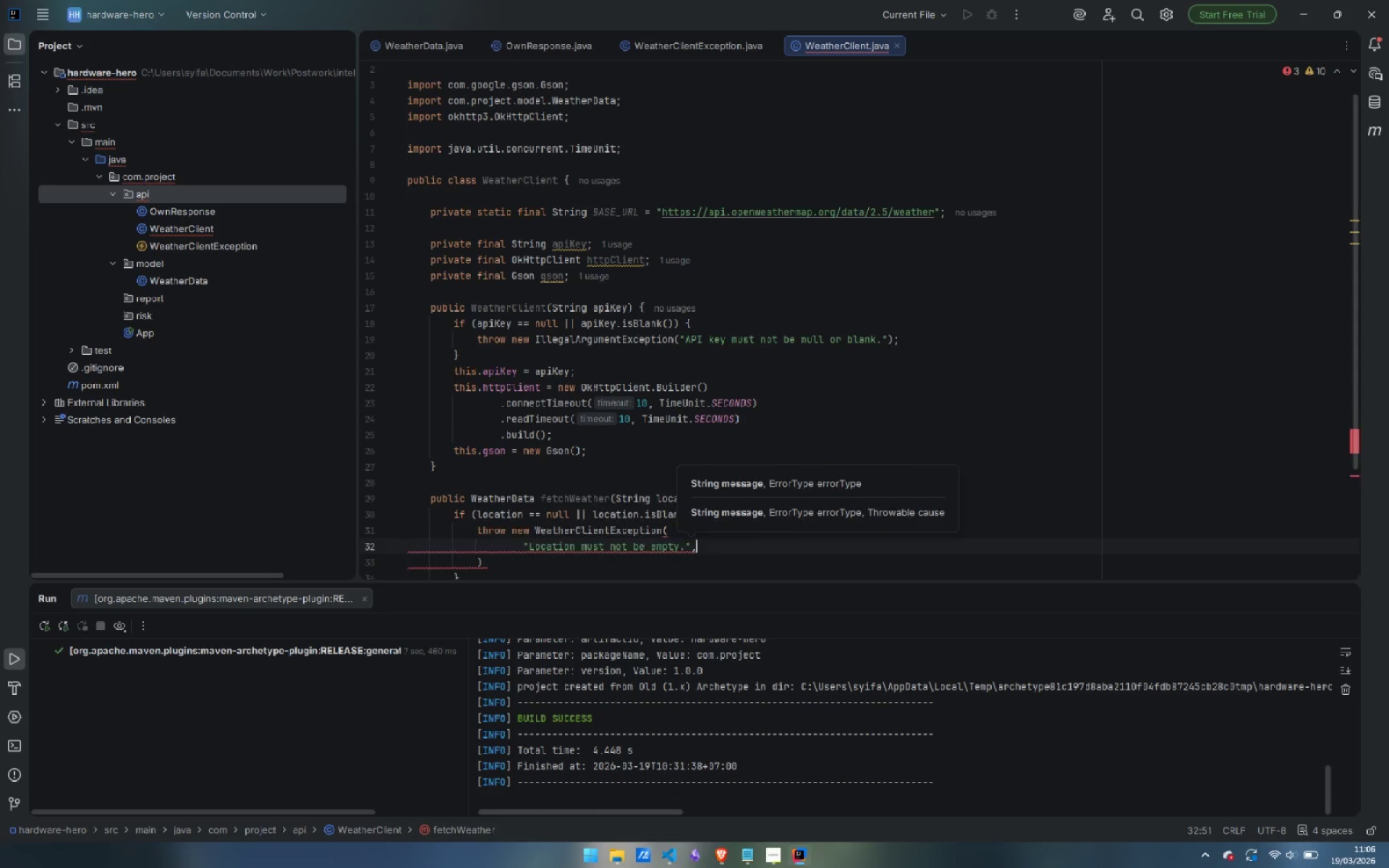 
key(Enter)
 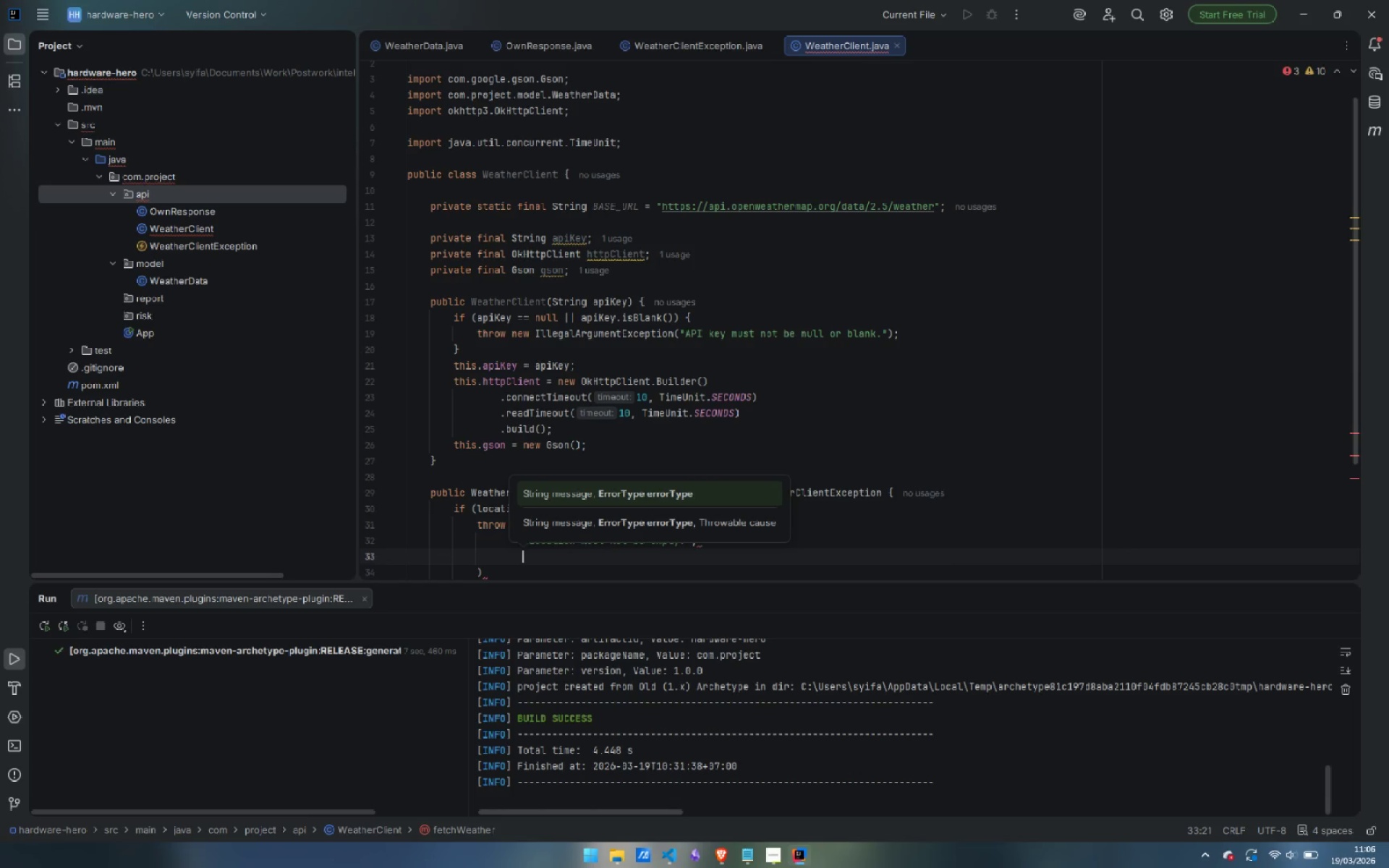 
type(WeatherC)
 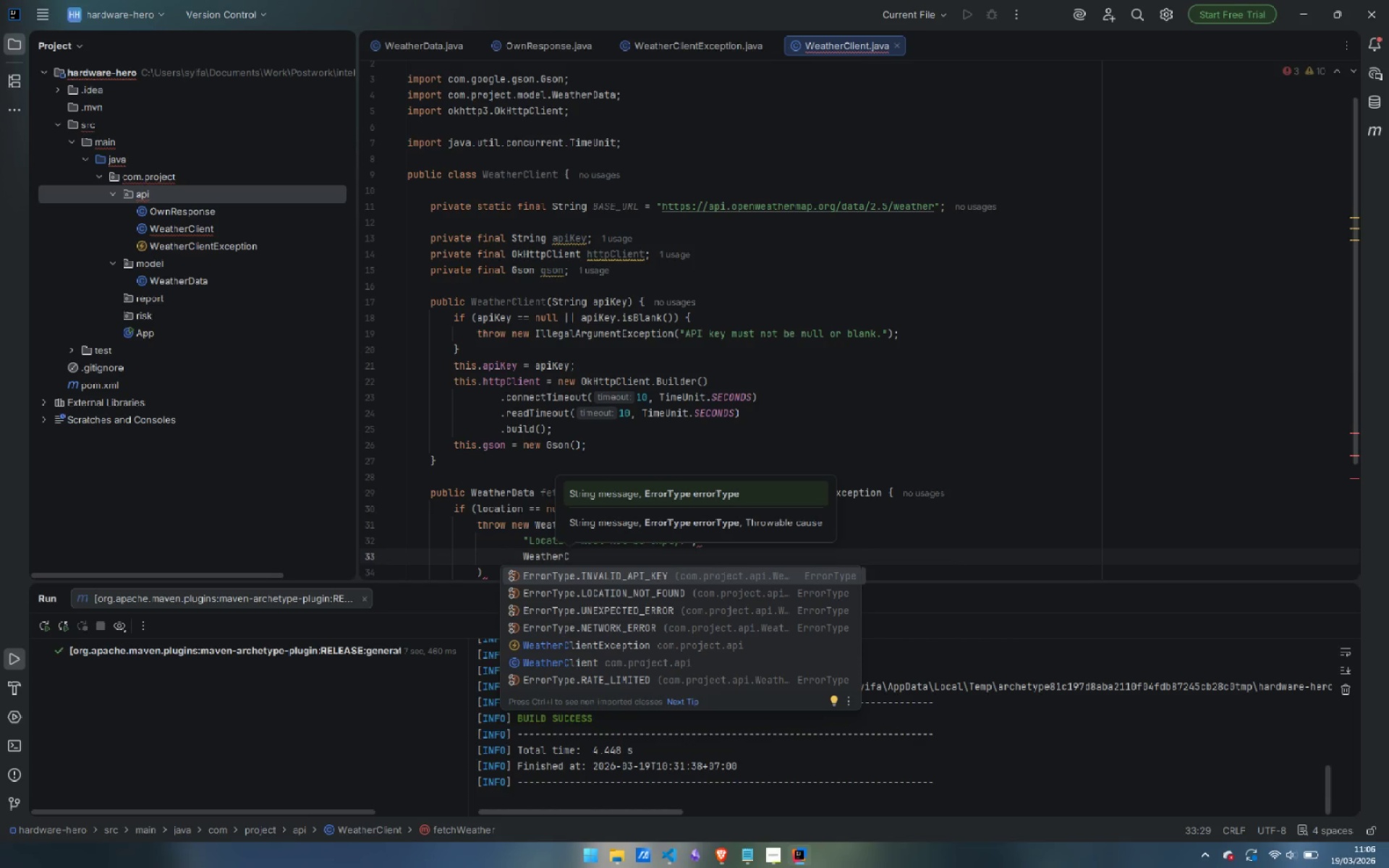 
key(ArrowDown)
 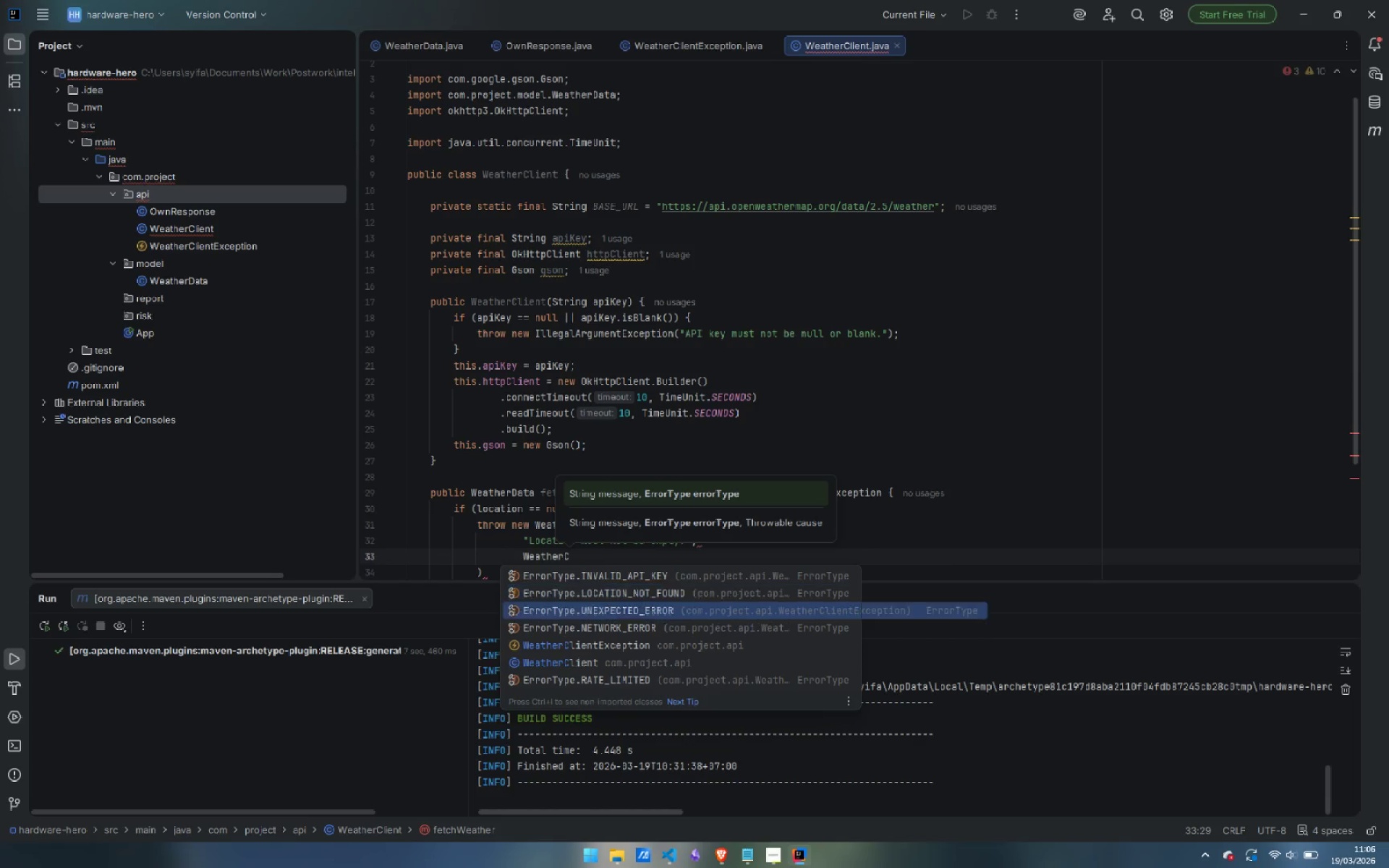 
key(ArrowDown)
 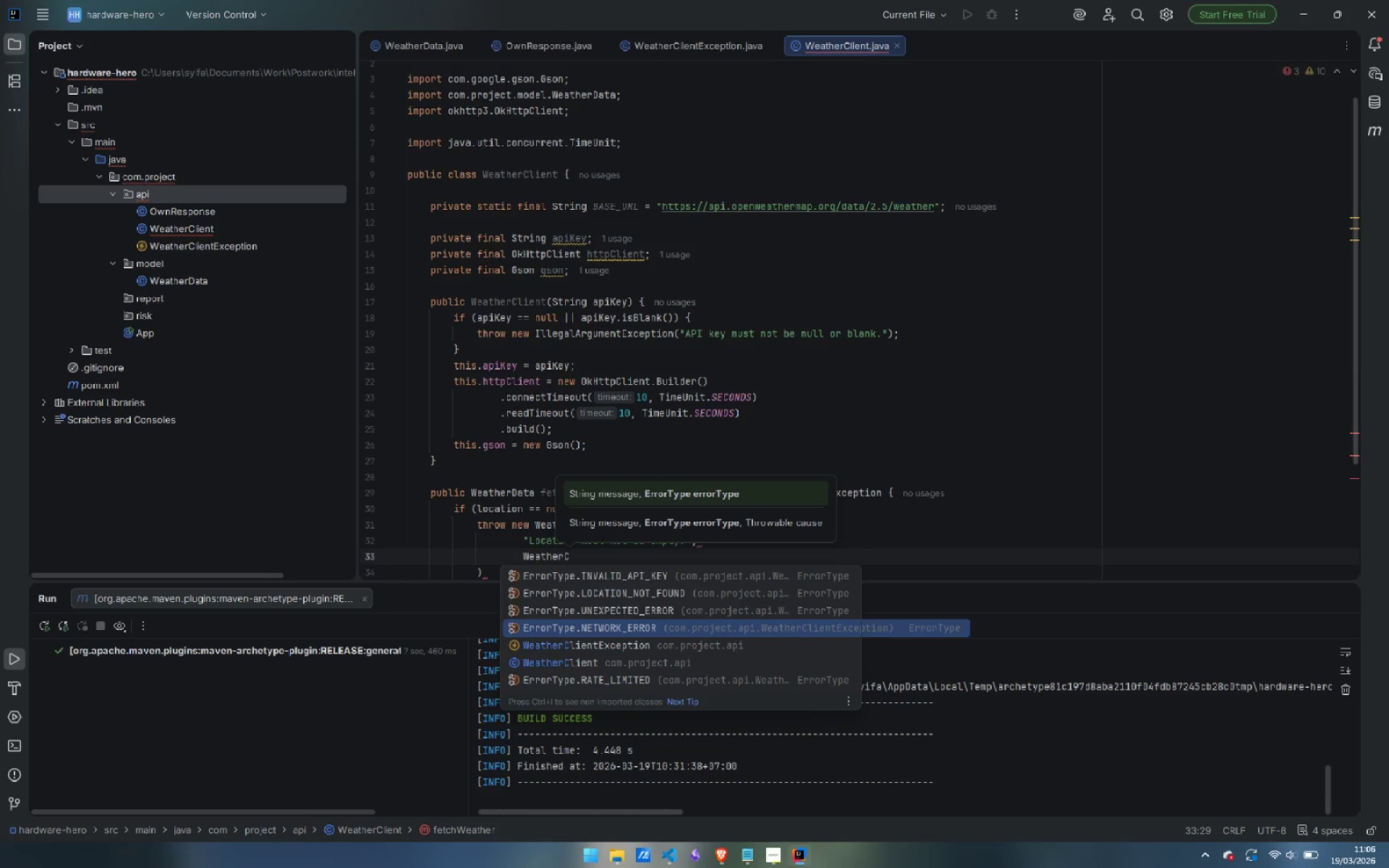 
key(ArrowDown)
 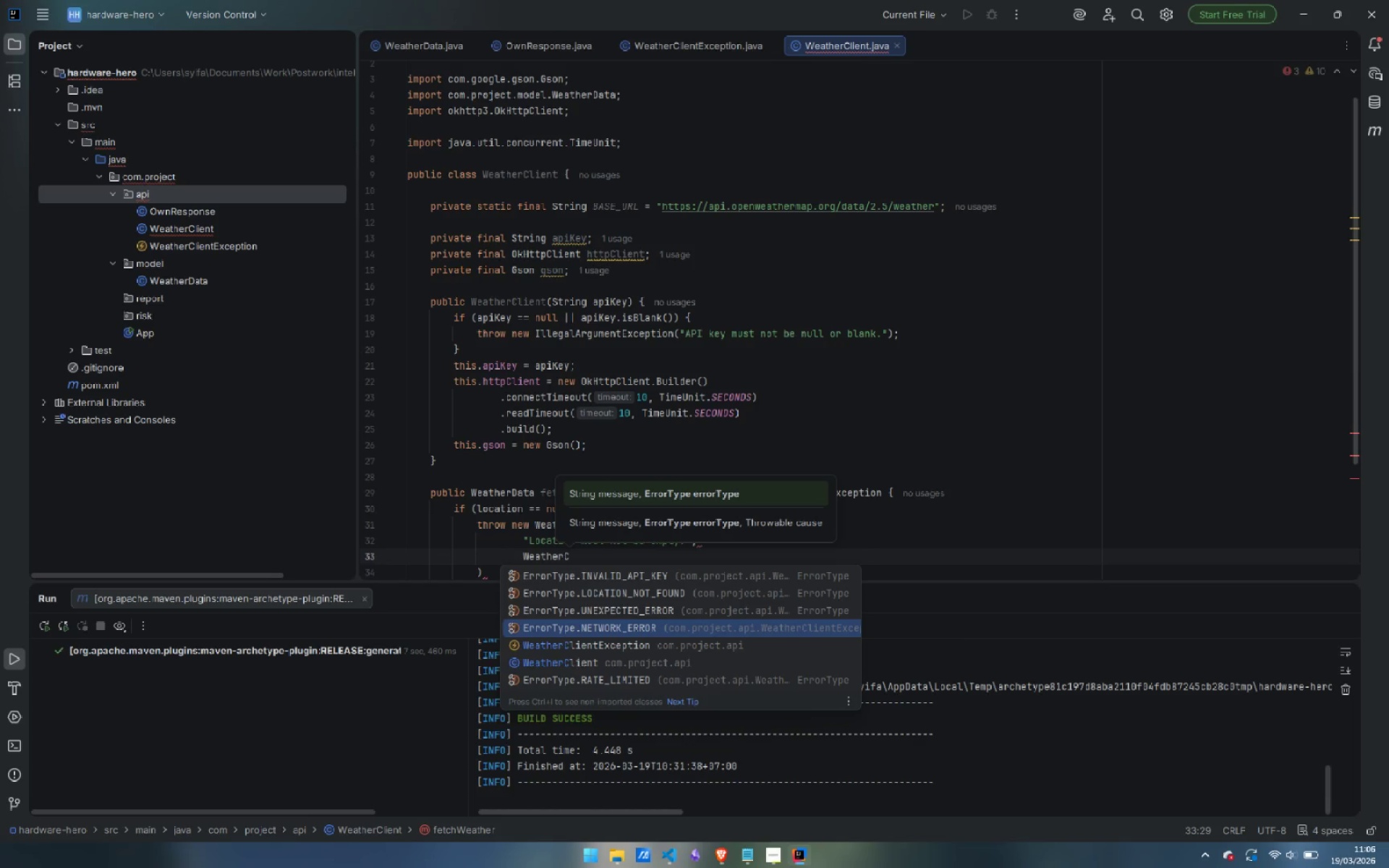 
key(ArrowDown)
 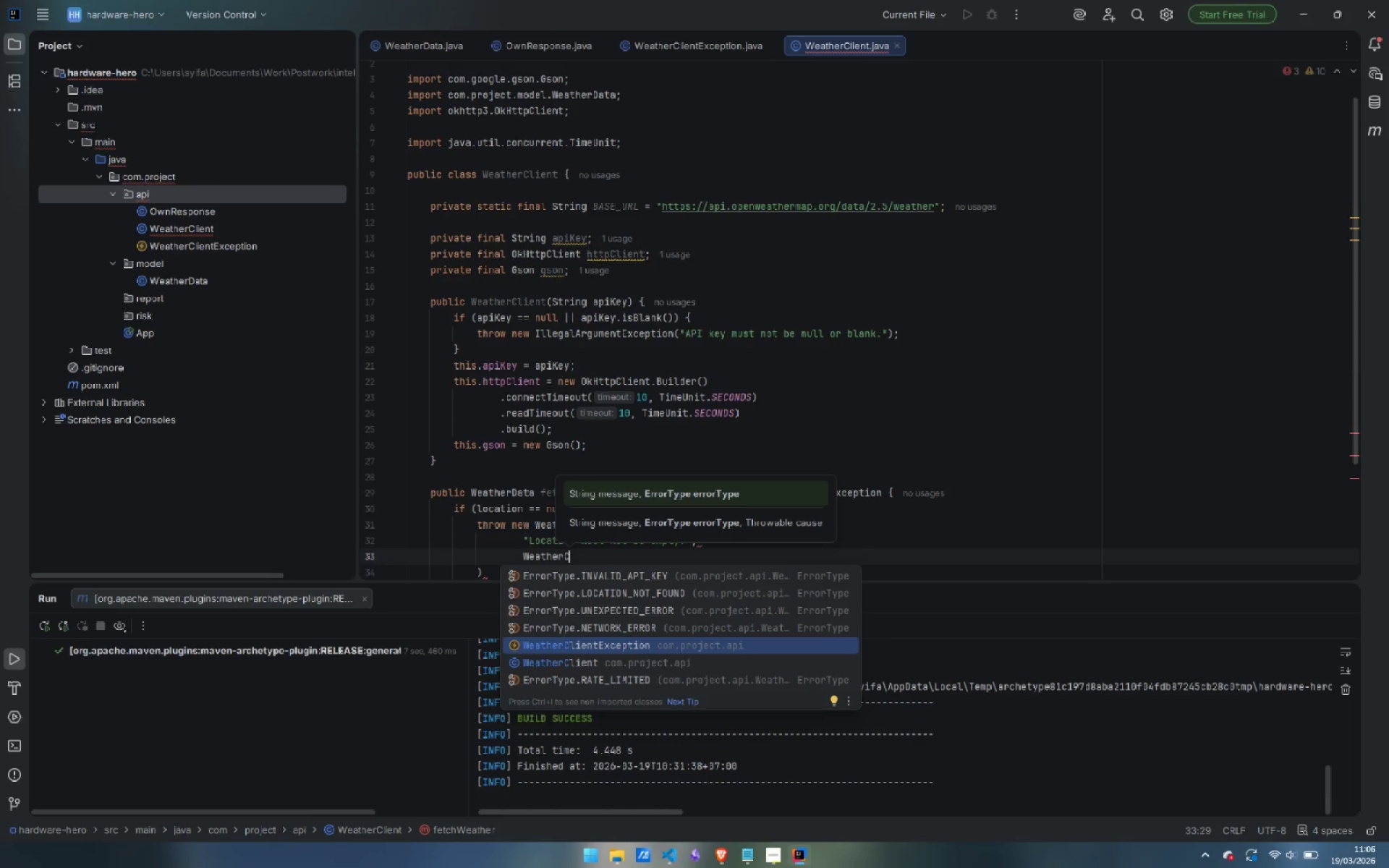 
key(Enter)
 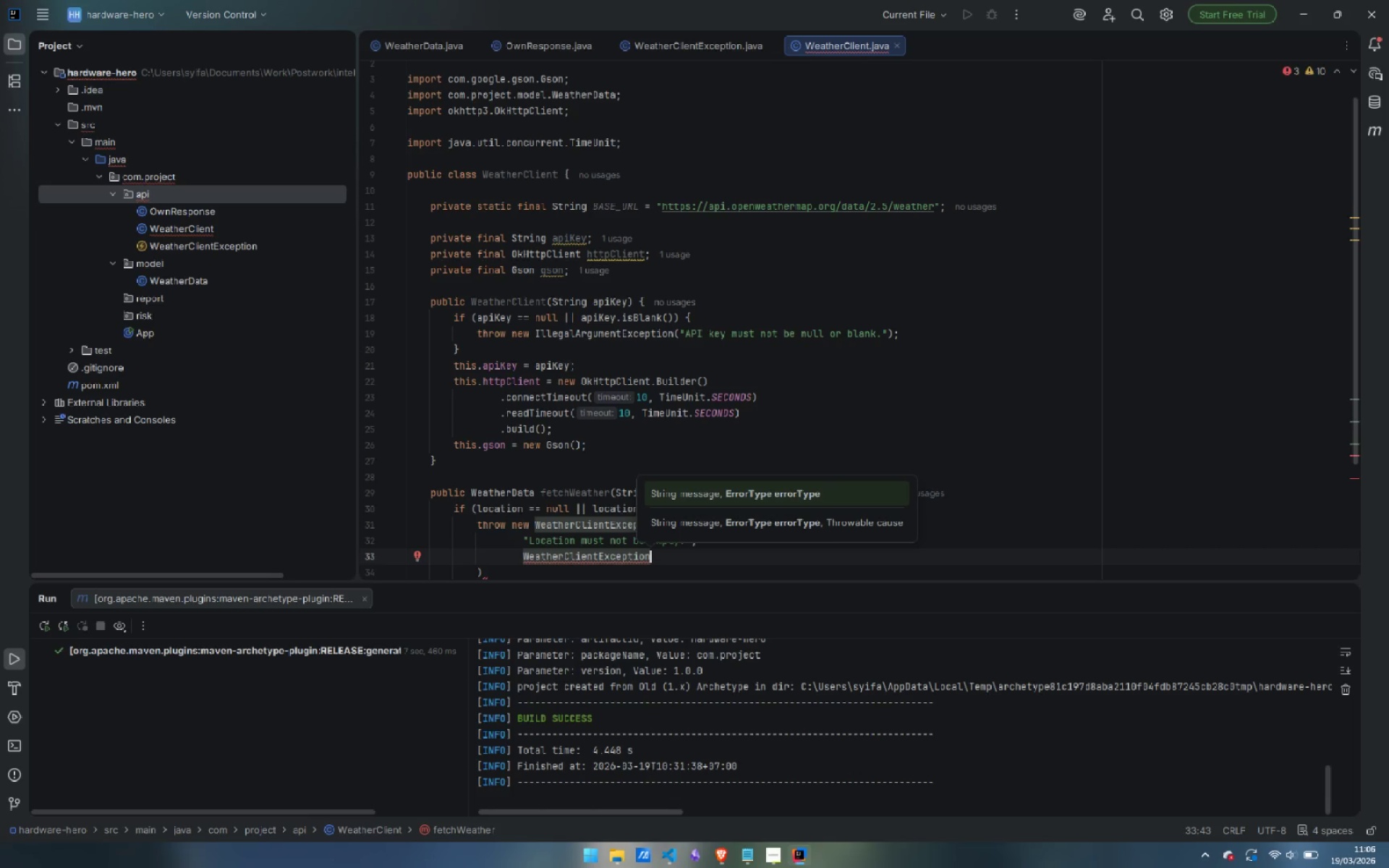 
type(.Er)
 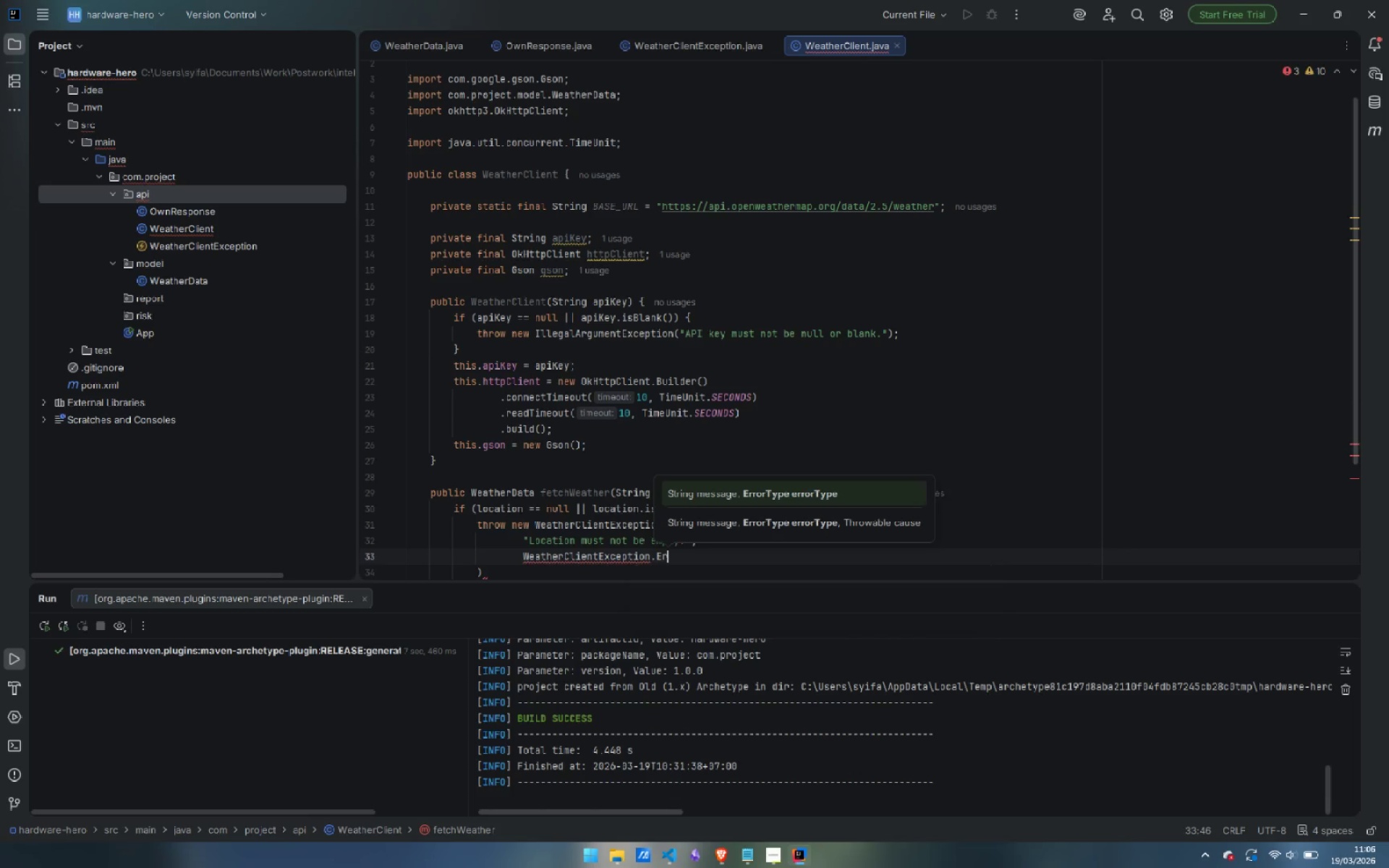 
key(Enter)
 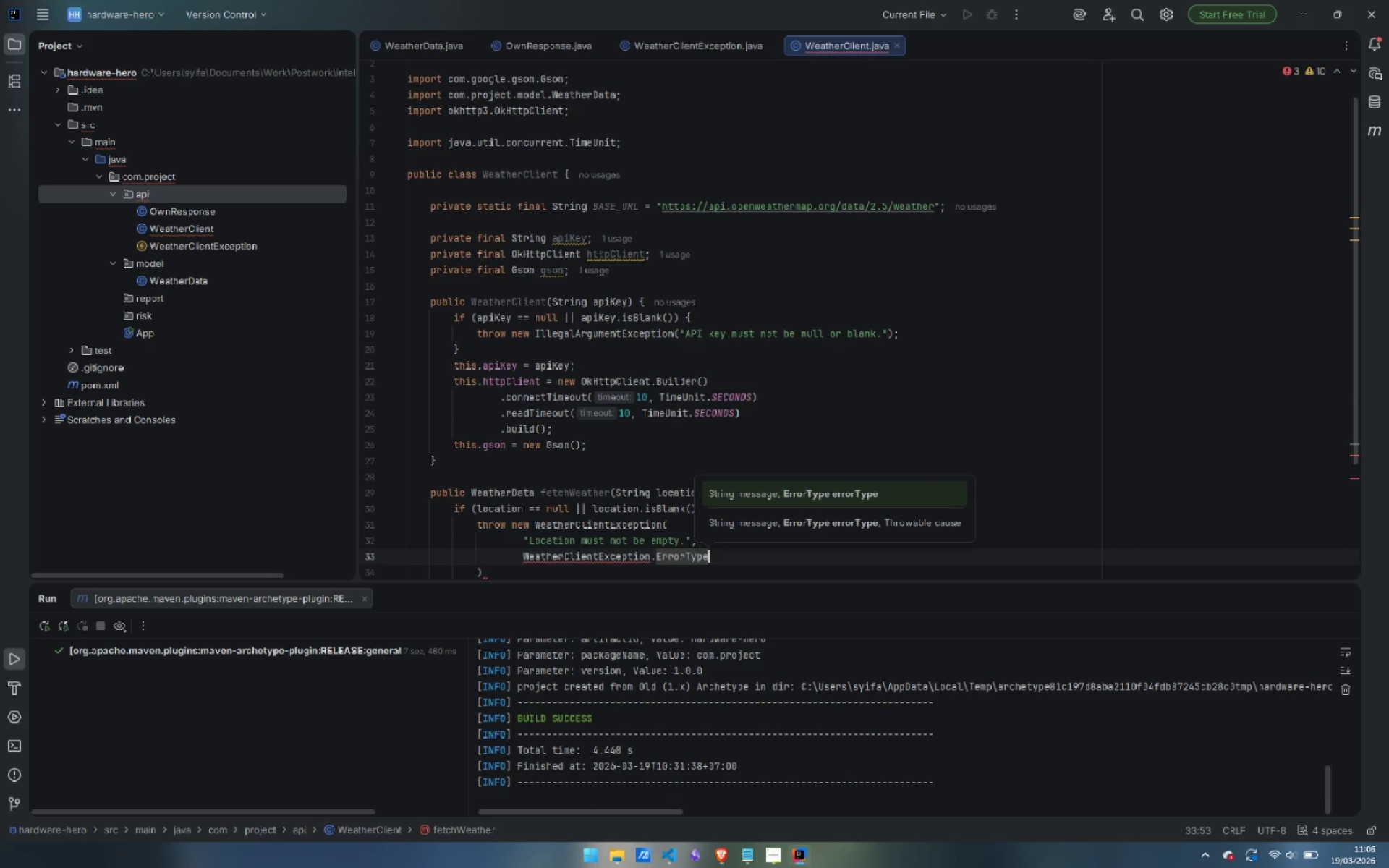 
type(.LO)
 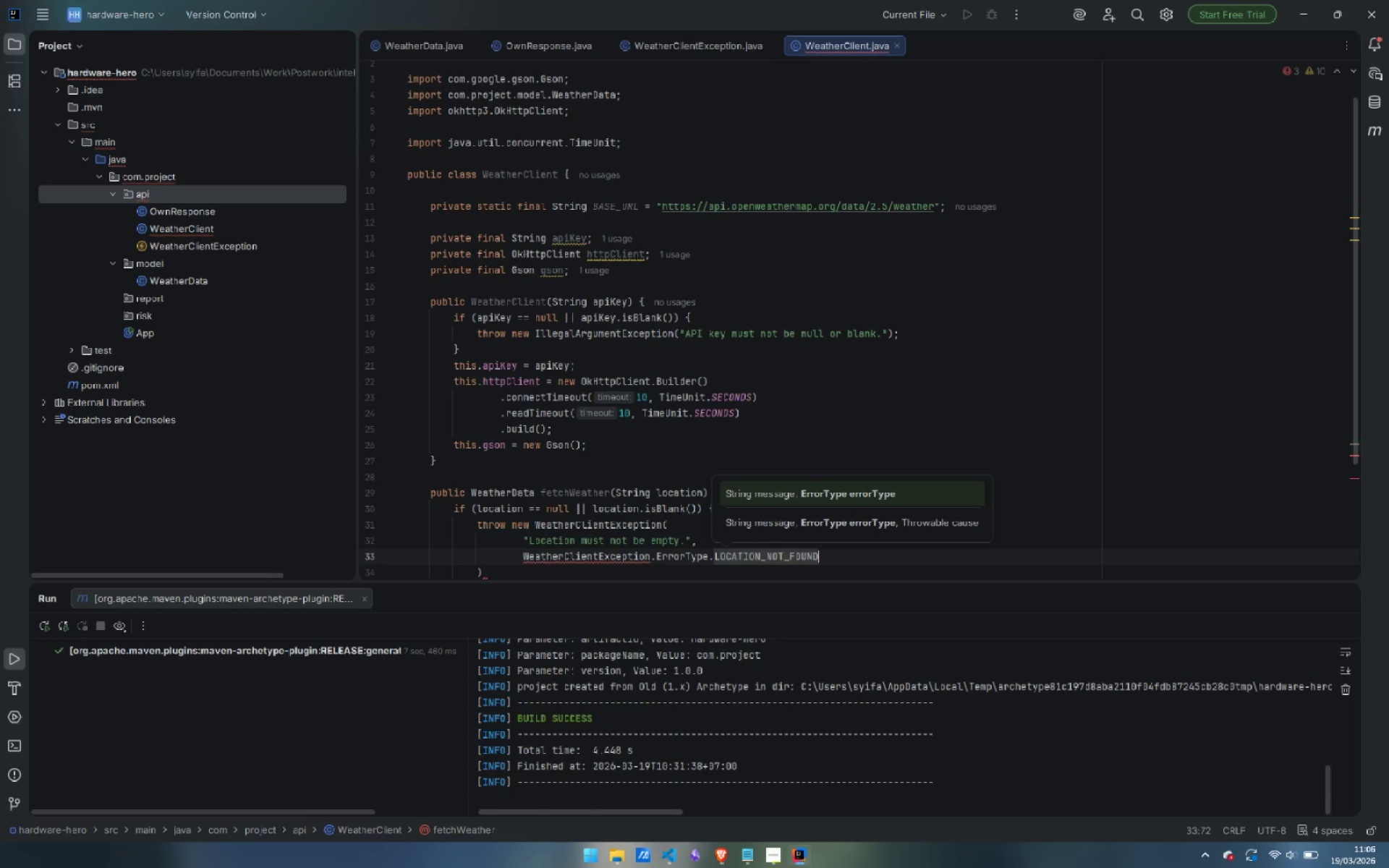 
 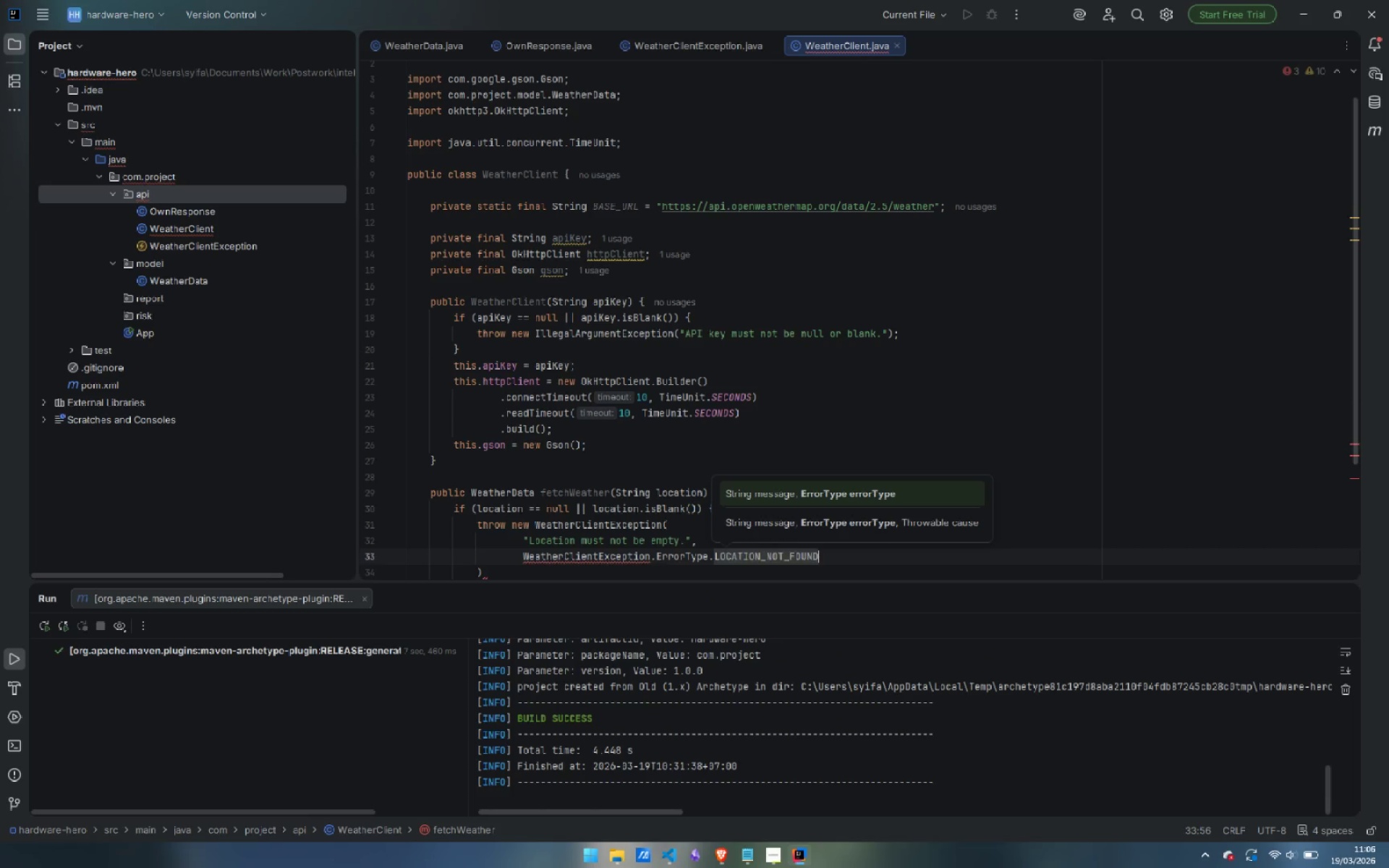 
key(Enter)
 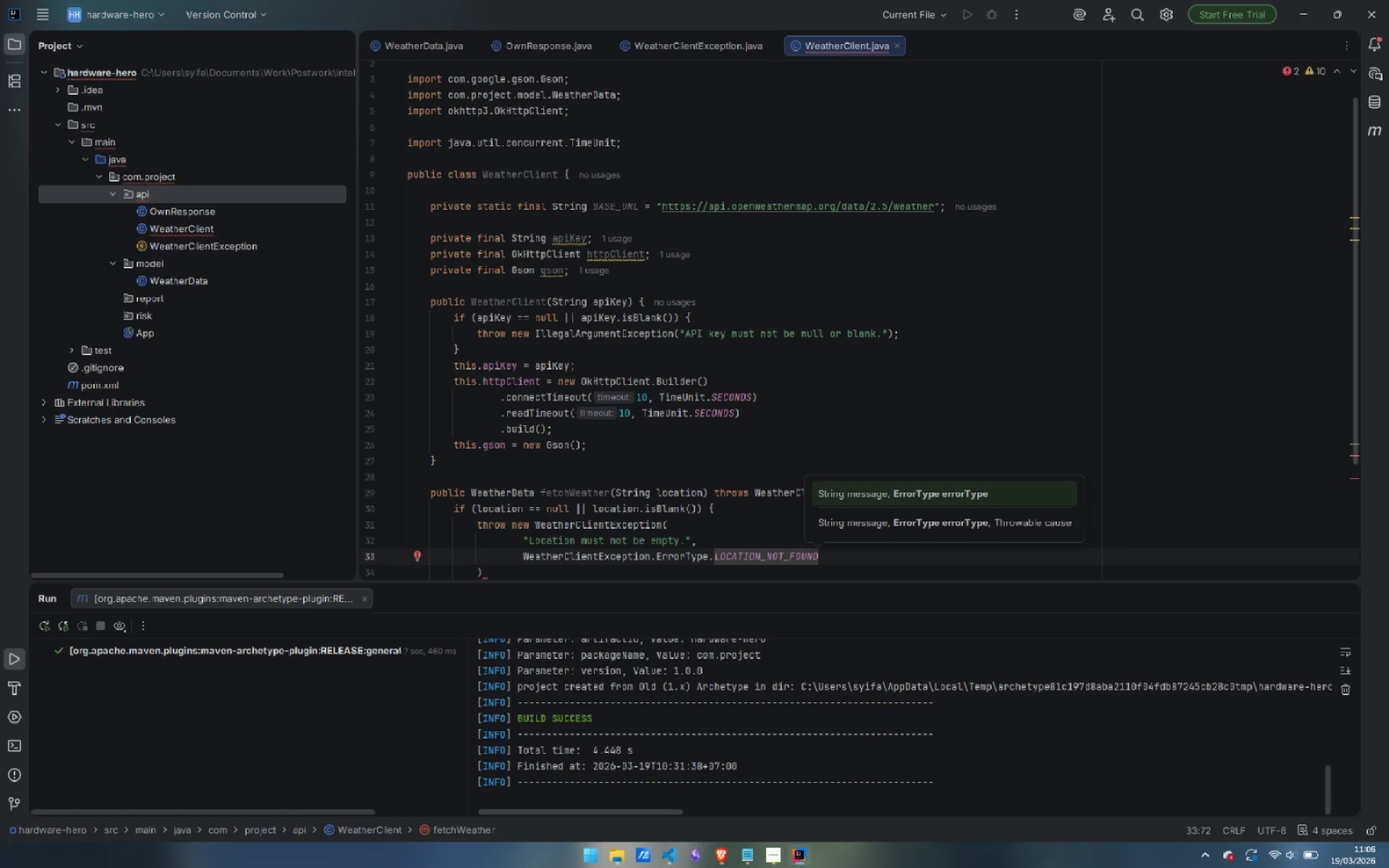 
wait(5.42)
 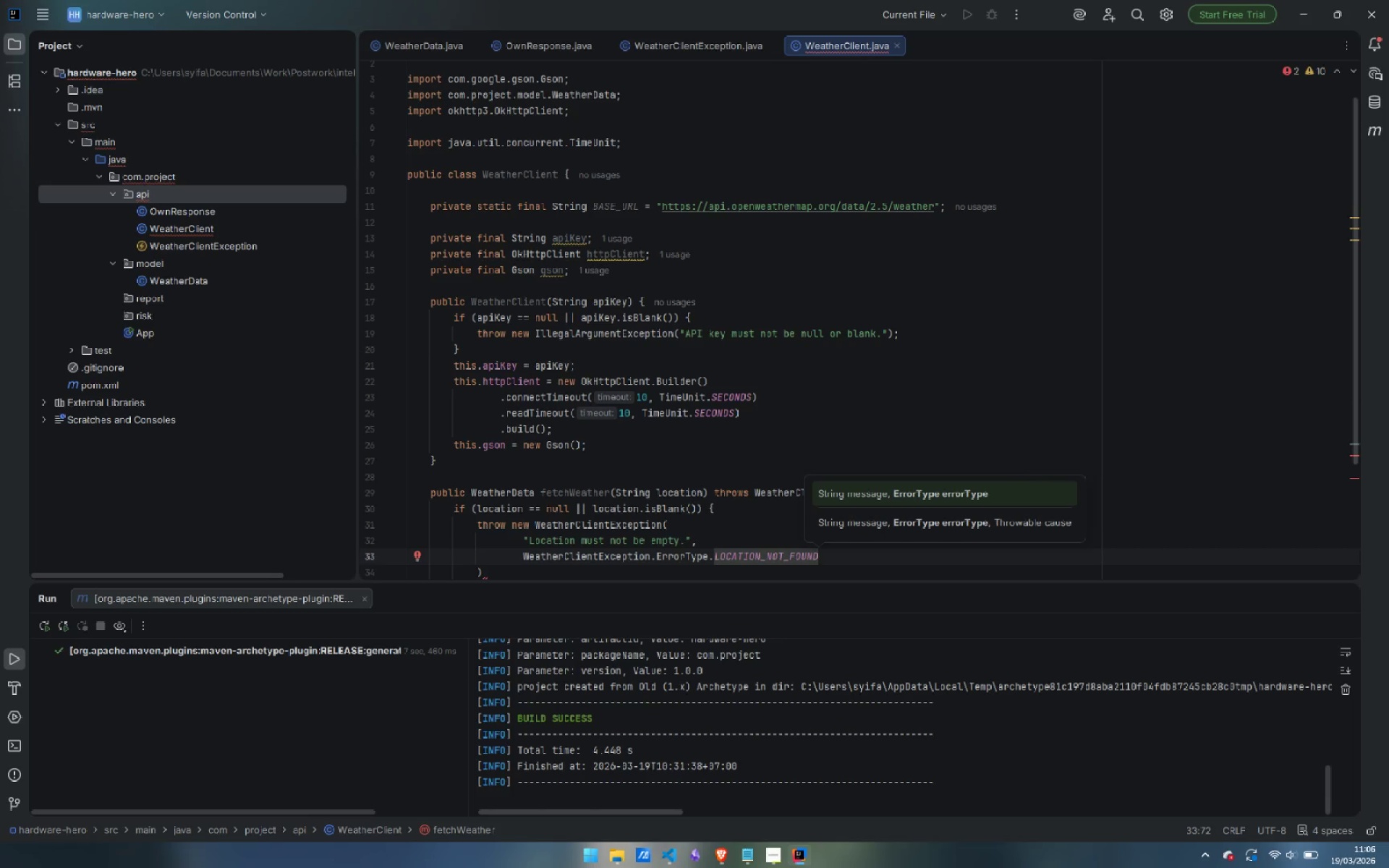 
key(ArrowDown)
 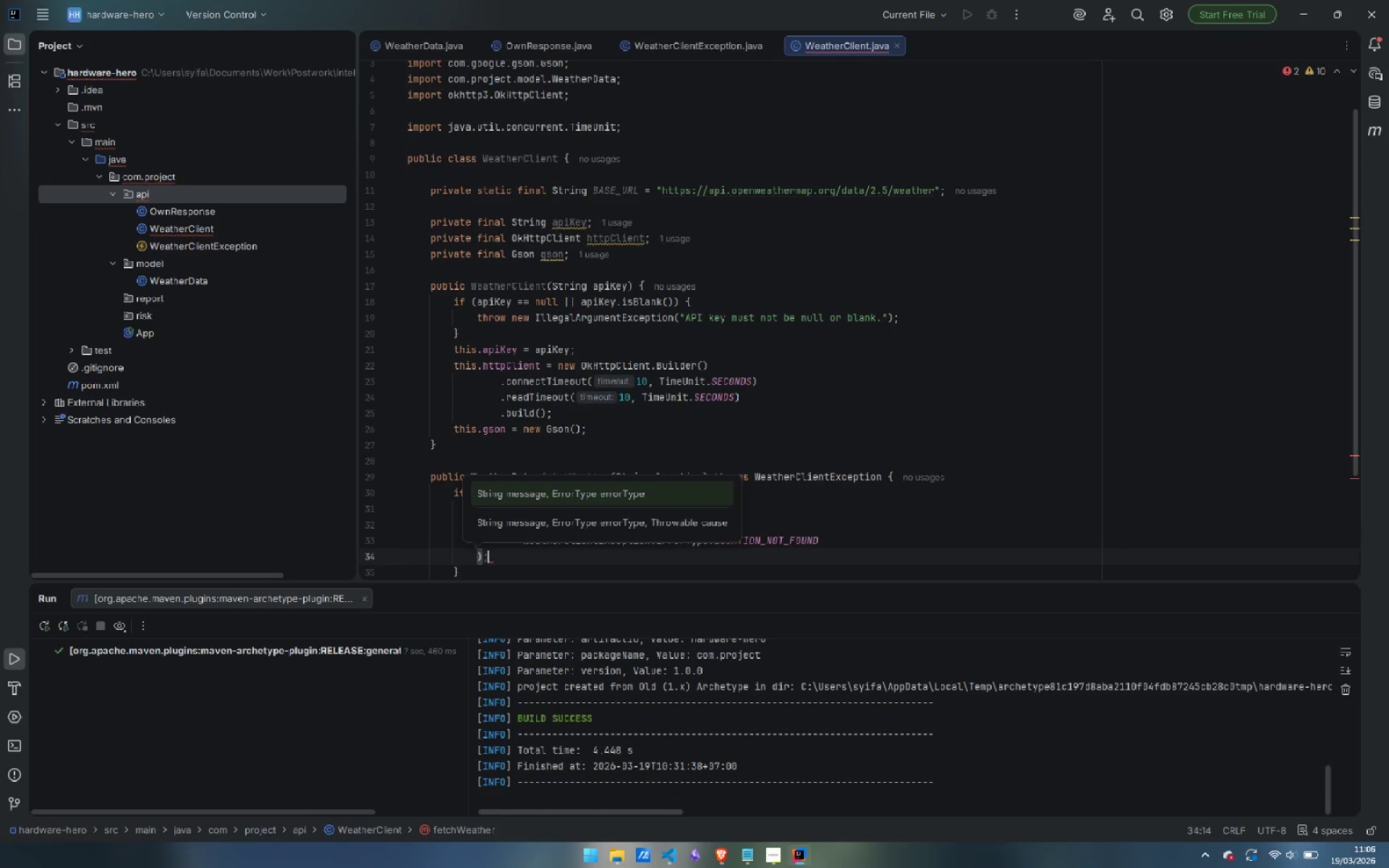 
key(Semicolon)
 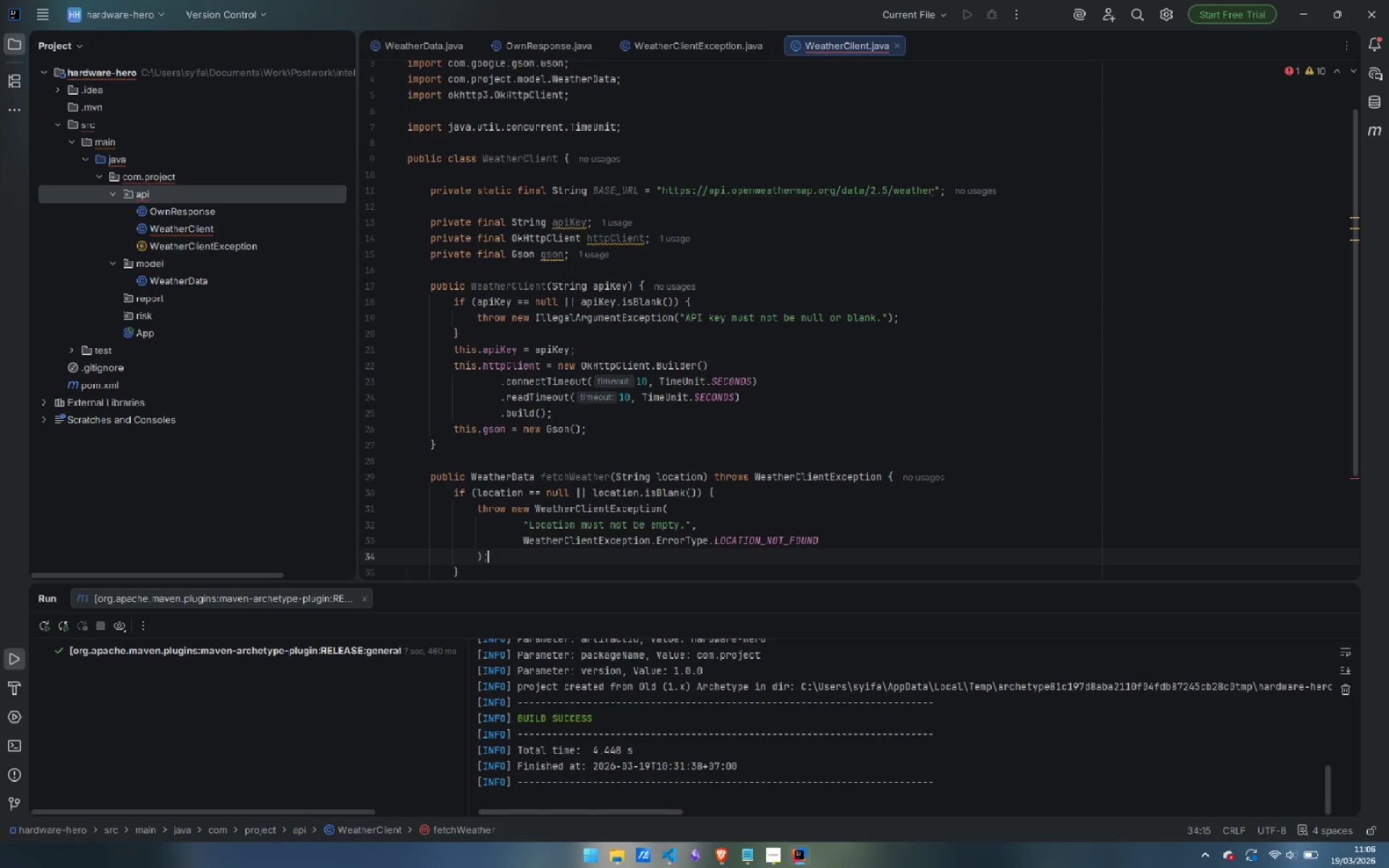 
key(ArrowDown)
 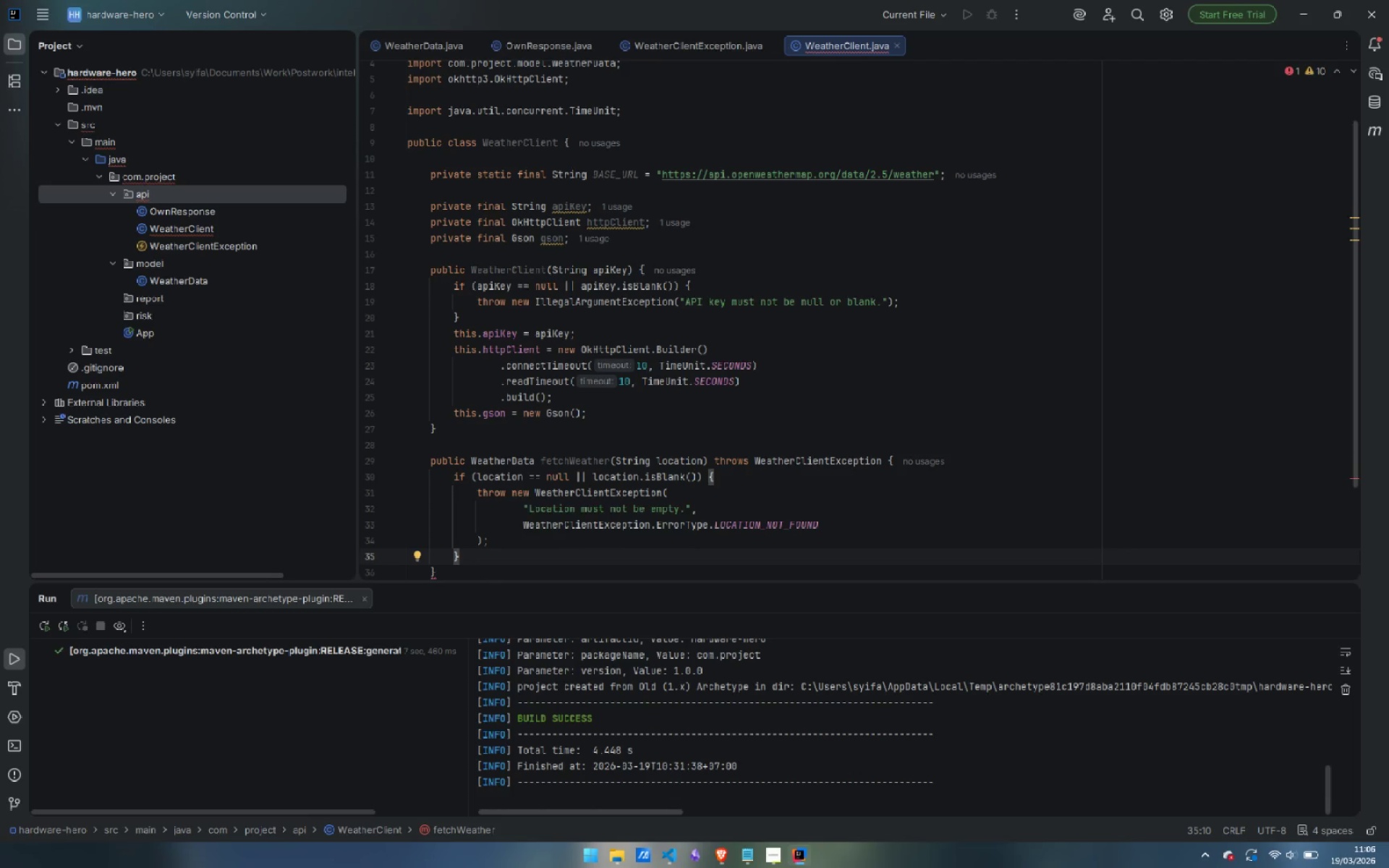 
key(Enter)
 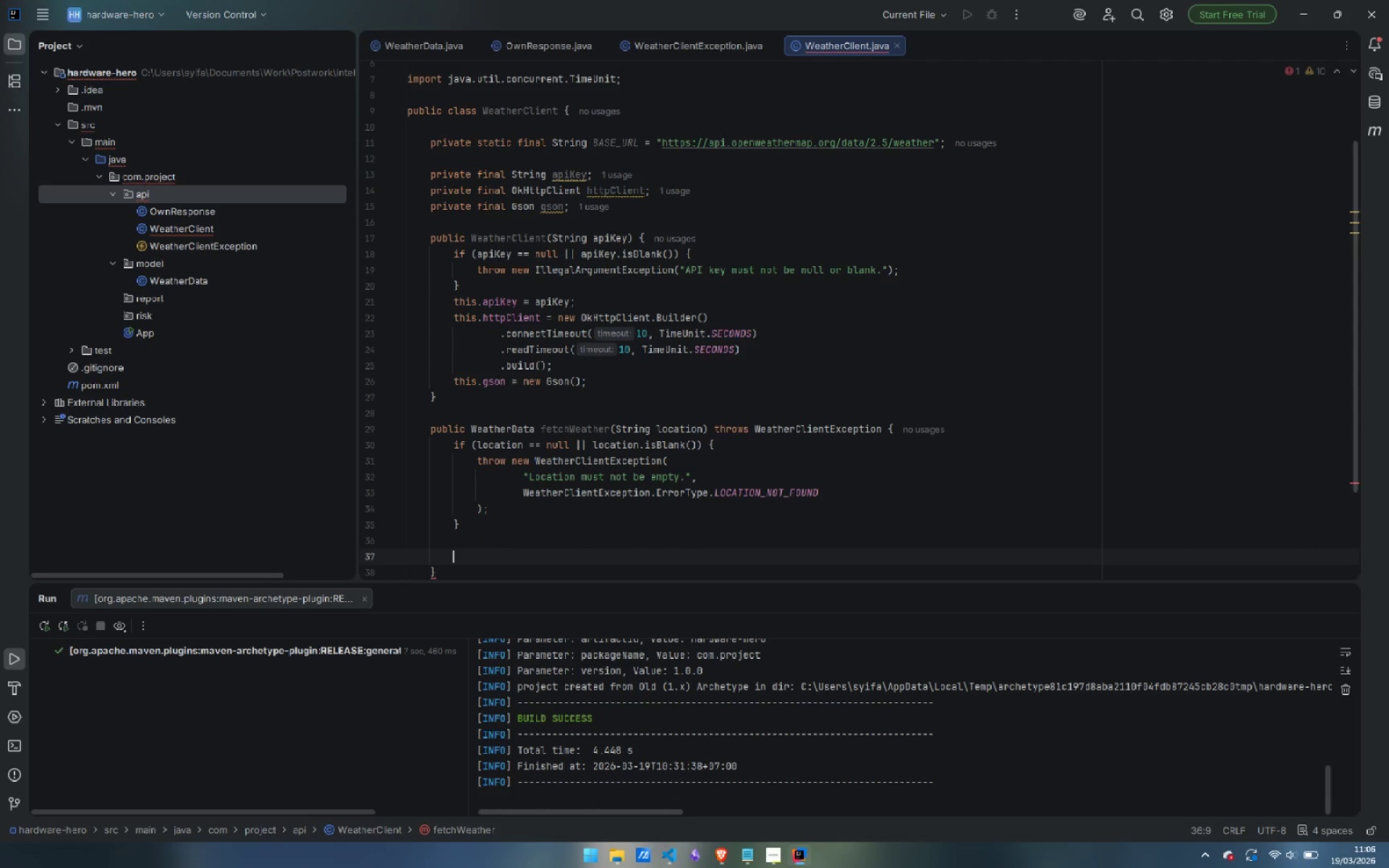 
key(Enter)
 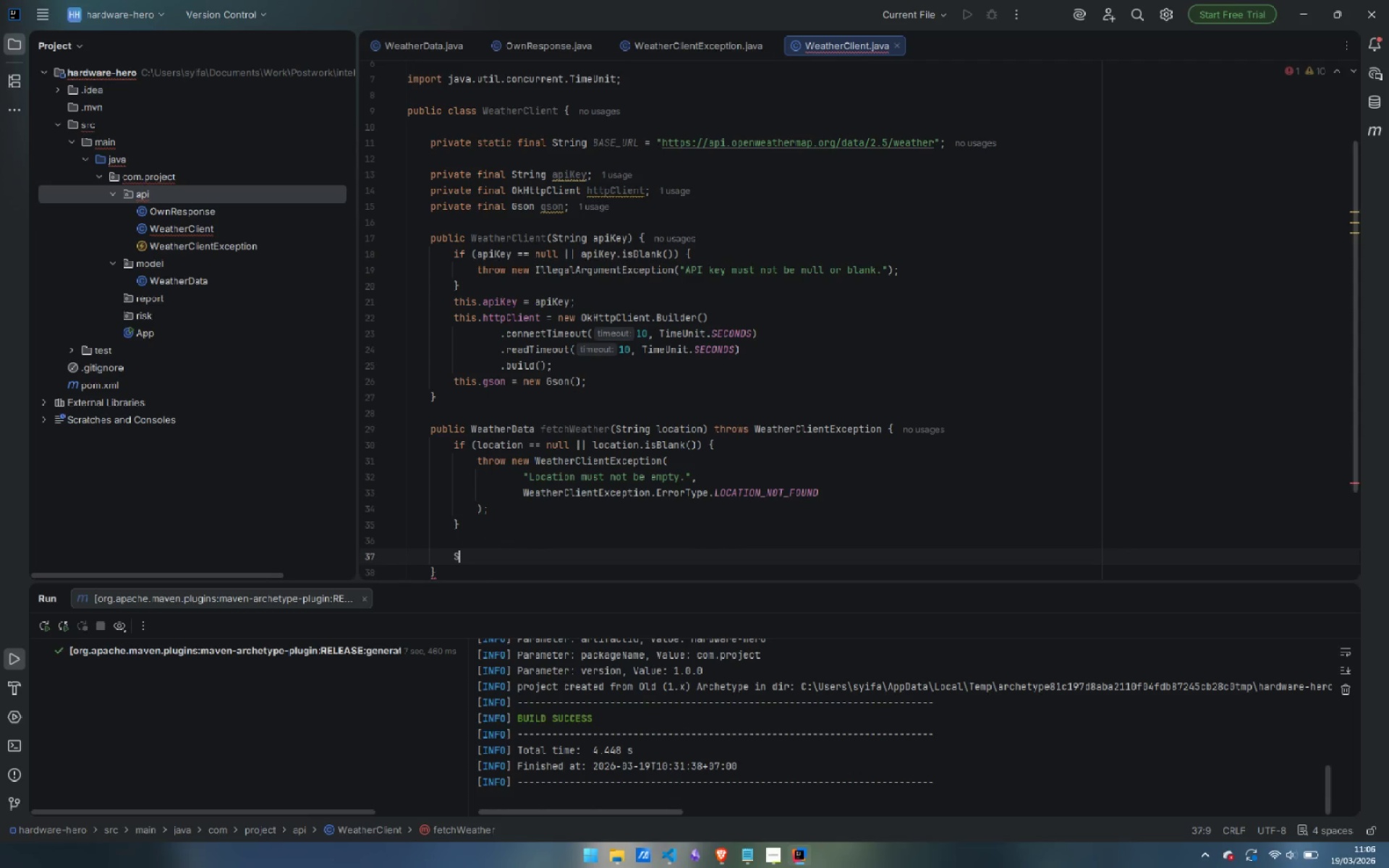 
type(String url = )
 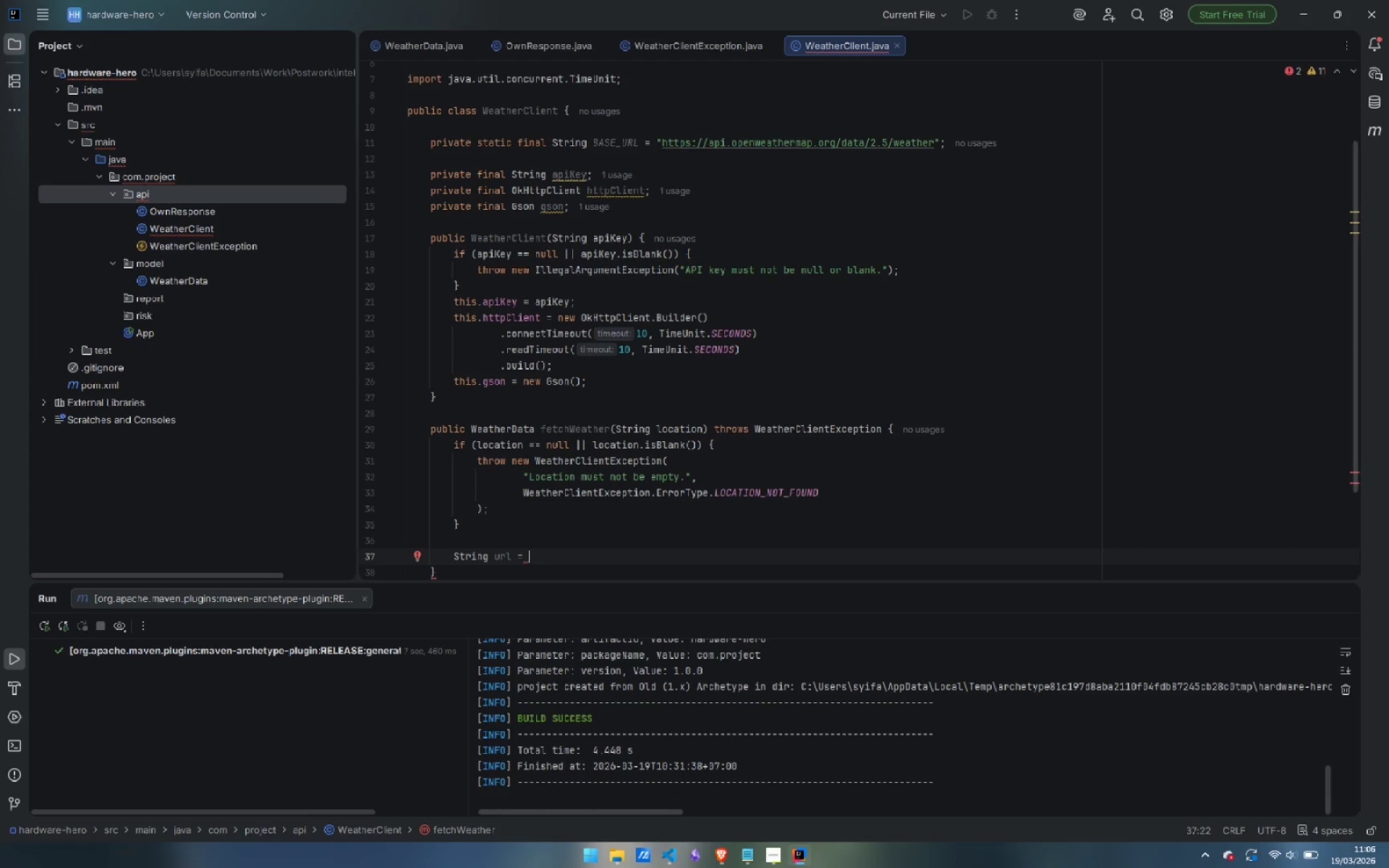 
wait(6.36)
 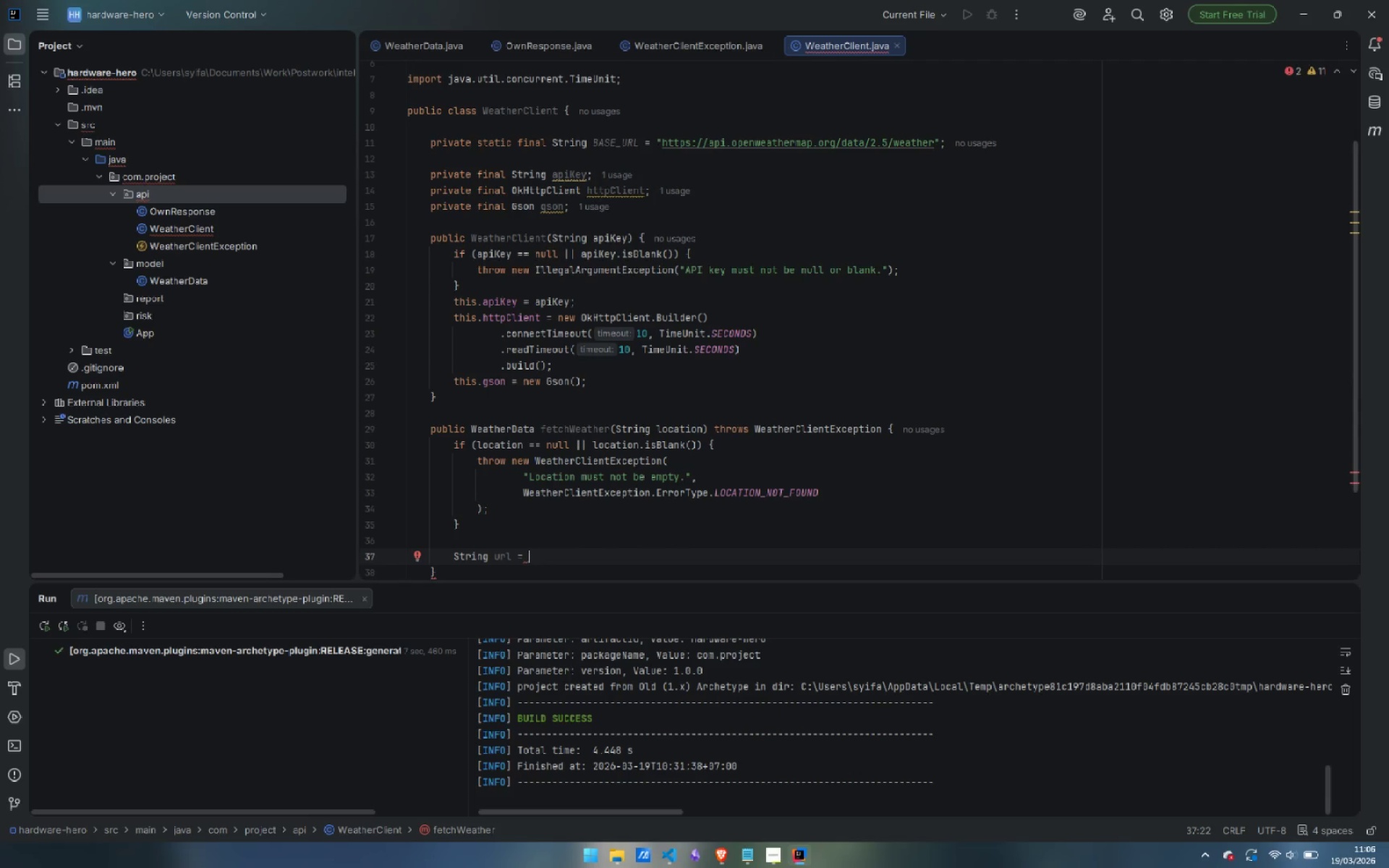 
type(buildUrl(location.tri)
 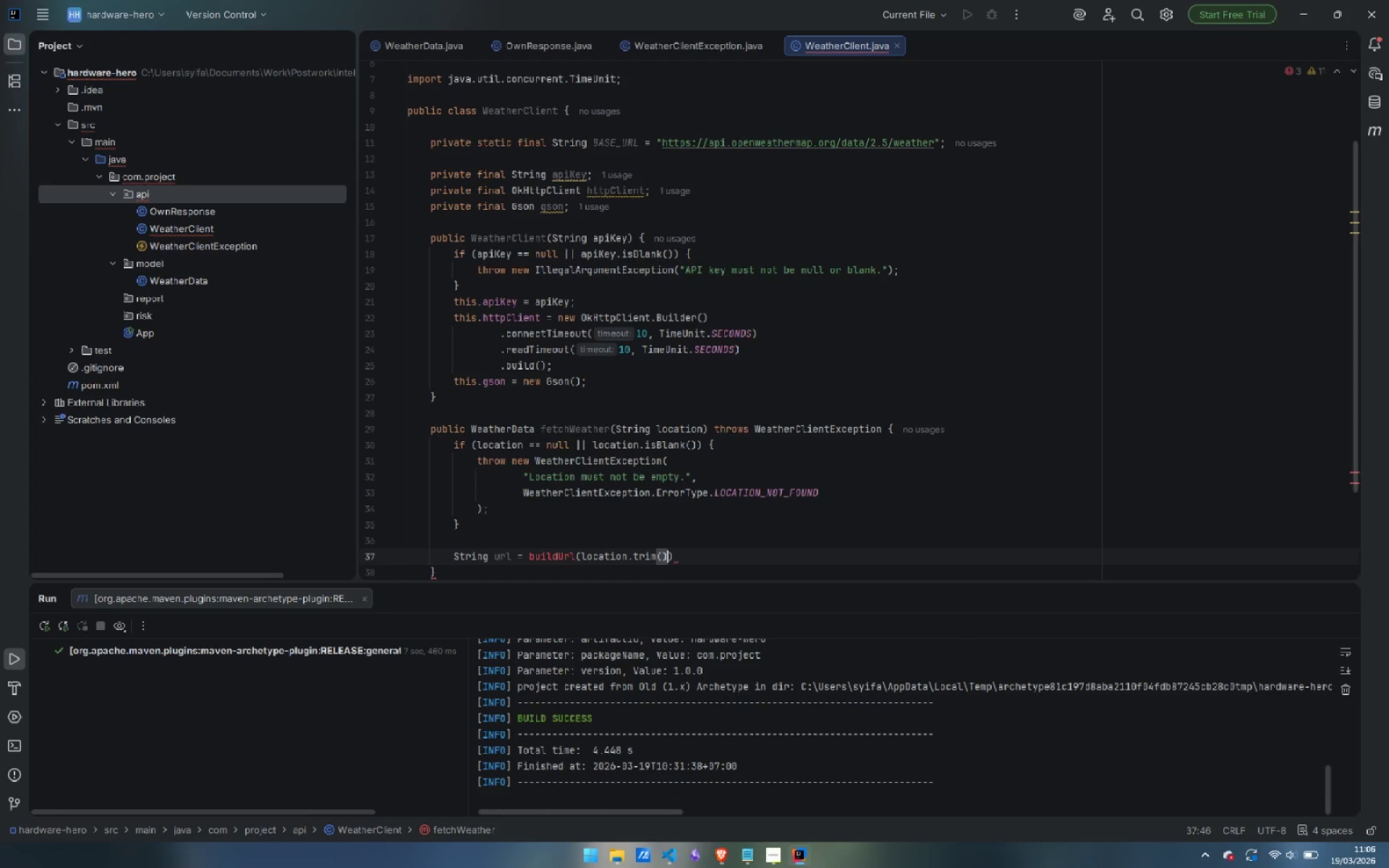 
 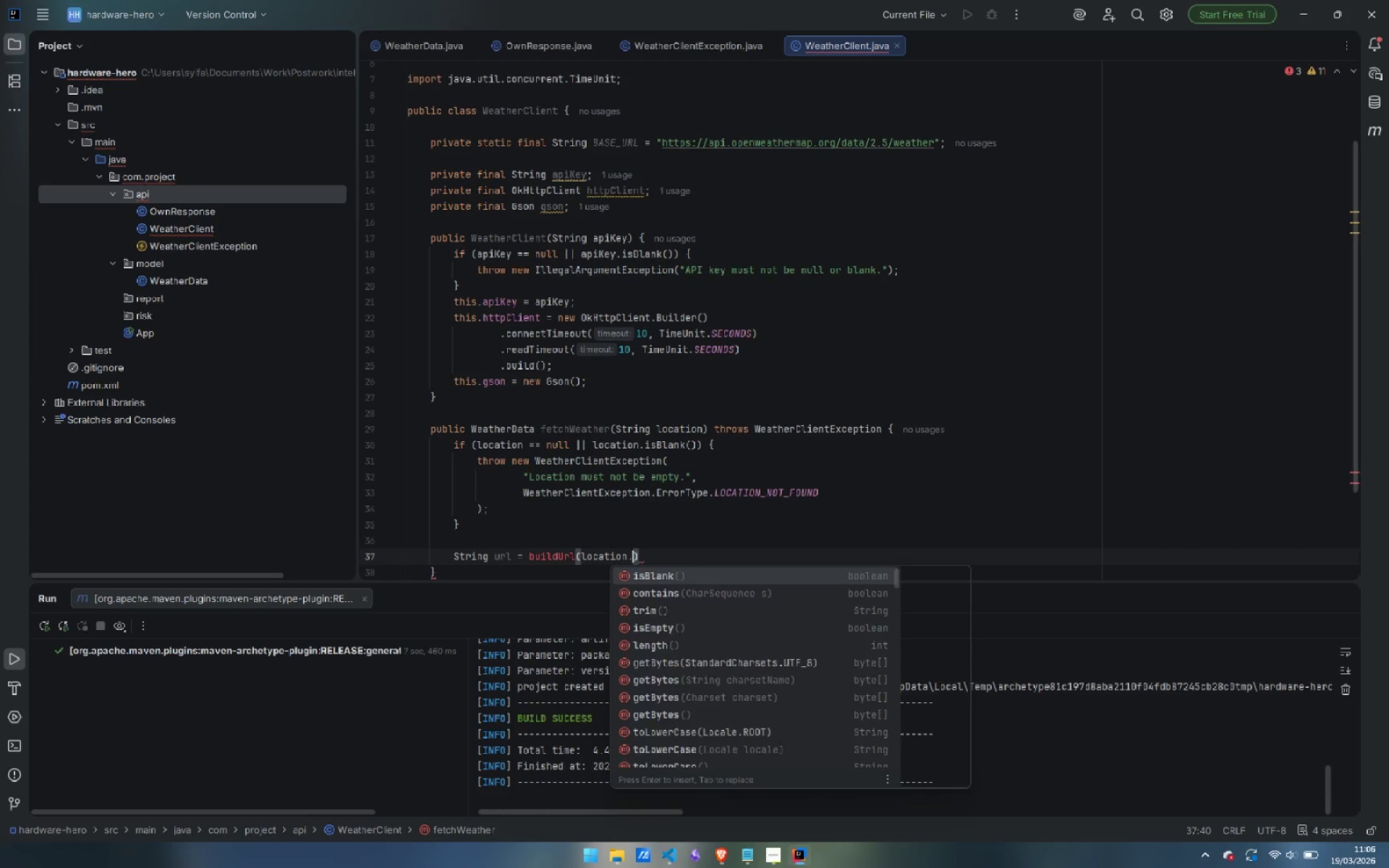 
key(Enter)
 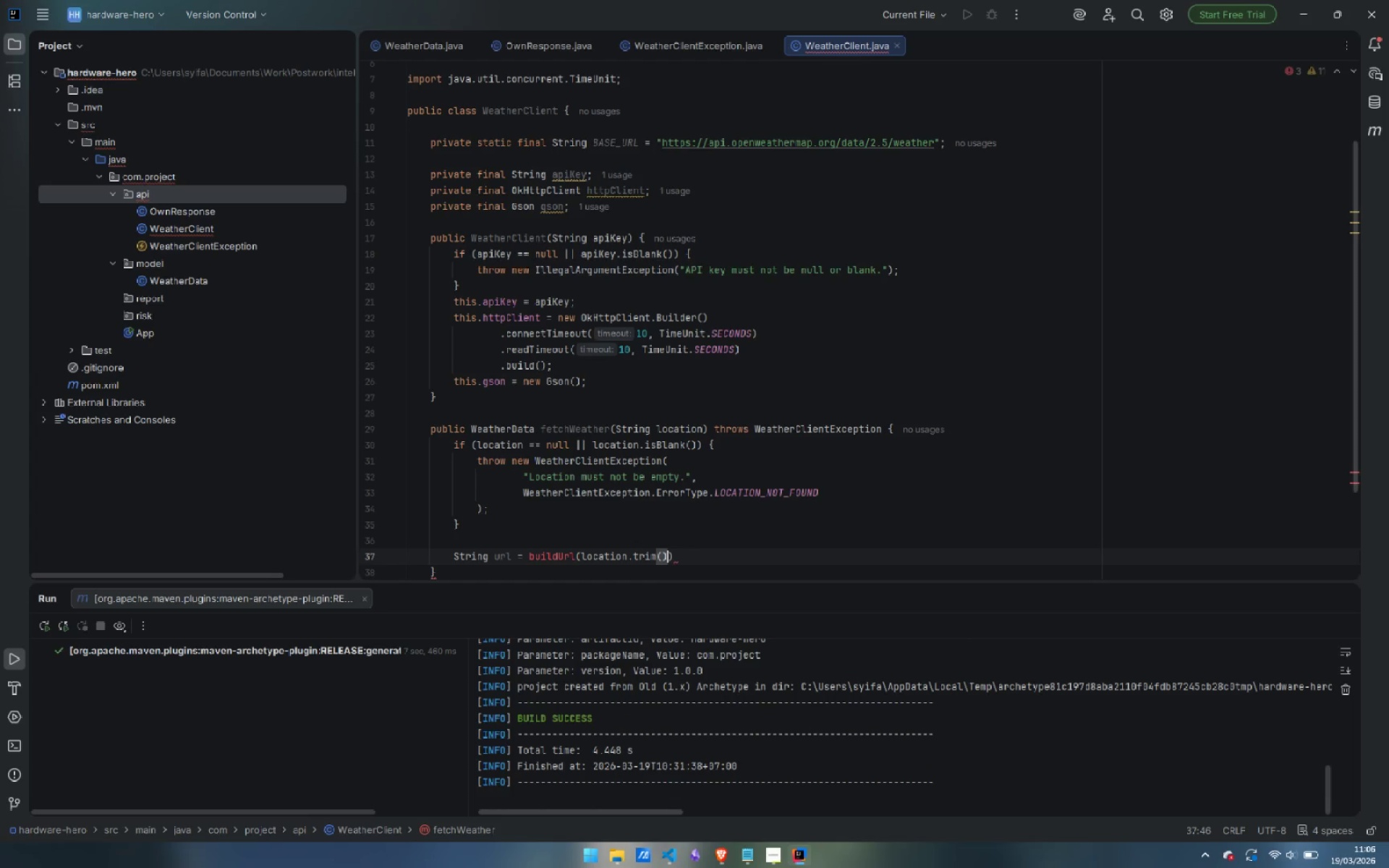 
key(ArrowRight)
 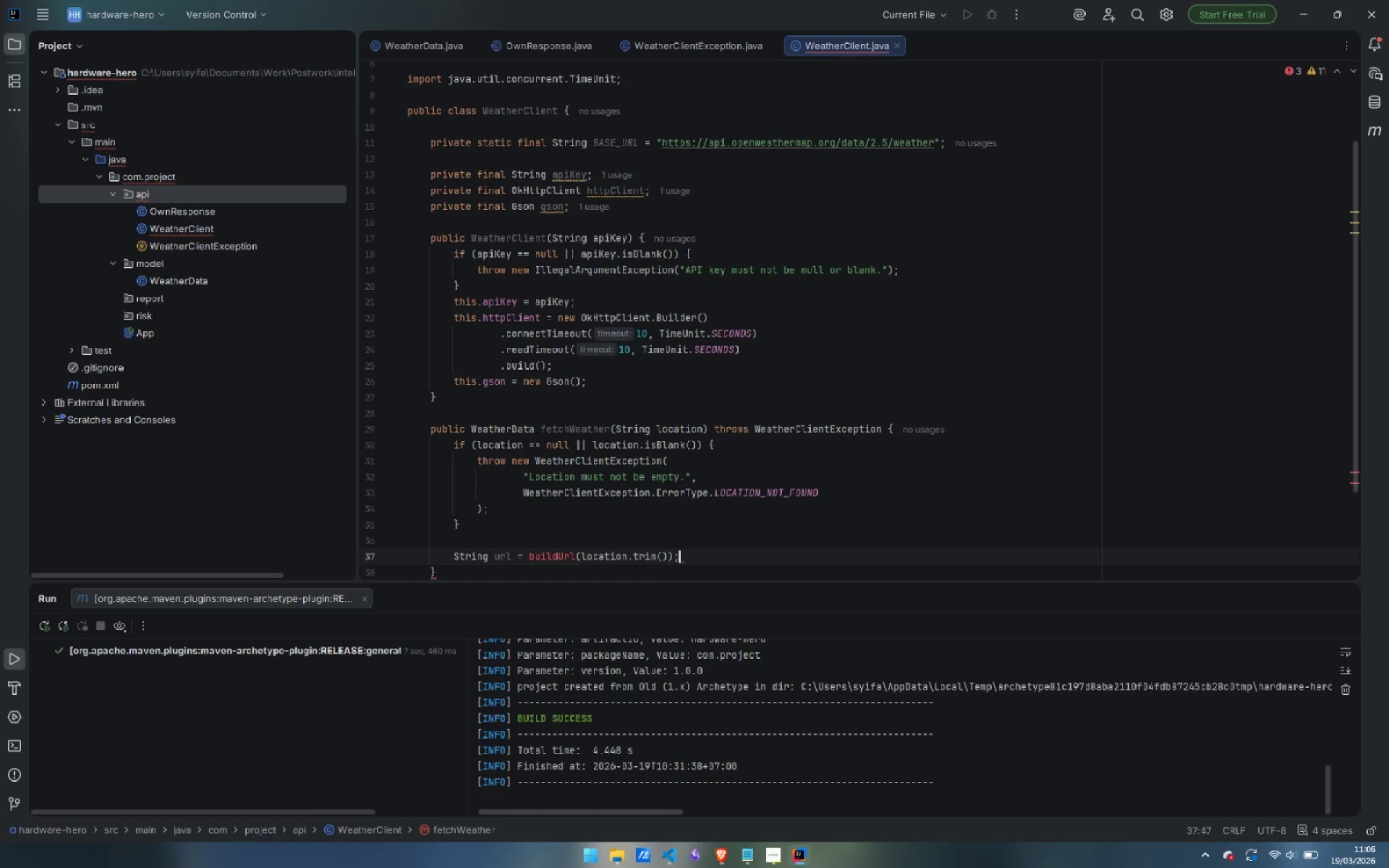 
key(Semicolon)
 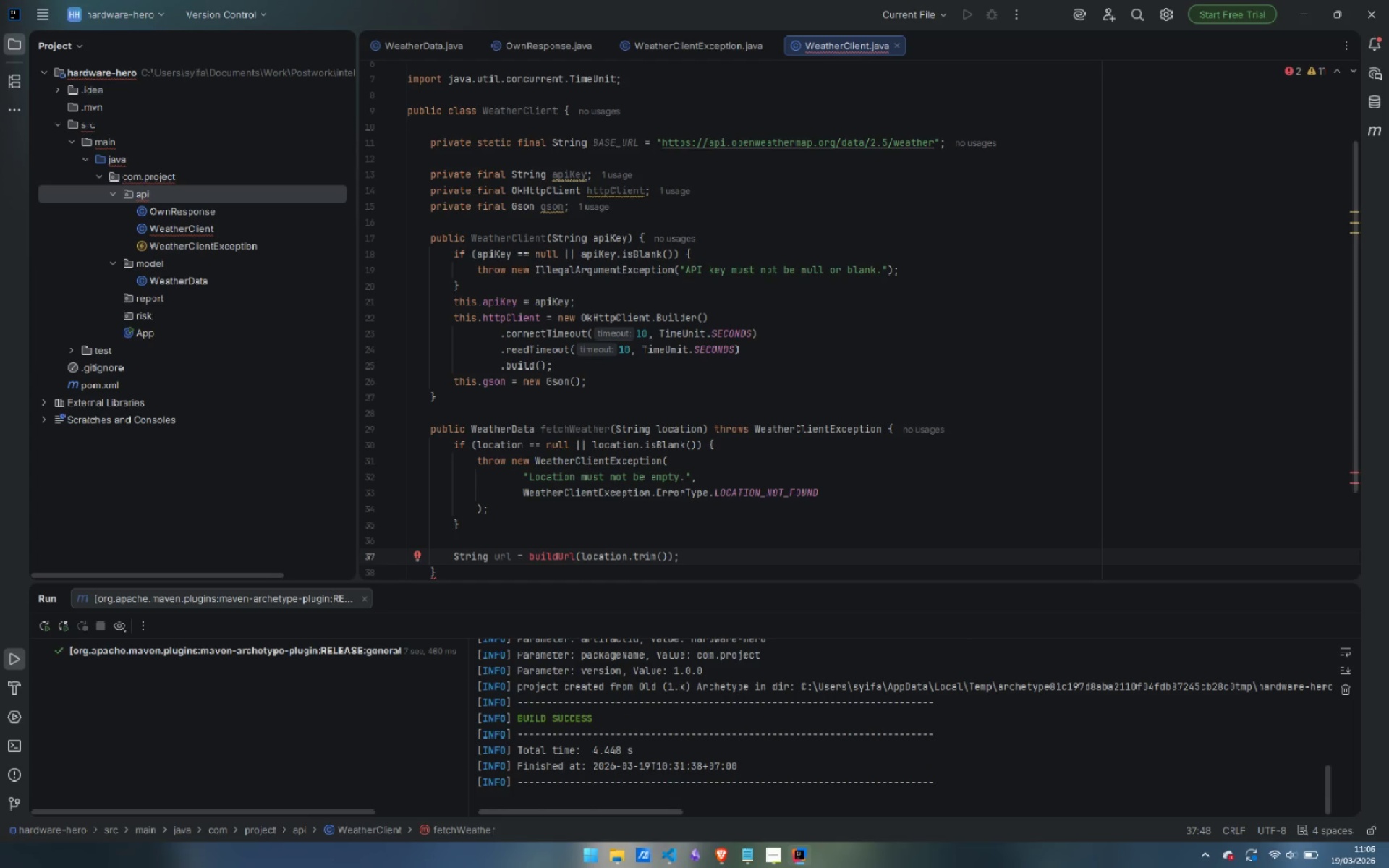 
key(Enter)
 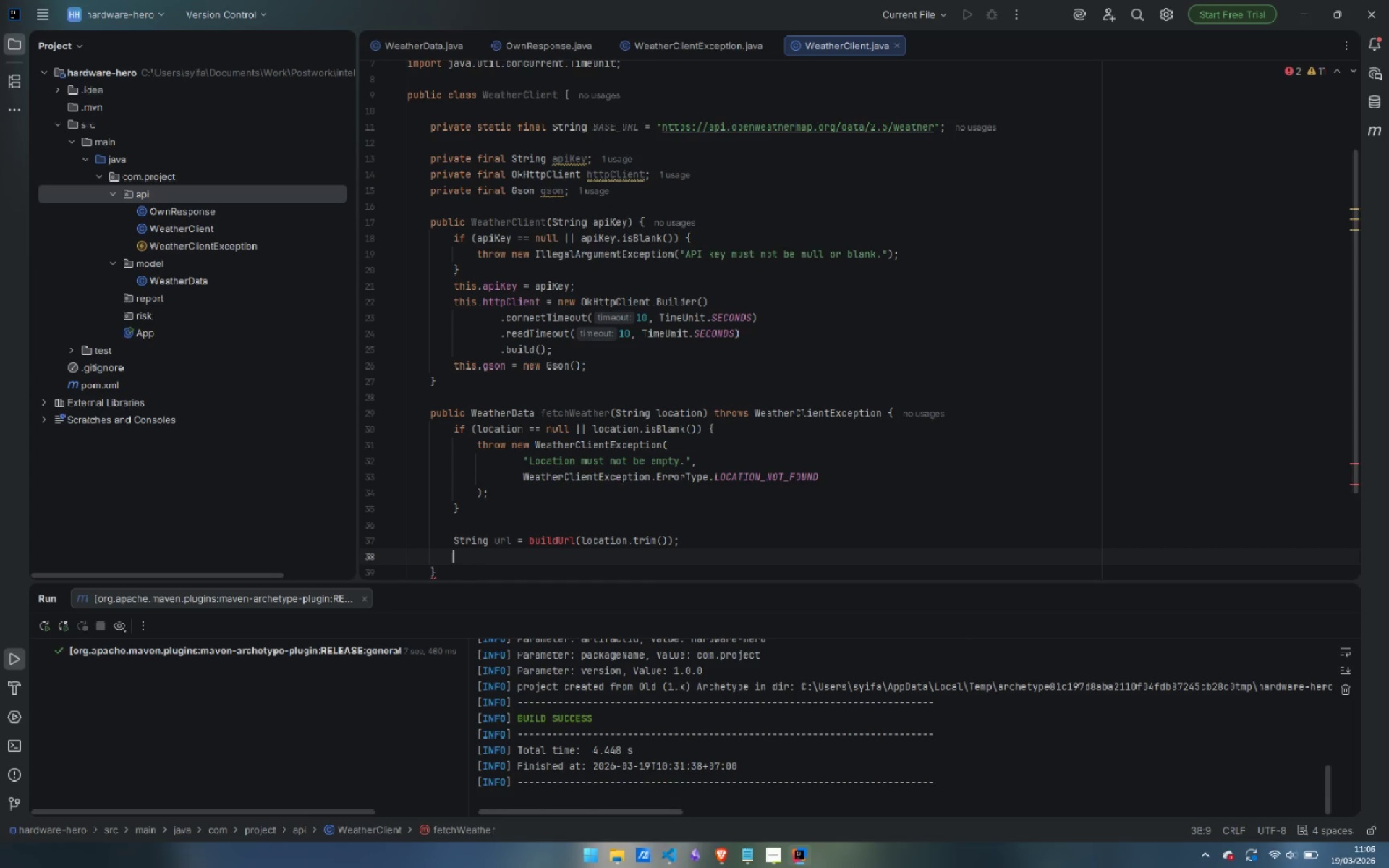 
type(Request req)
 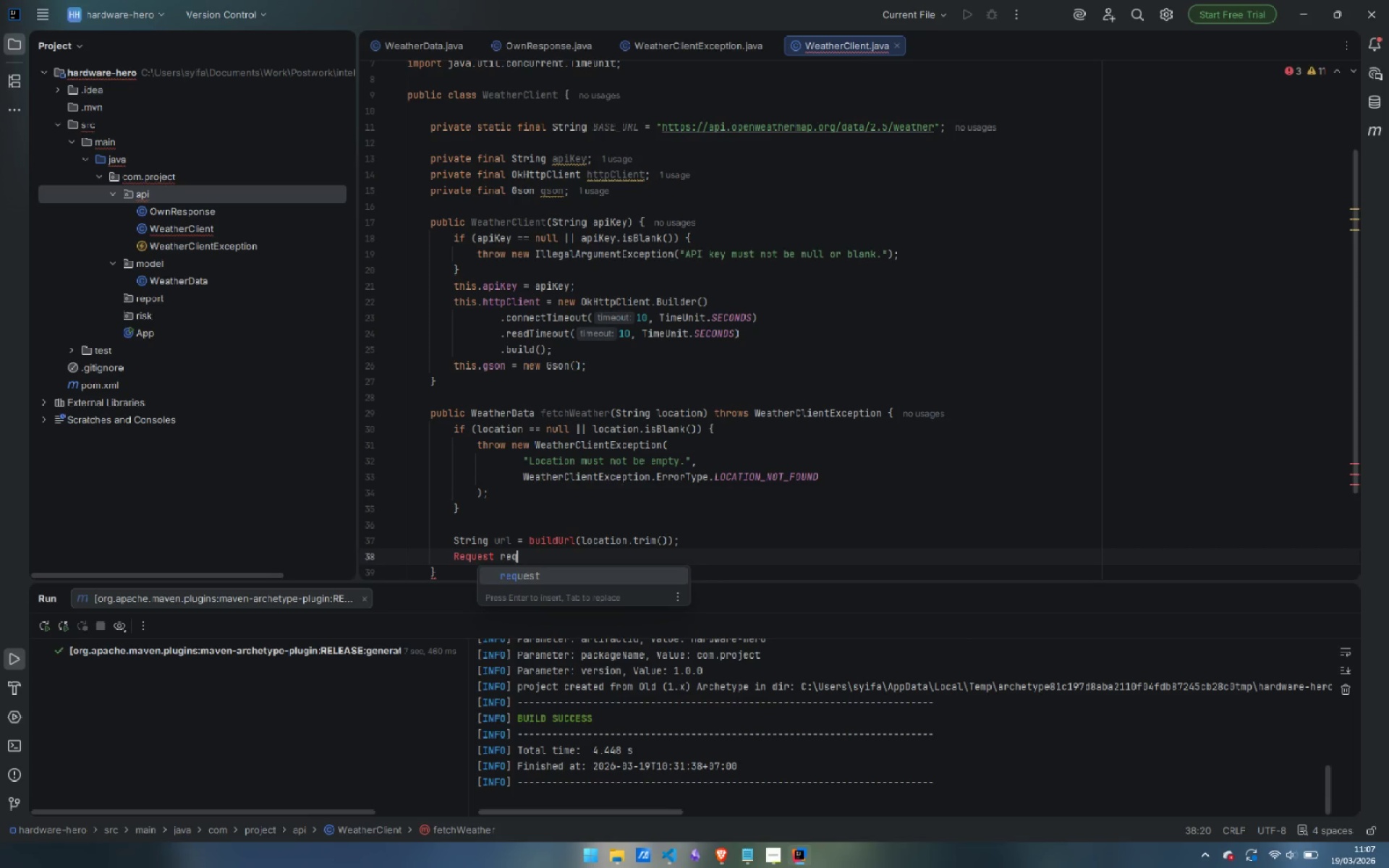 
key(Enter)
 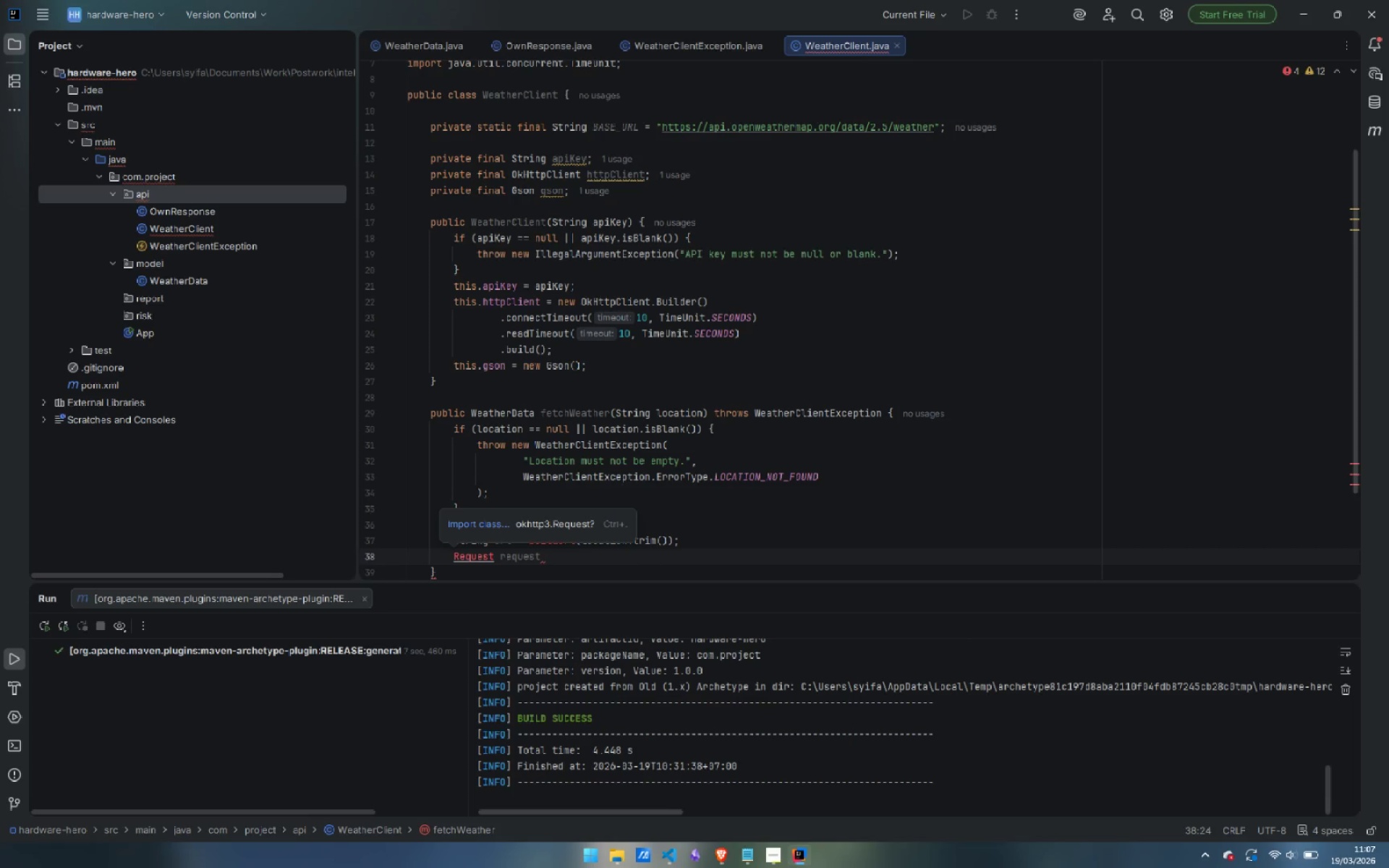 
key(Control+Period)
 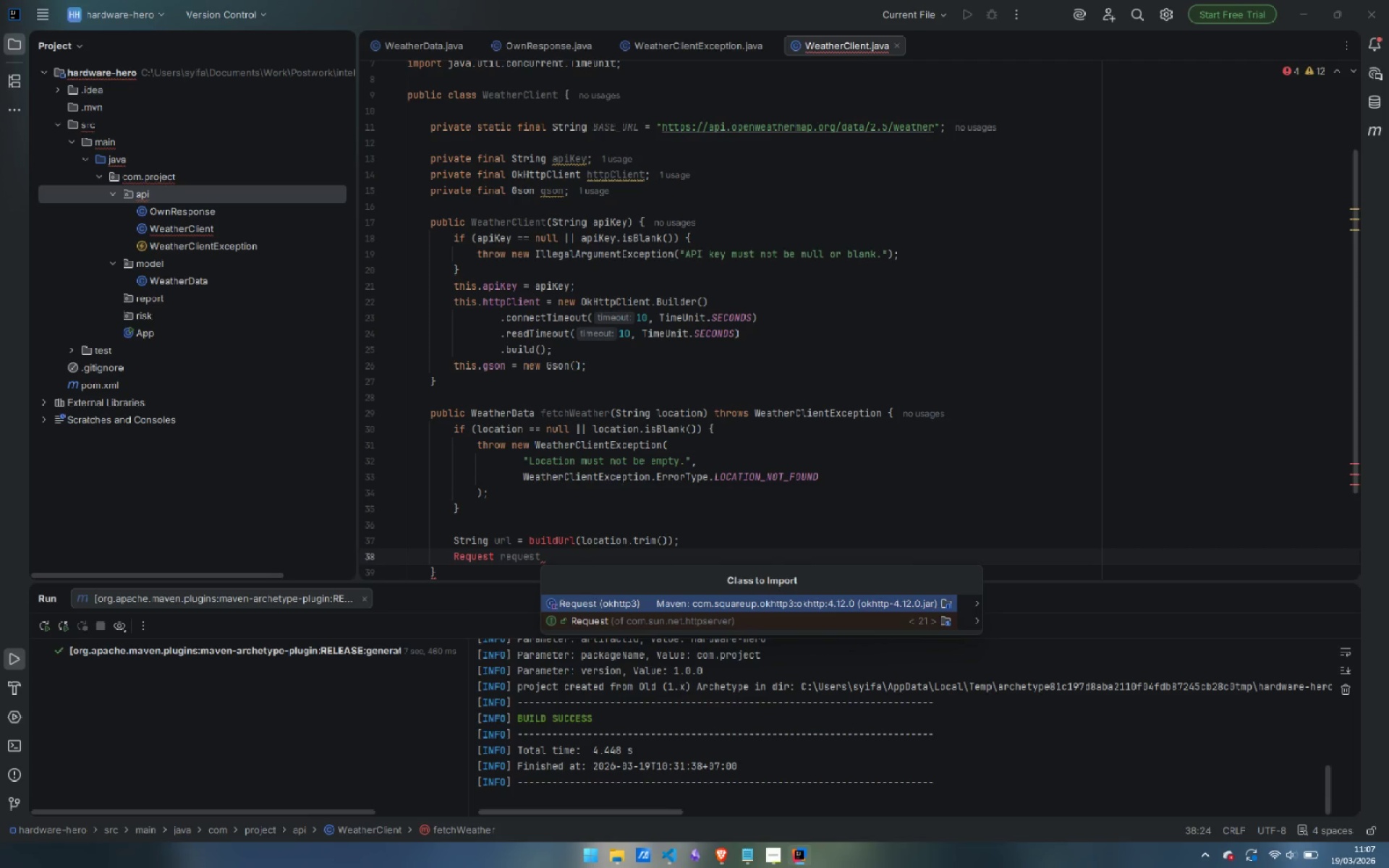 
key(Enter)
 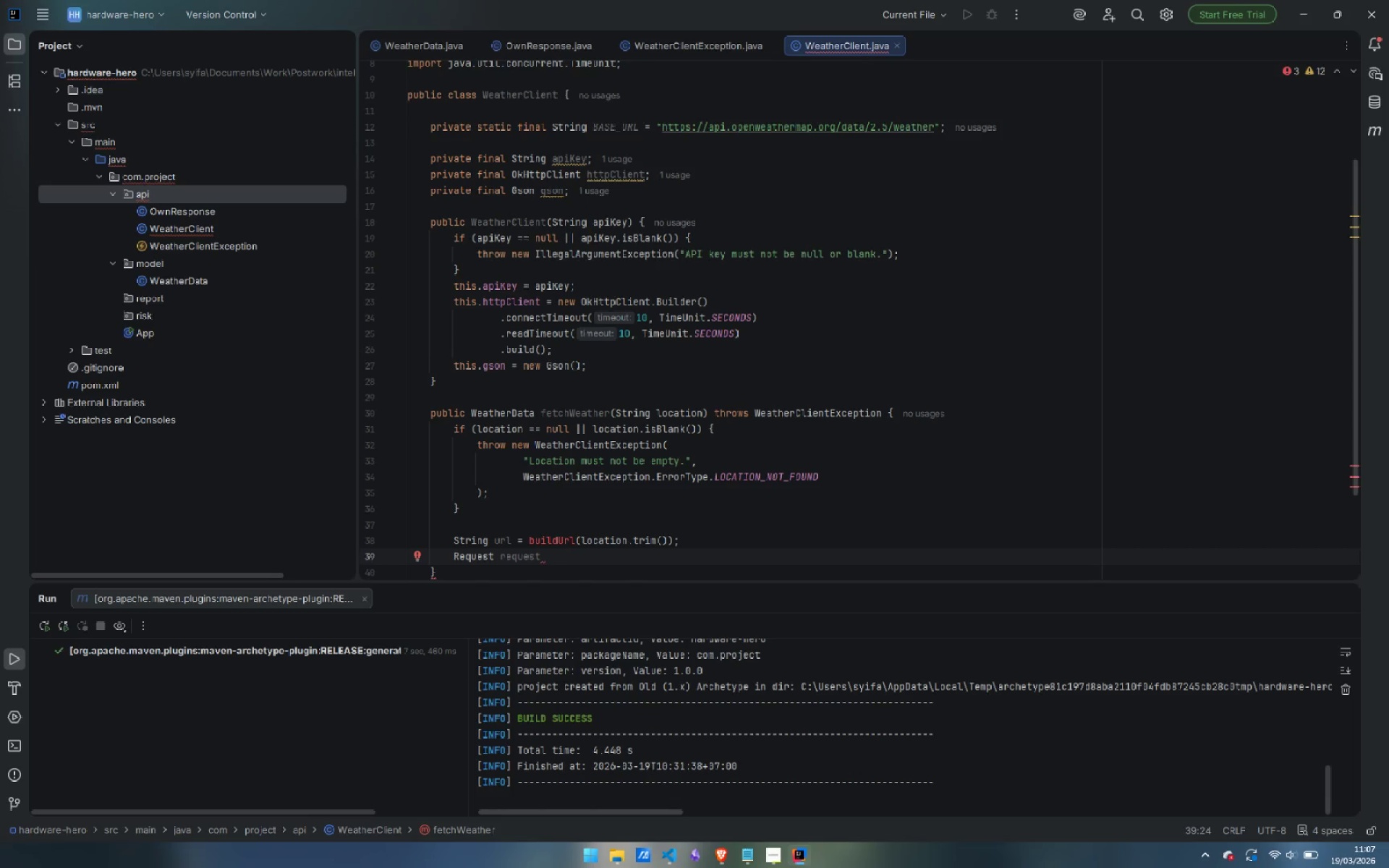 
type( = new Re)
 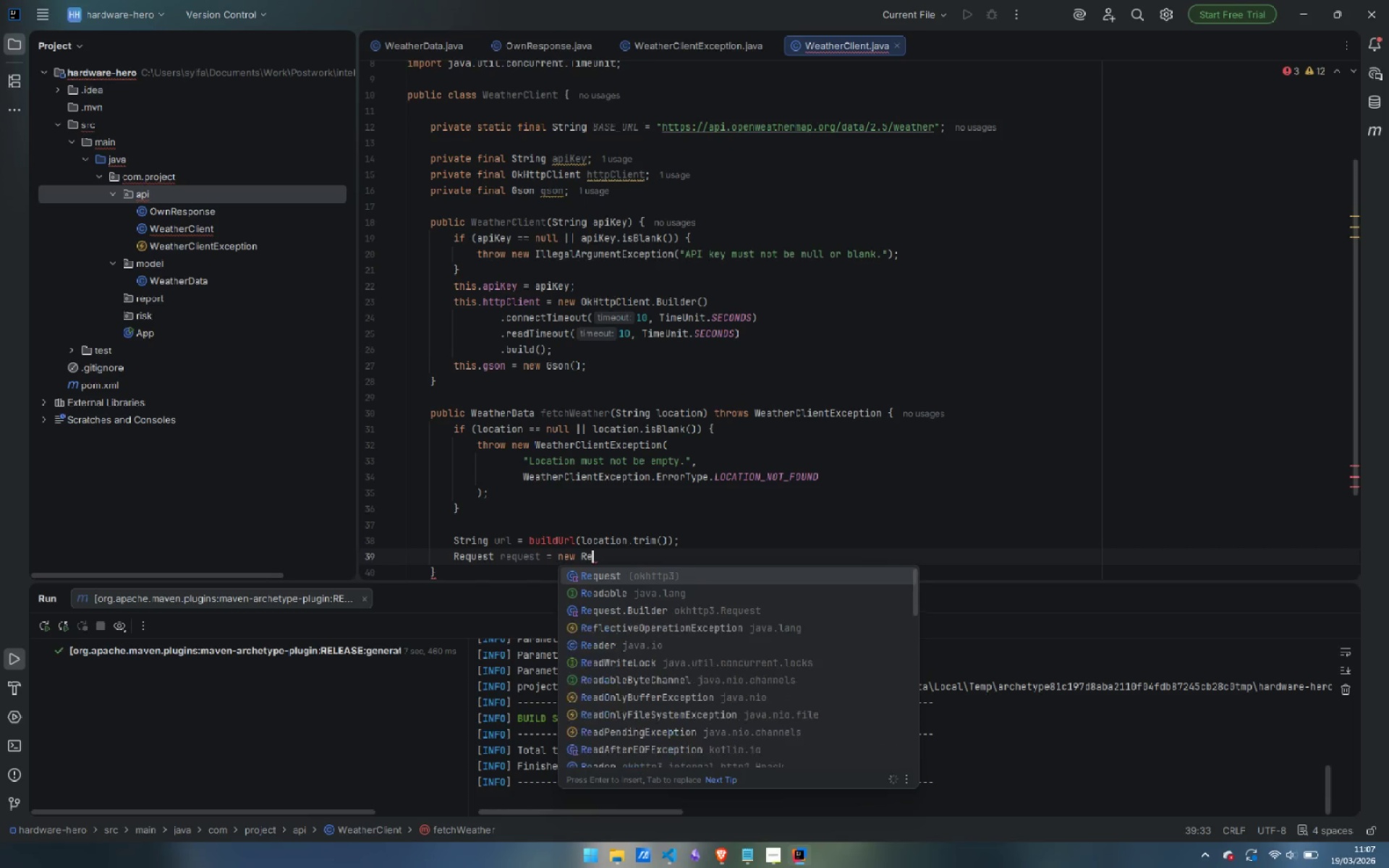 
key(Enter)
 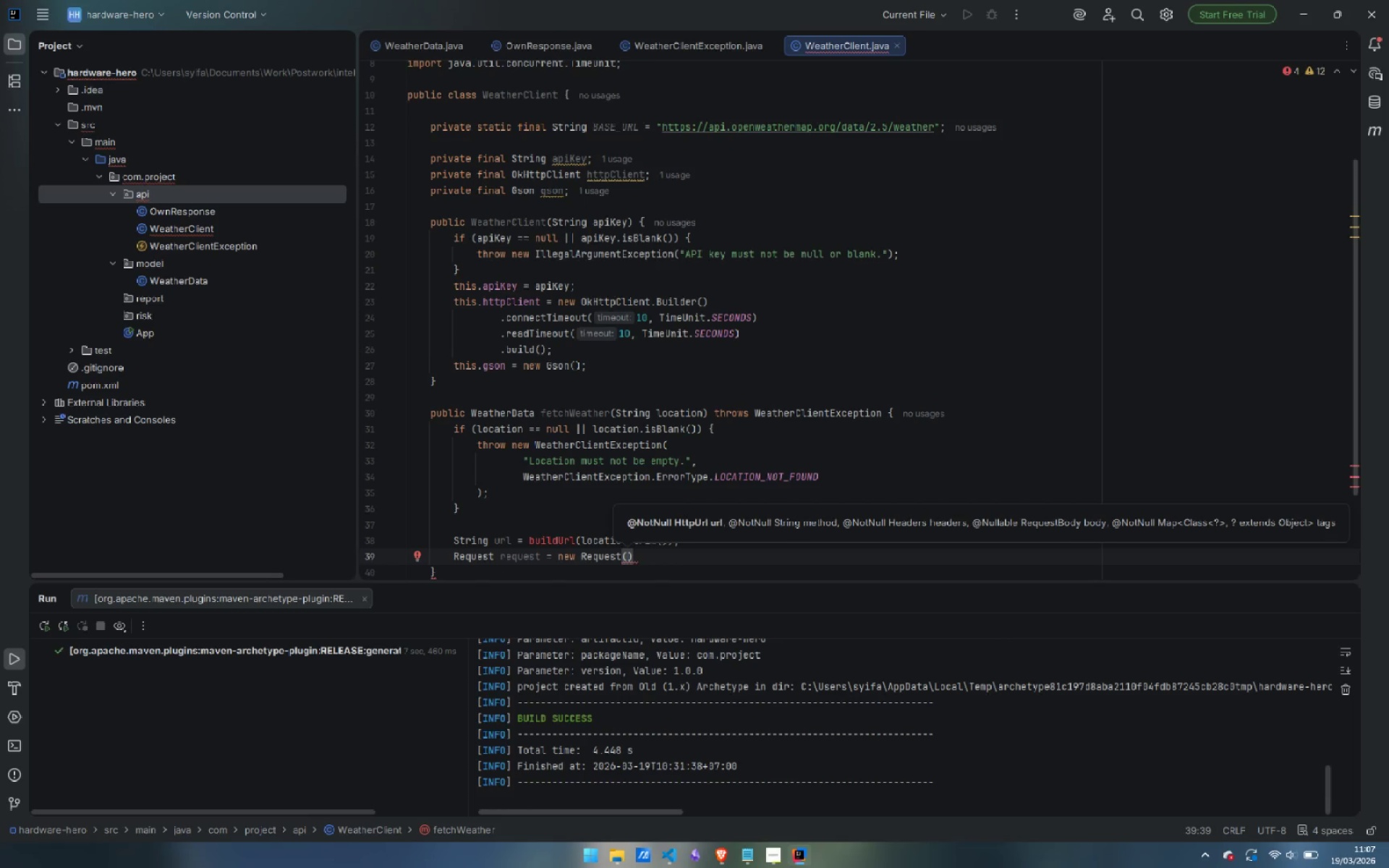 
key(Backspace)
 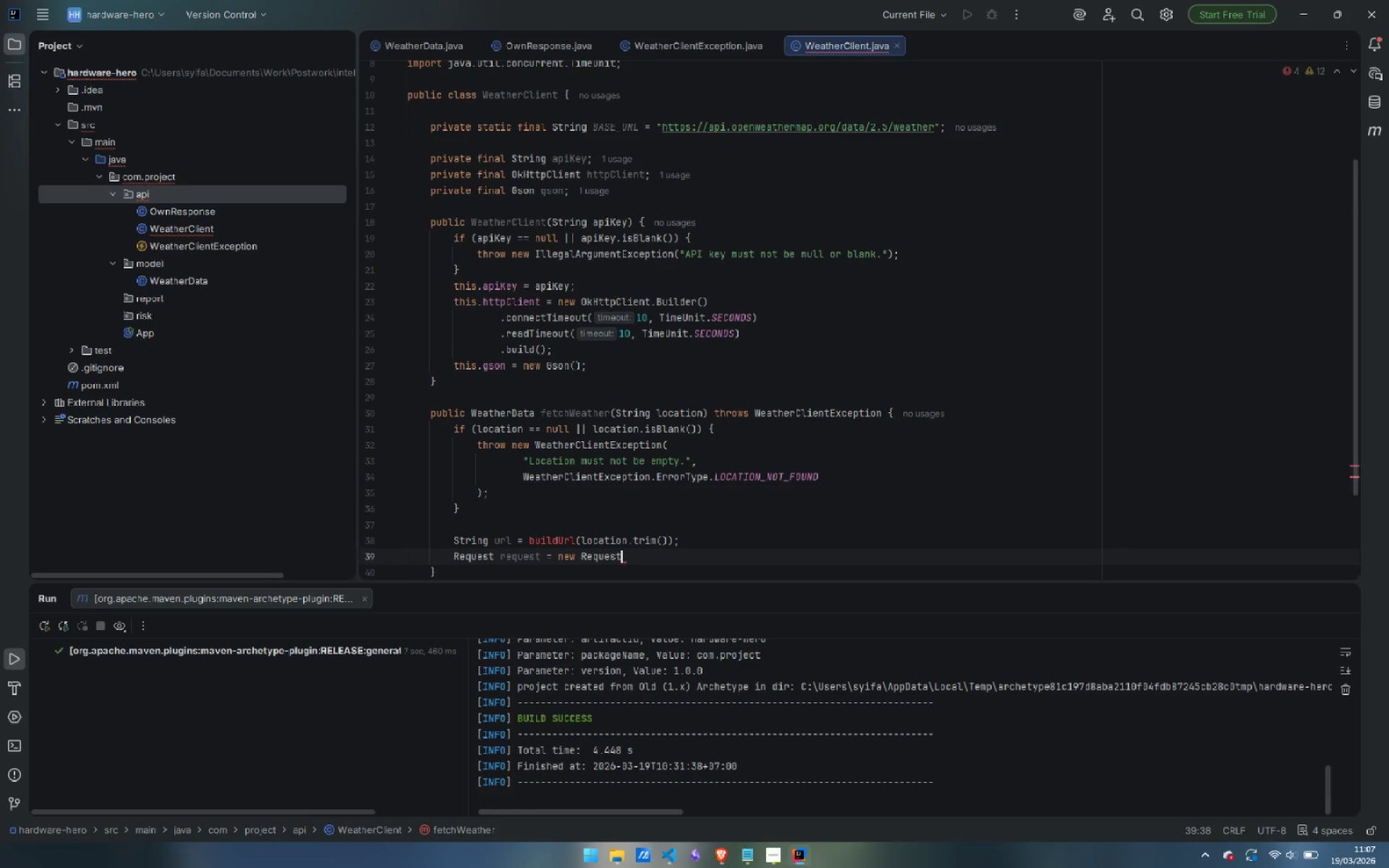 
key(Period)
 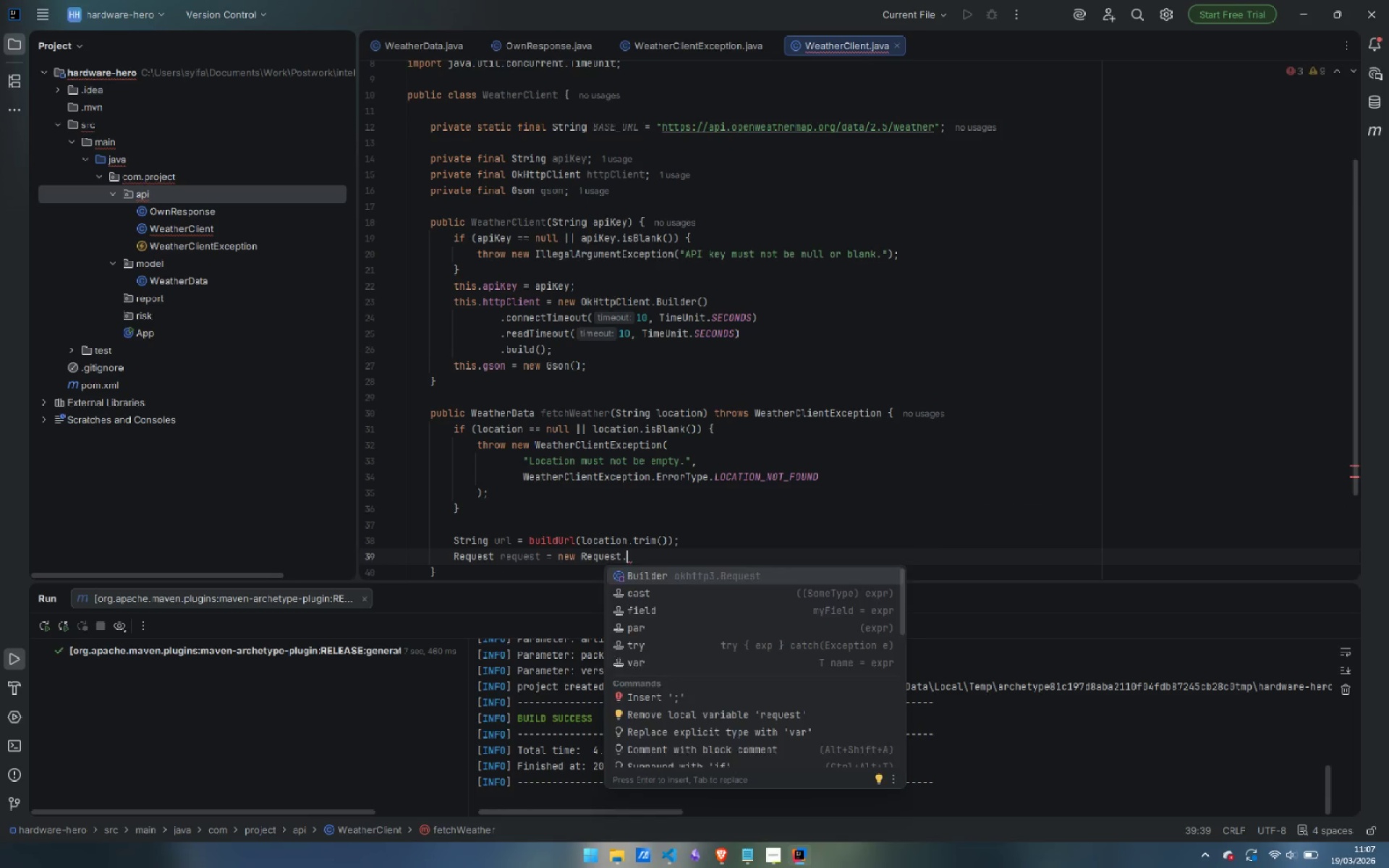 
key(Enter)
 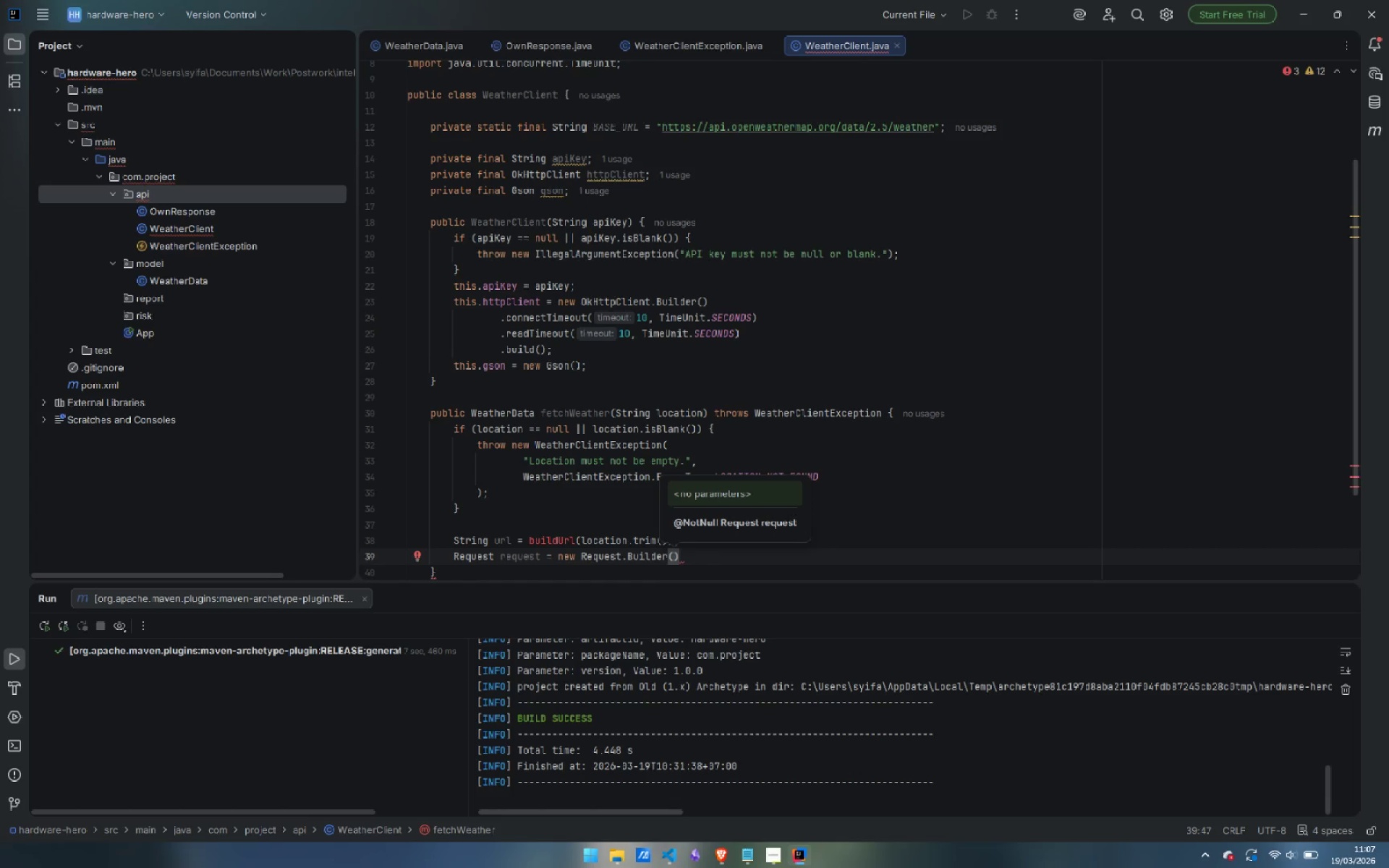 
key(ArrowRight)
 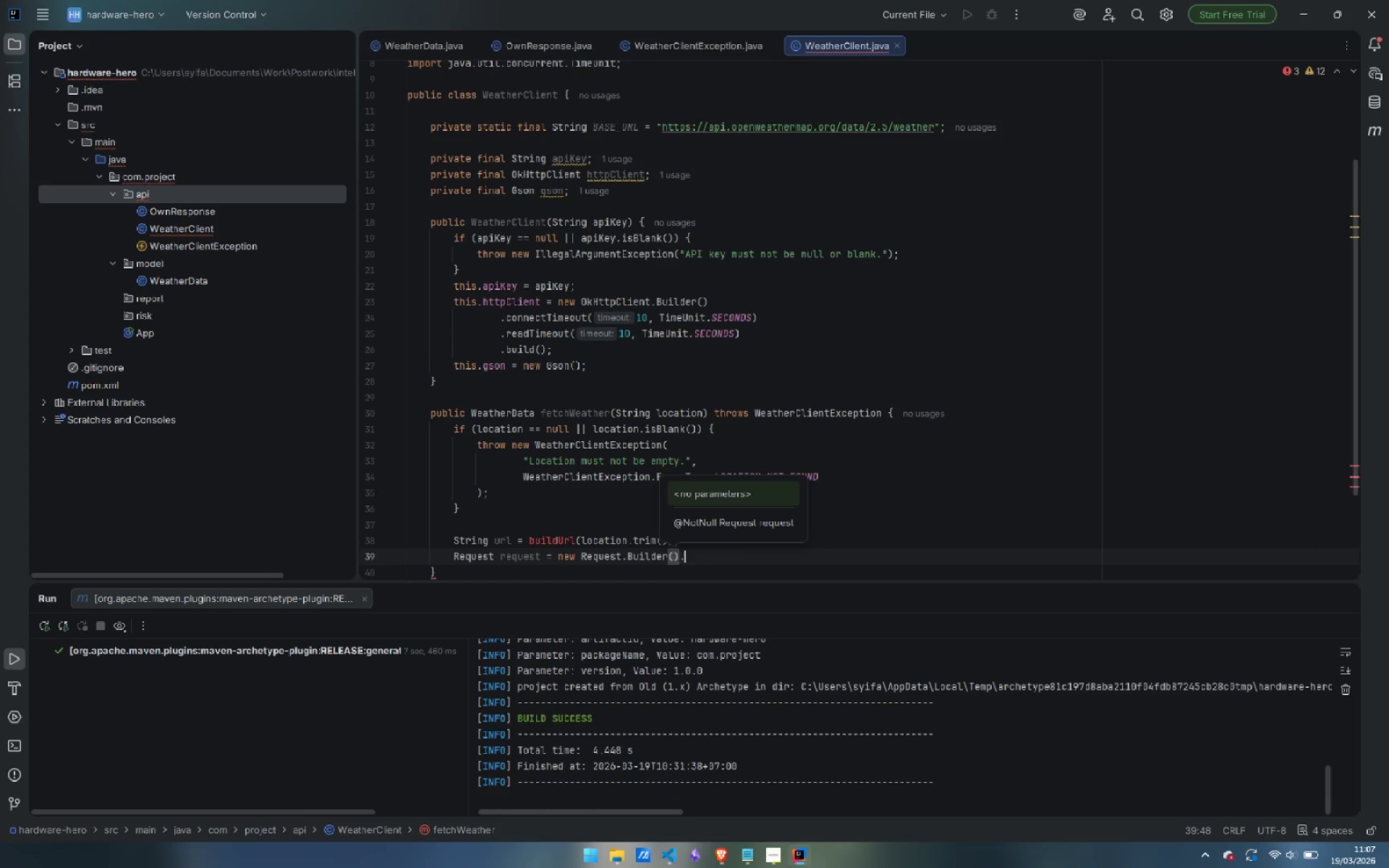 
type(.ur)
 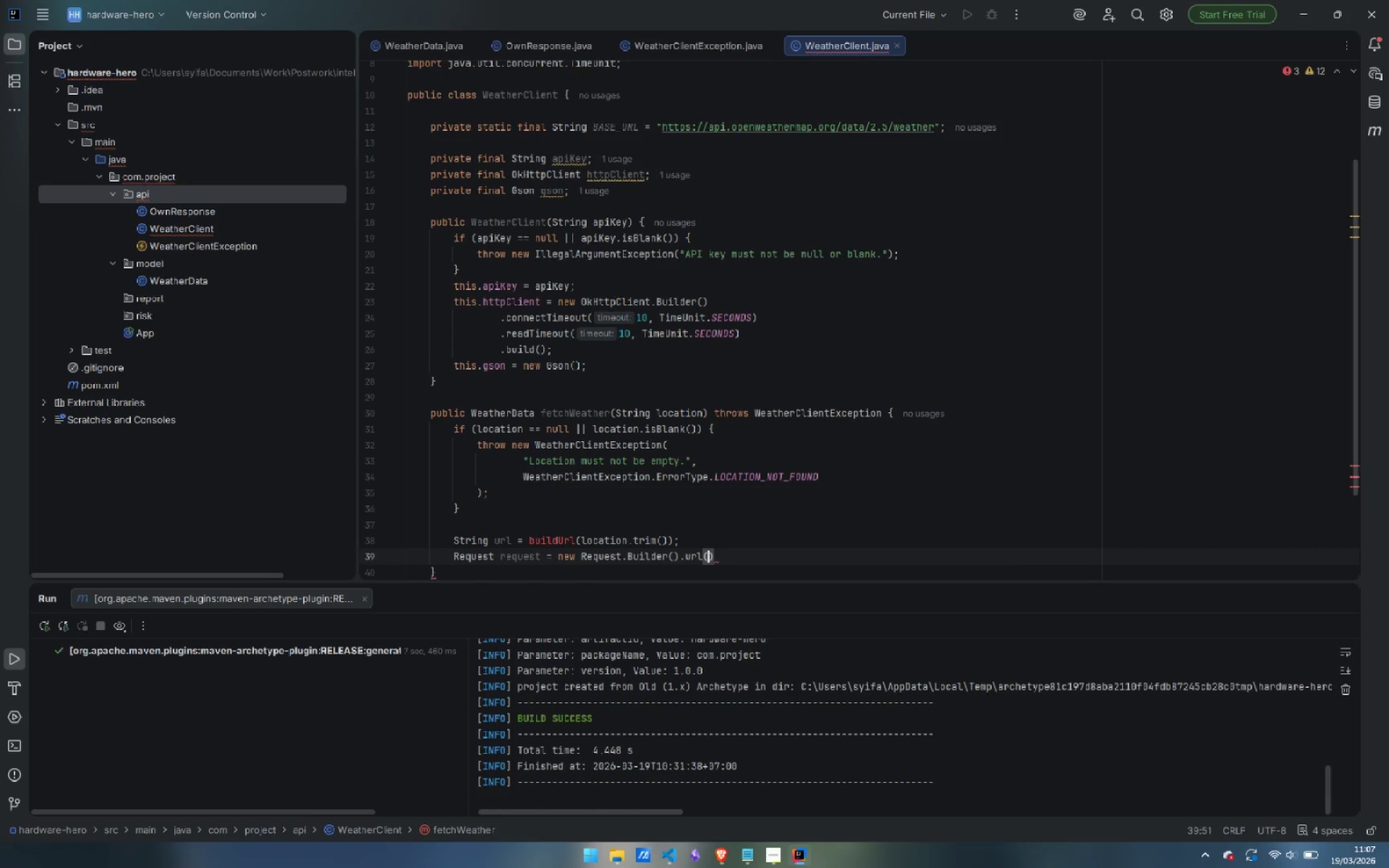 
key(Enter)
 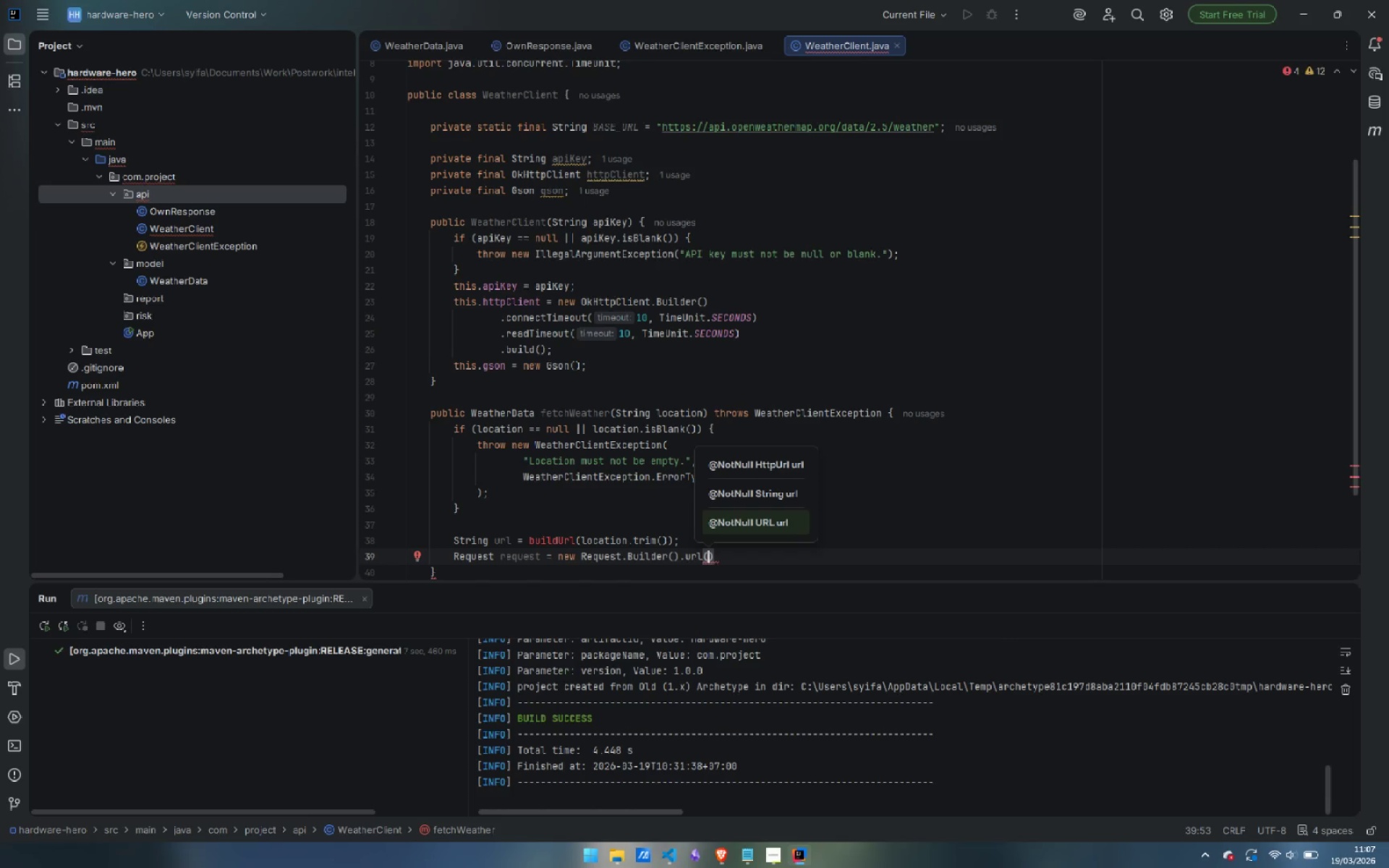 
type(url)
 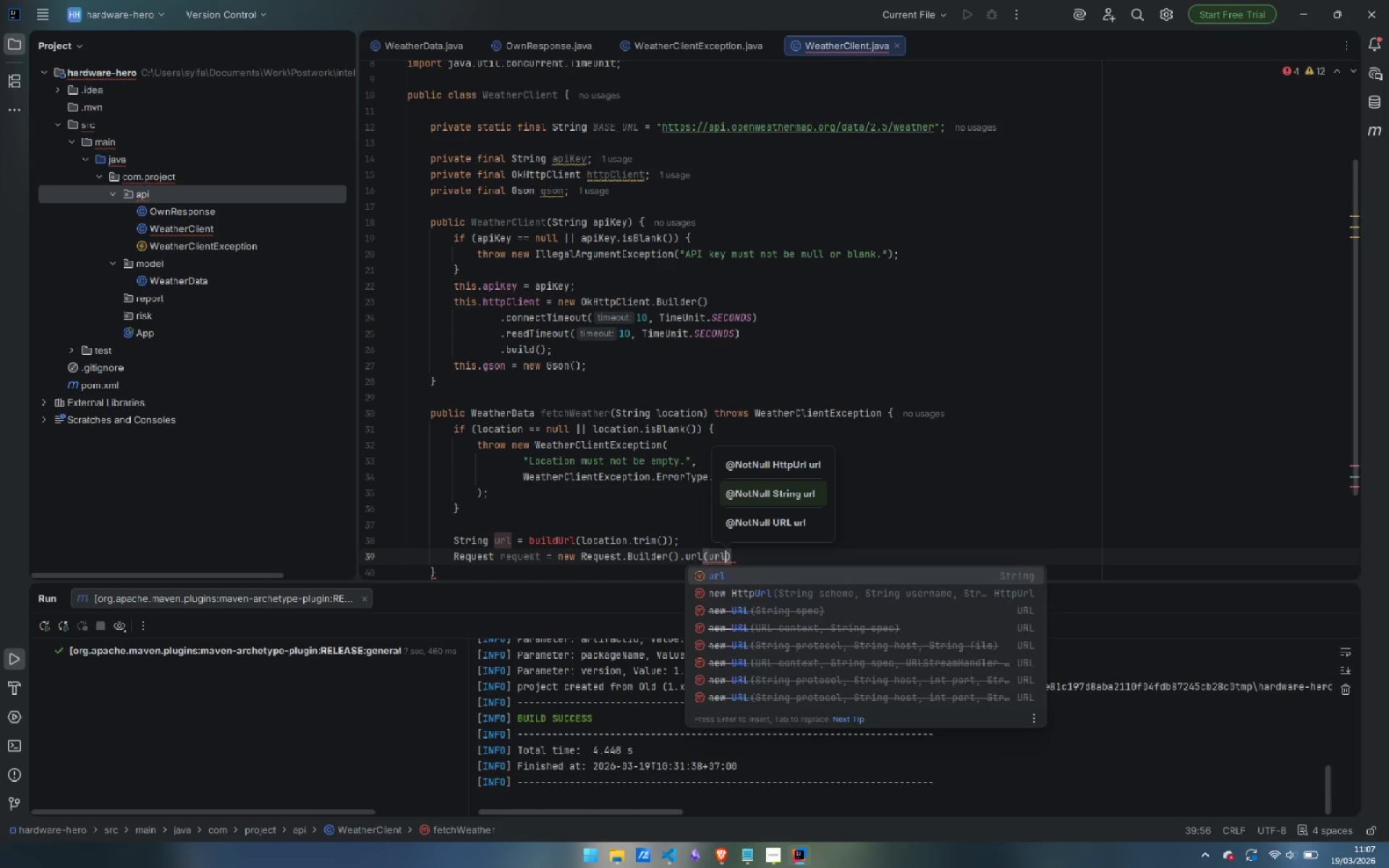 
key(ArrowRight)
 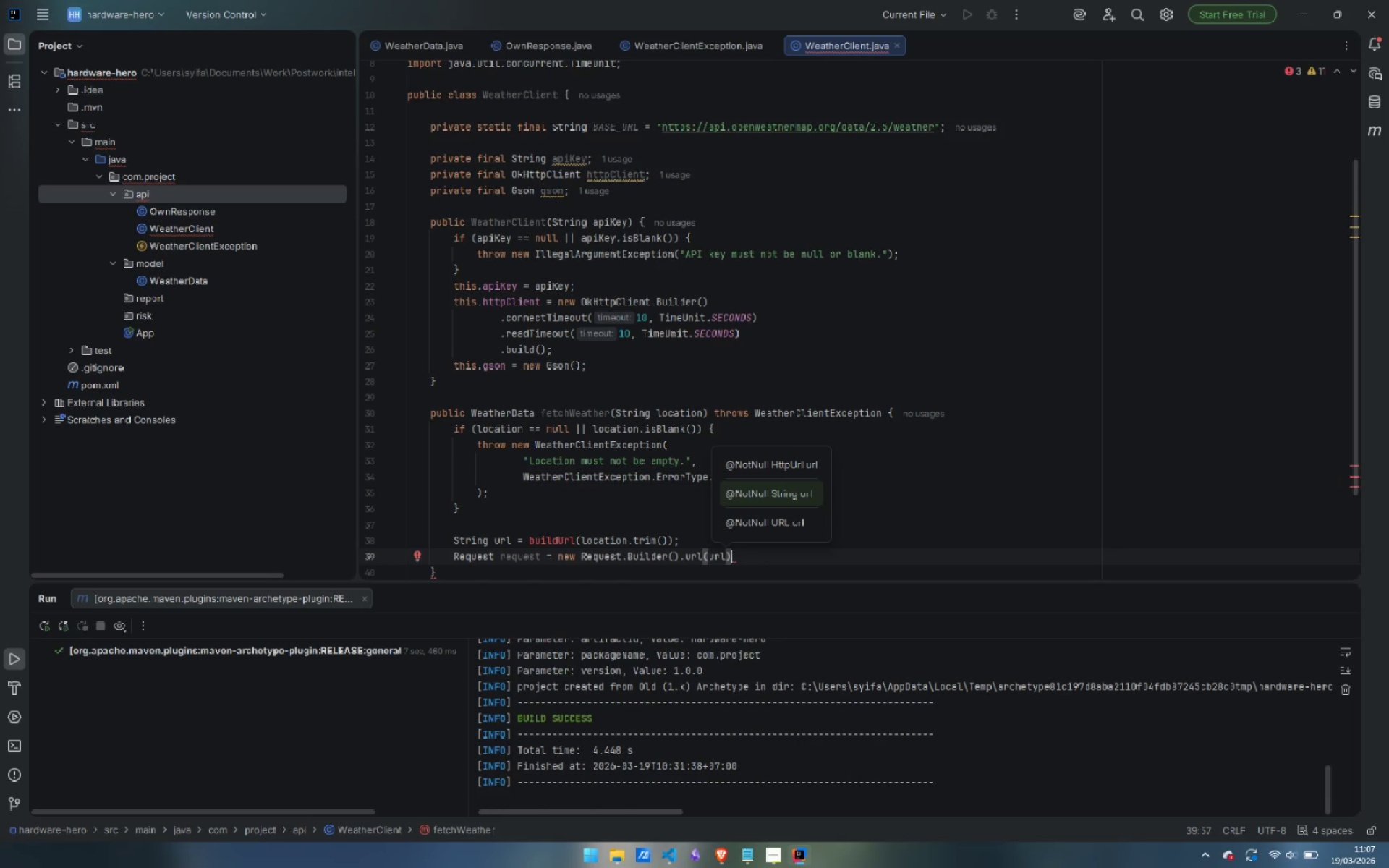 
key(Period)
 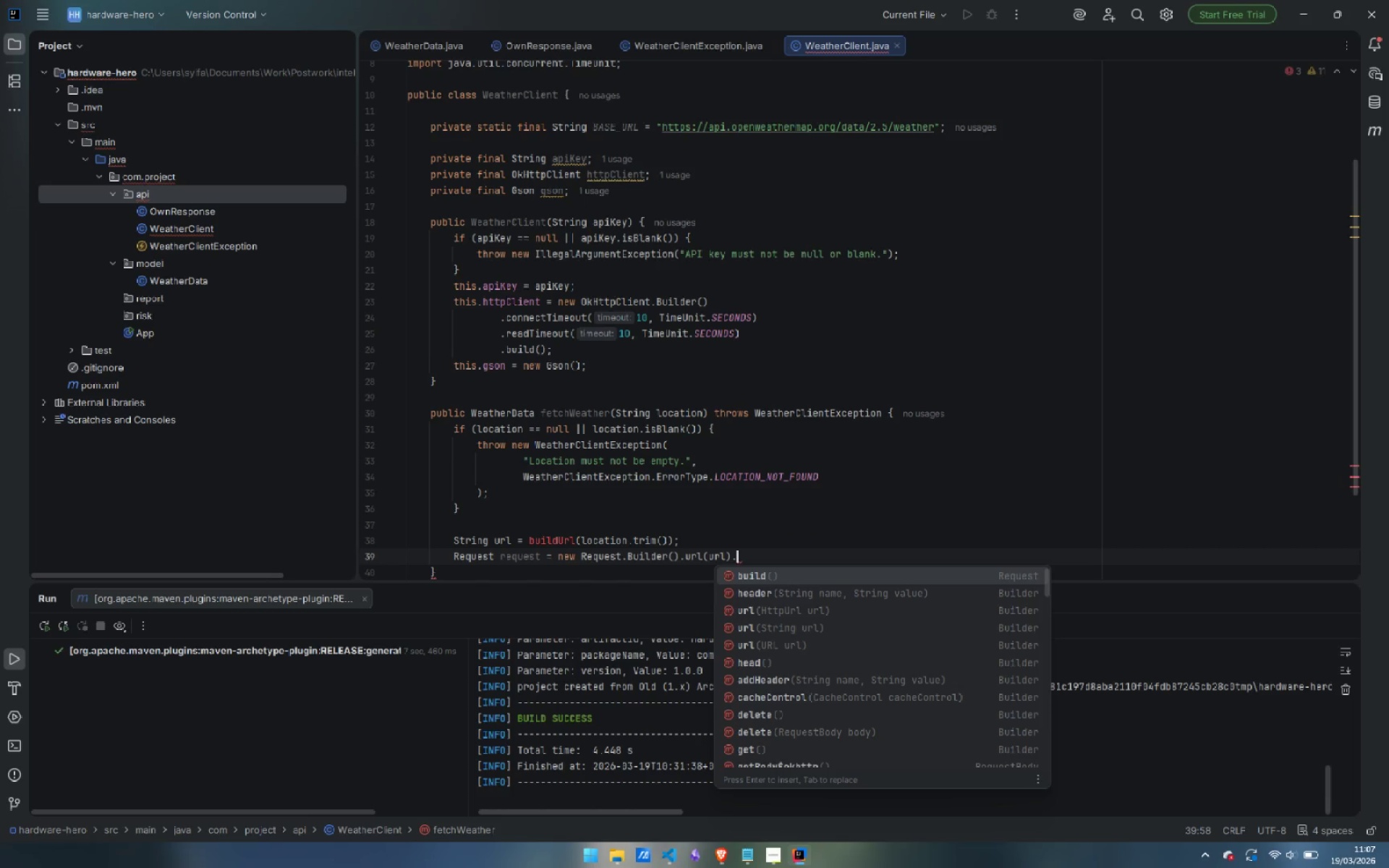 
key(Enter)
 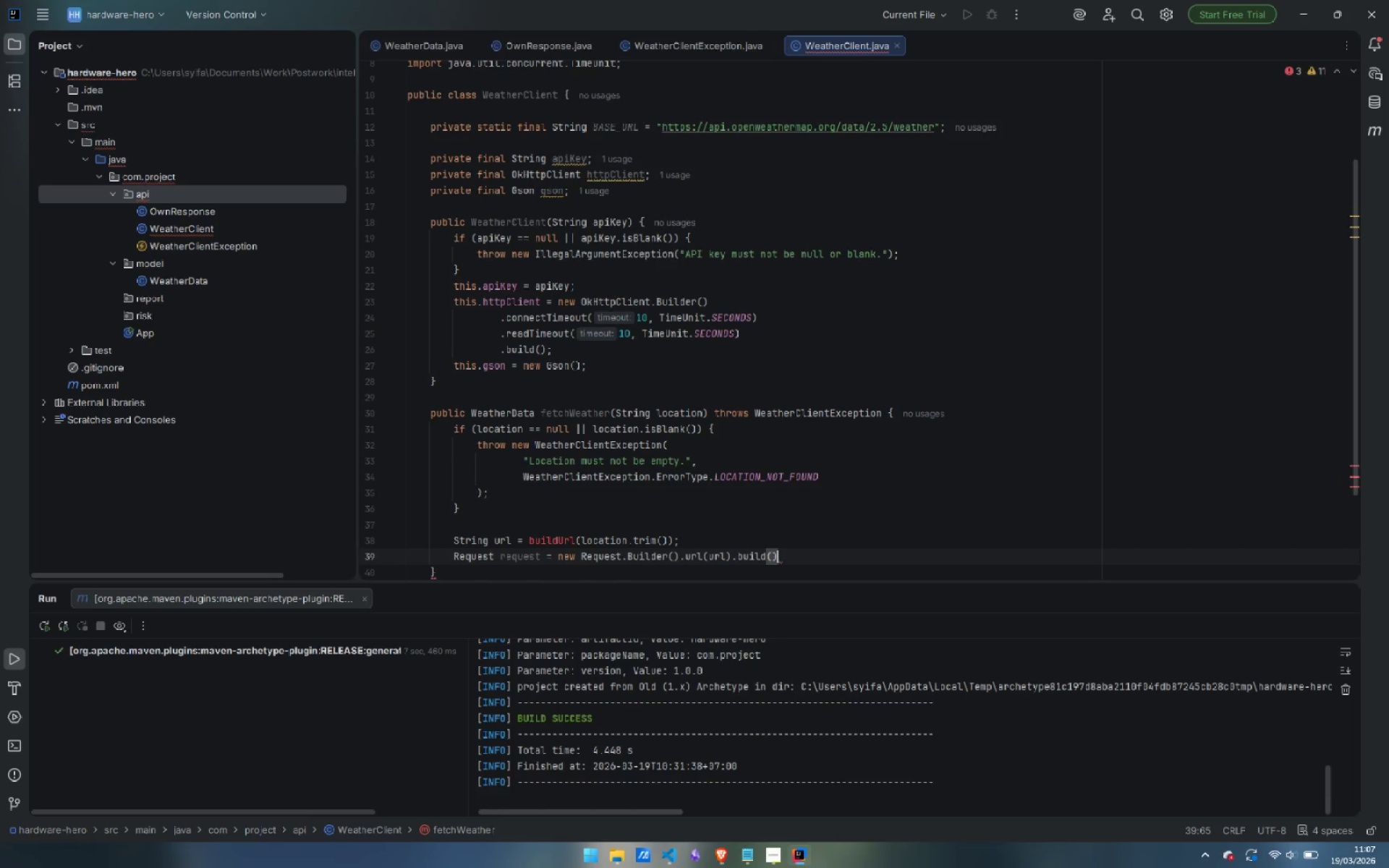 
key(Semicolon)
 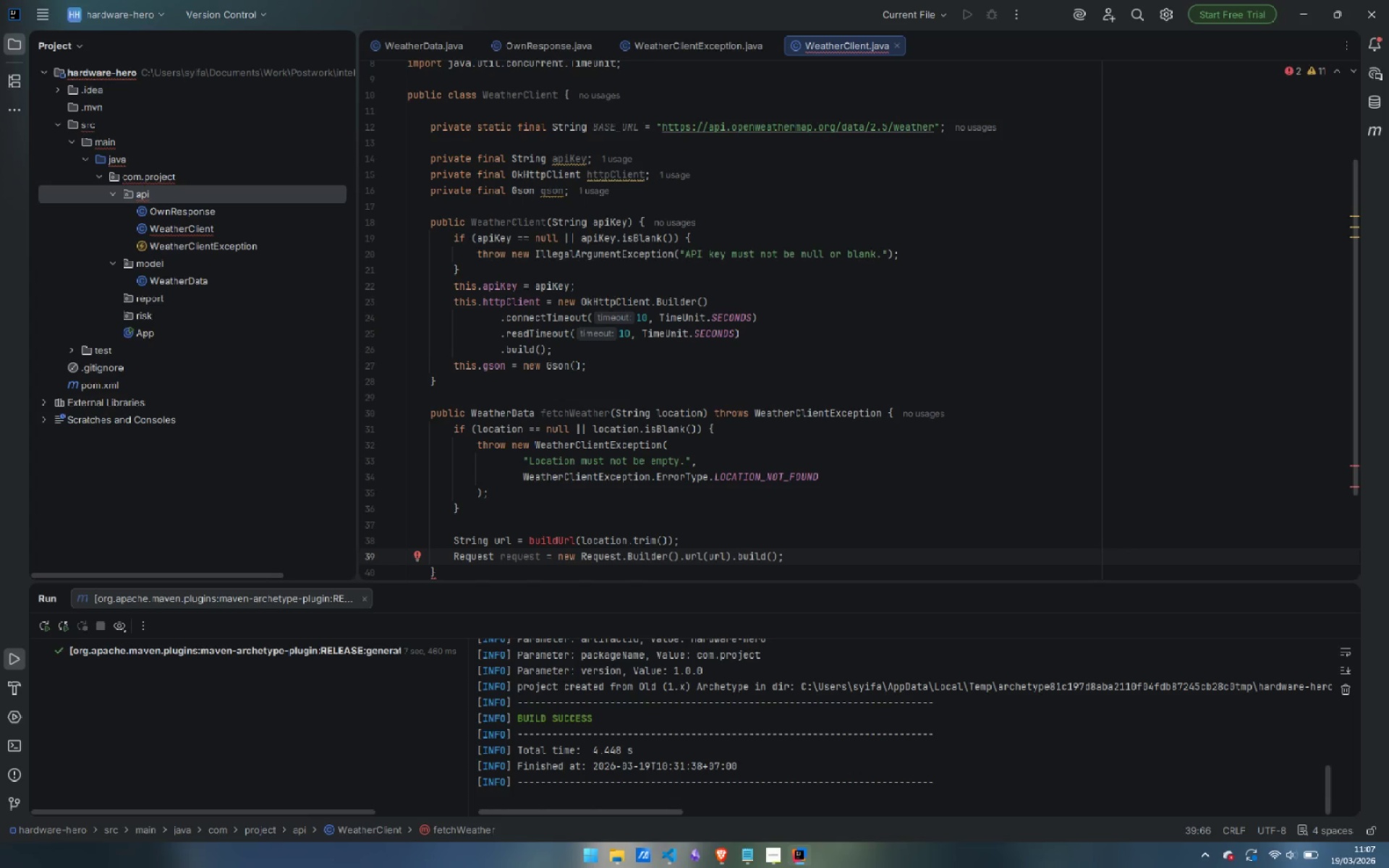 
key(Enter)
 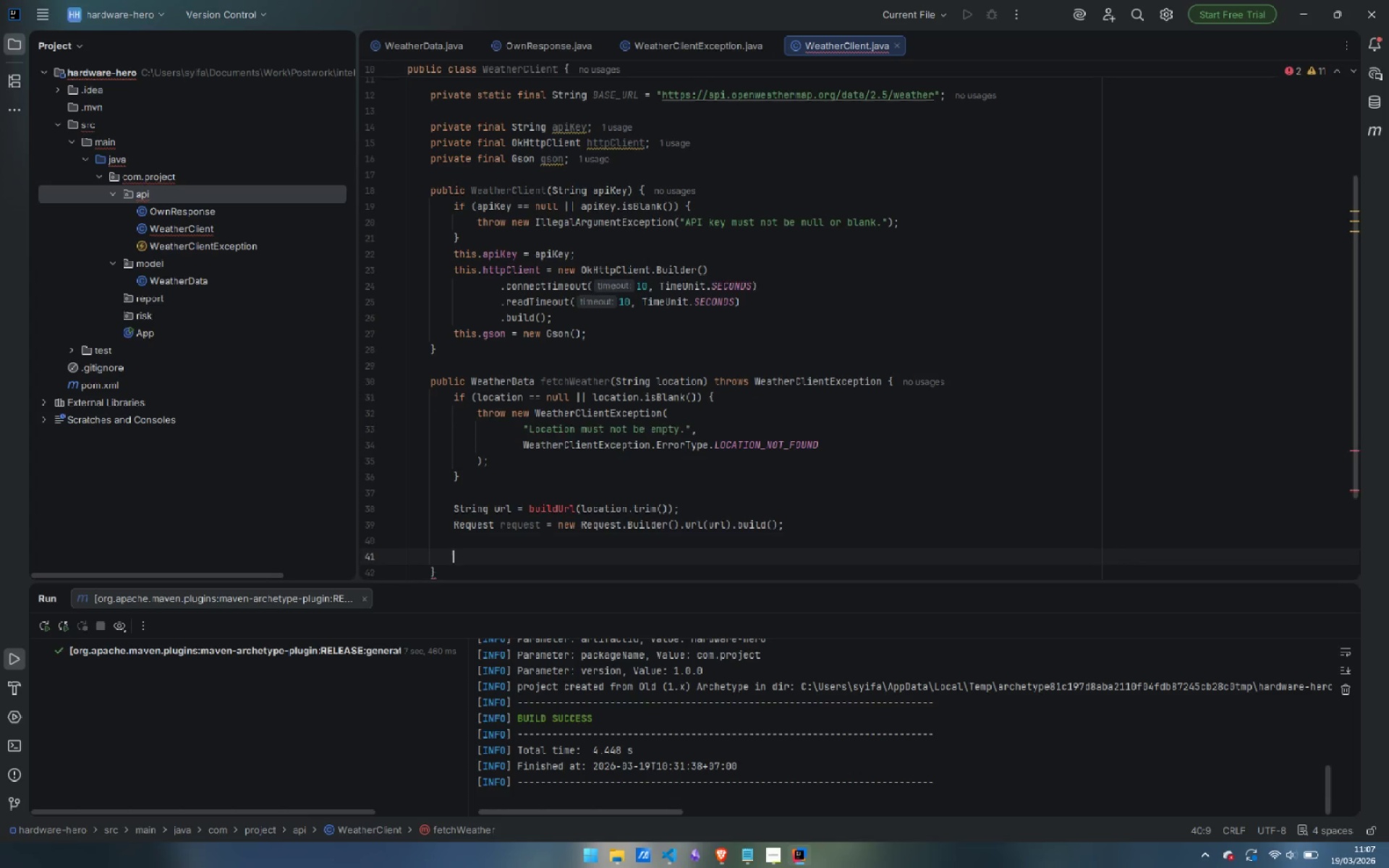 
key(Enter)
 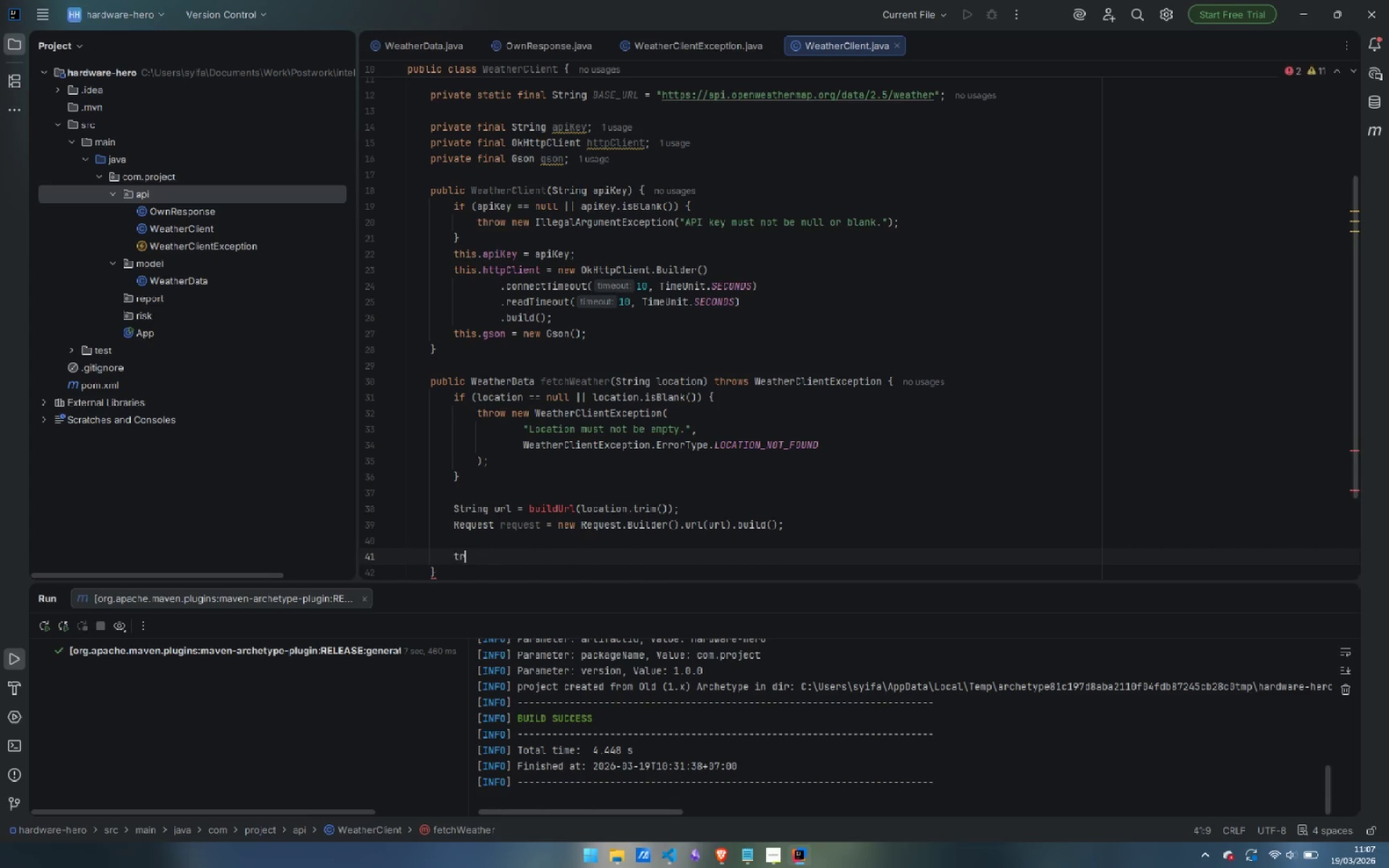 
type(try {)
 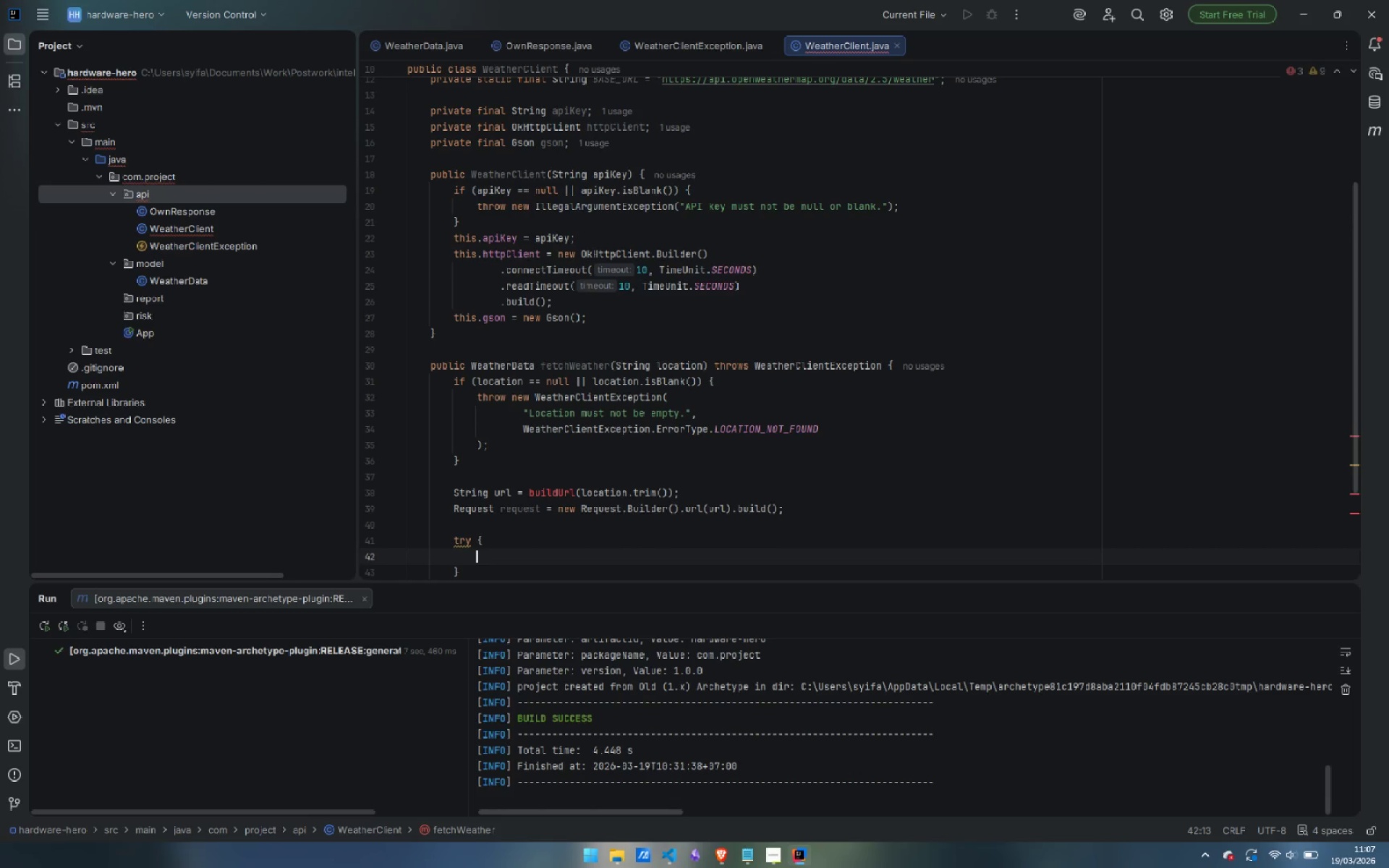 
 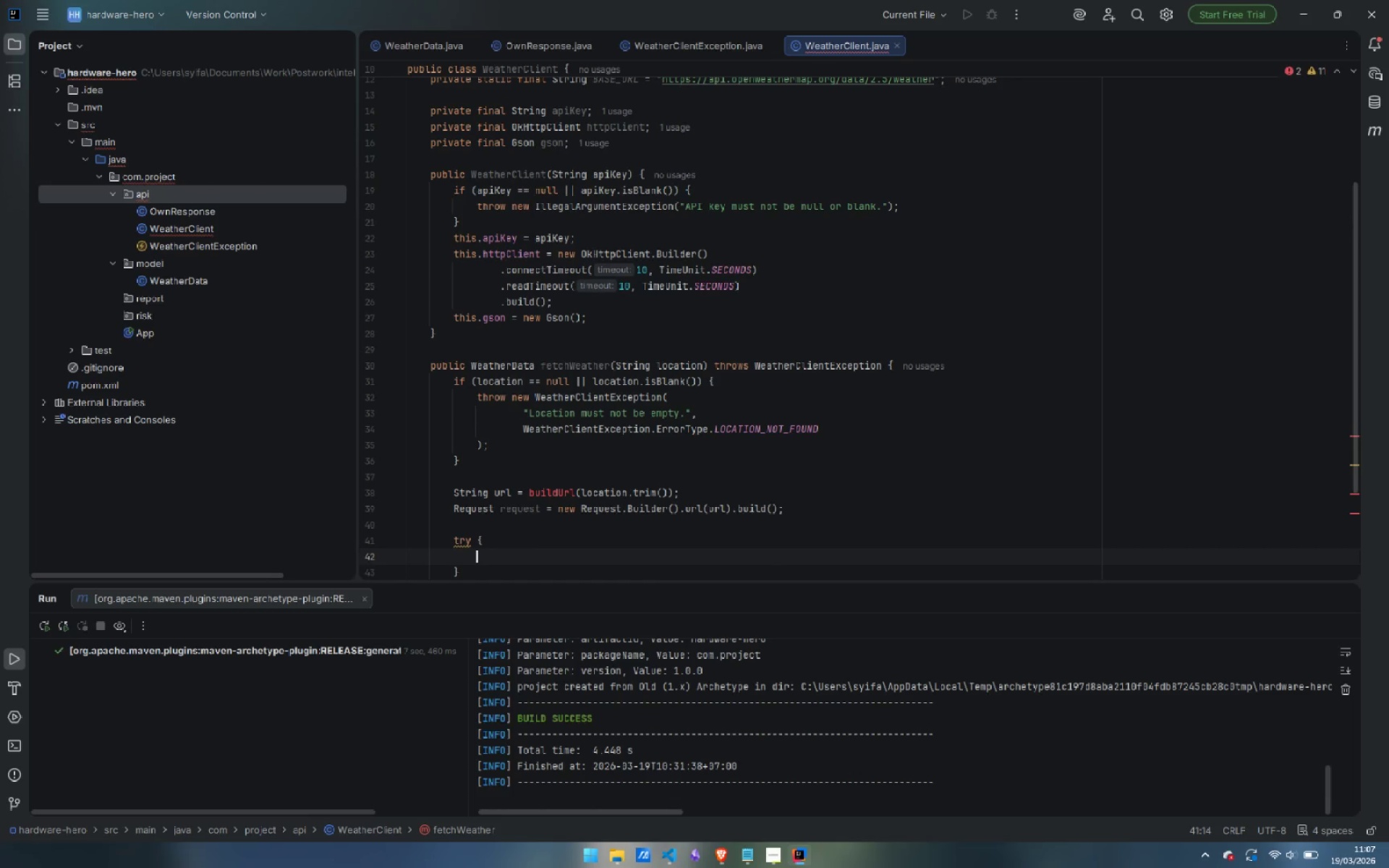 
key(Enter)
 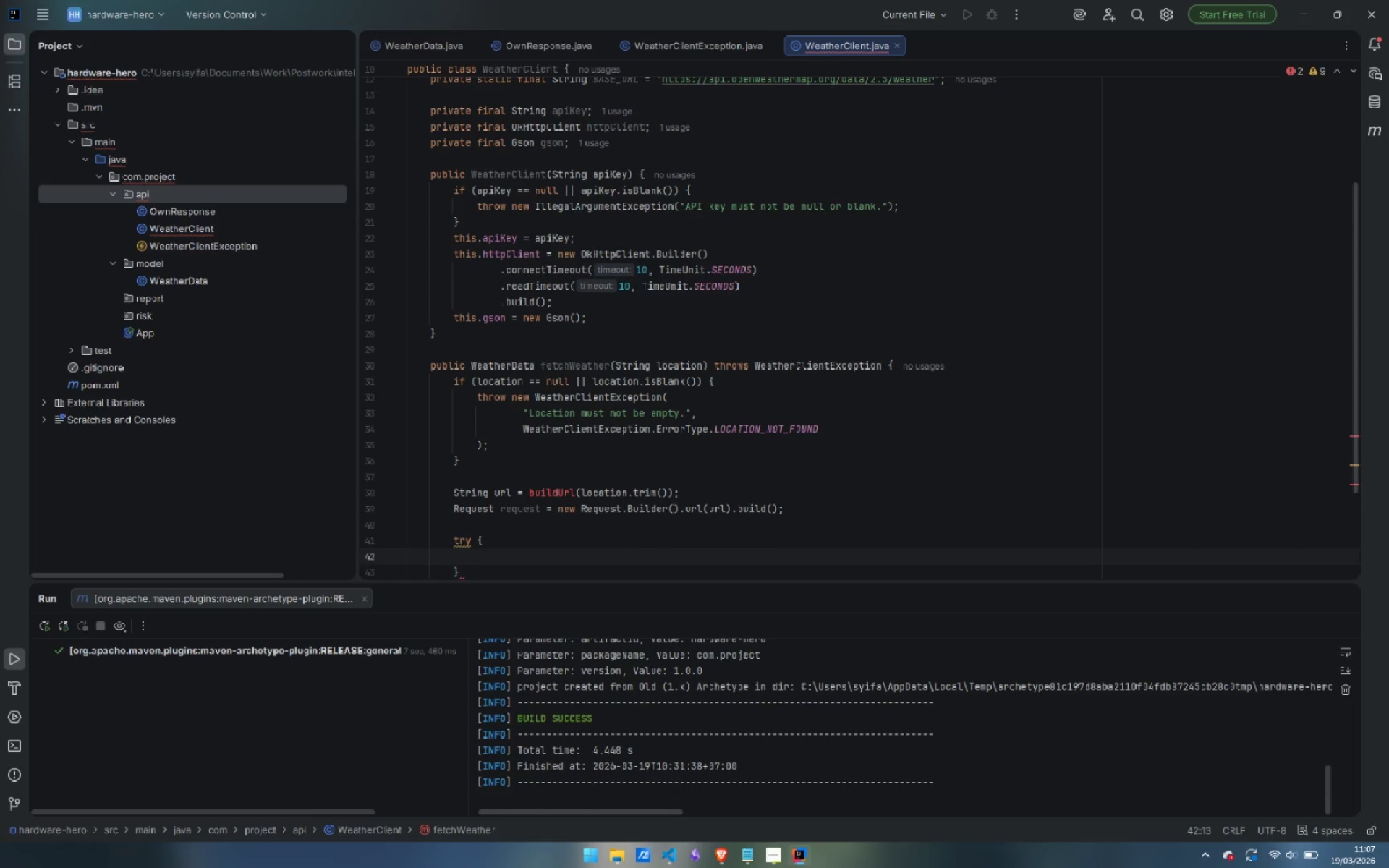 
key(ArrowUp)
 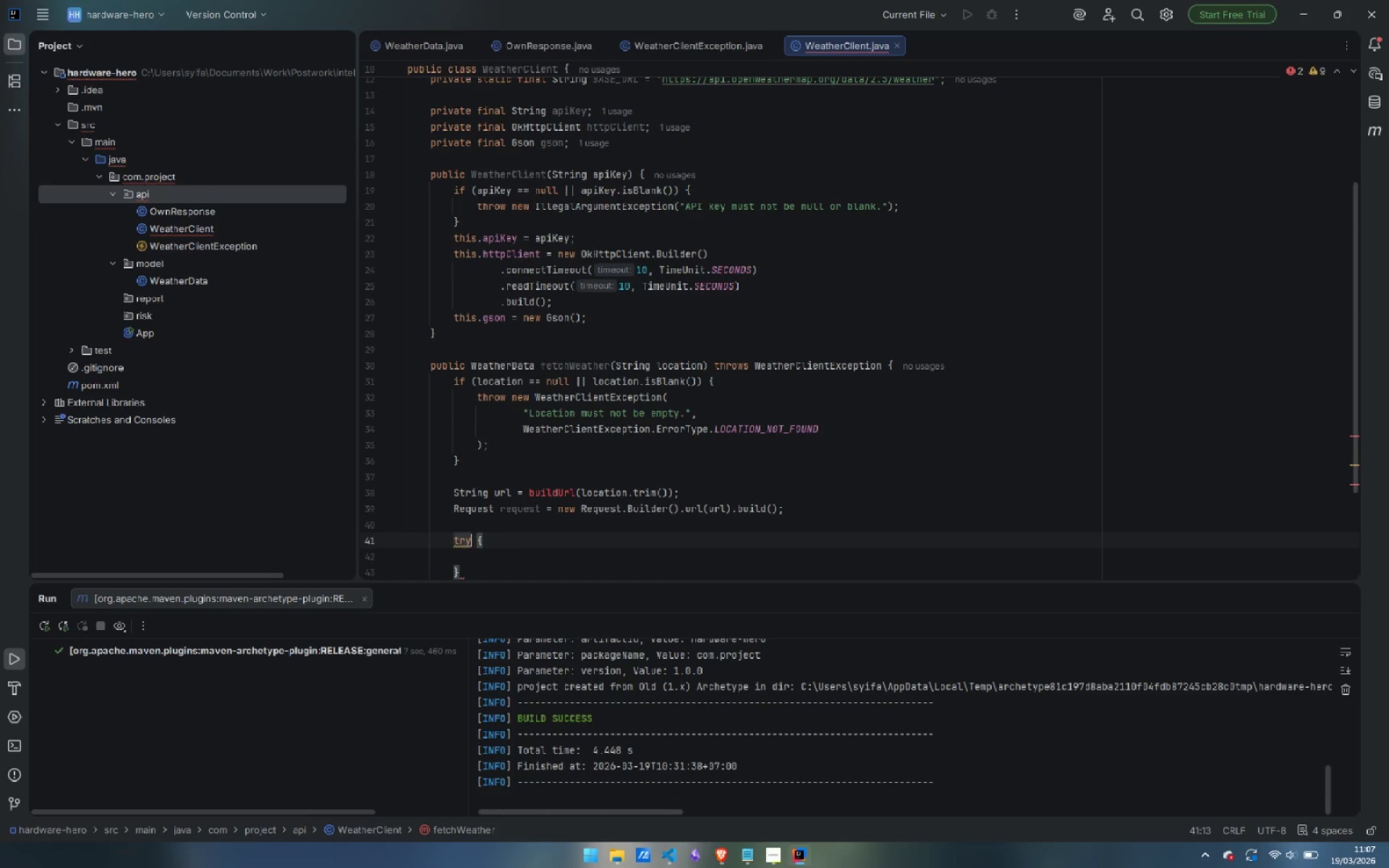 
key(ArrowLeft)
 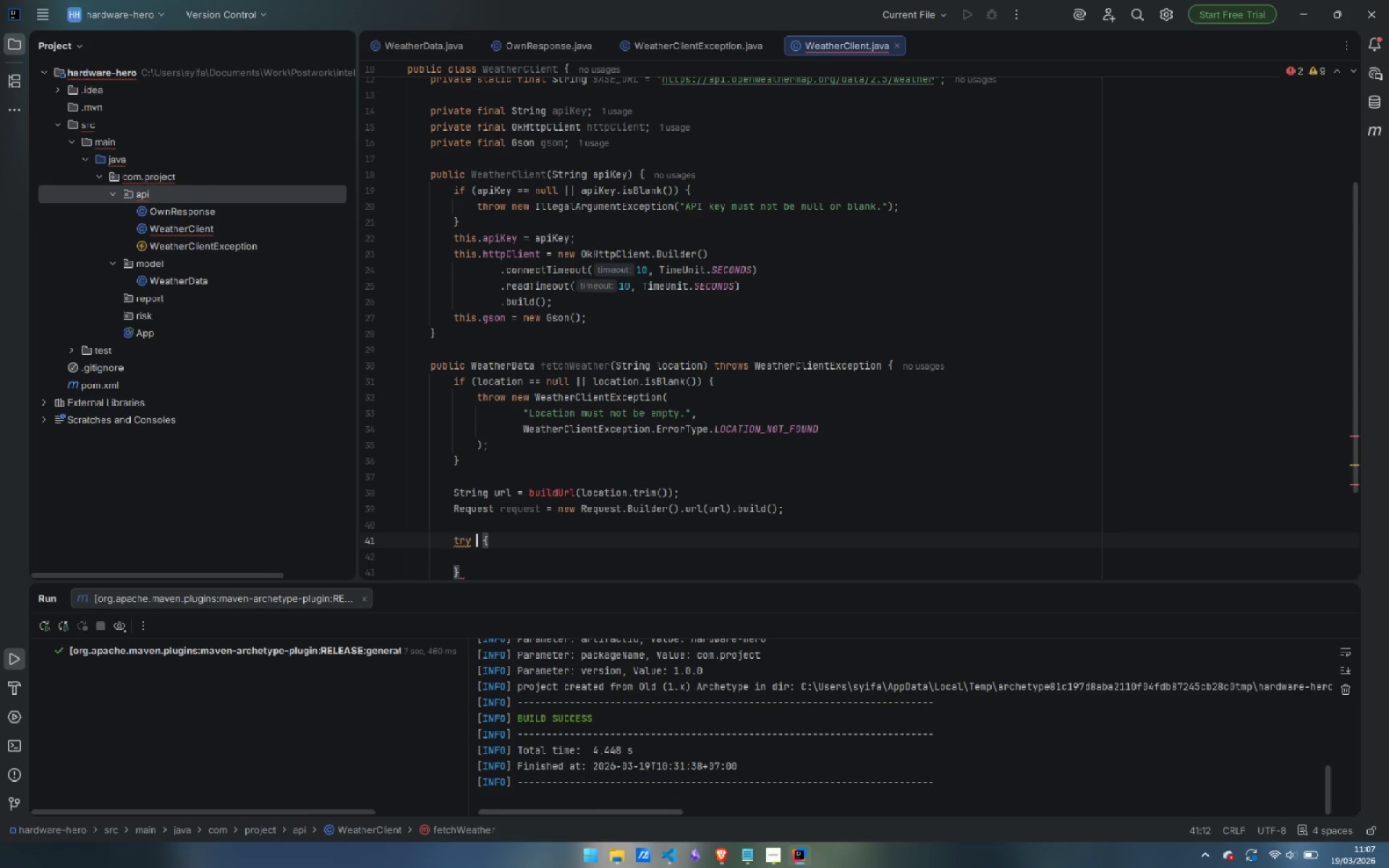 
type( (Res)
 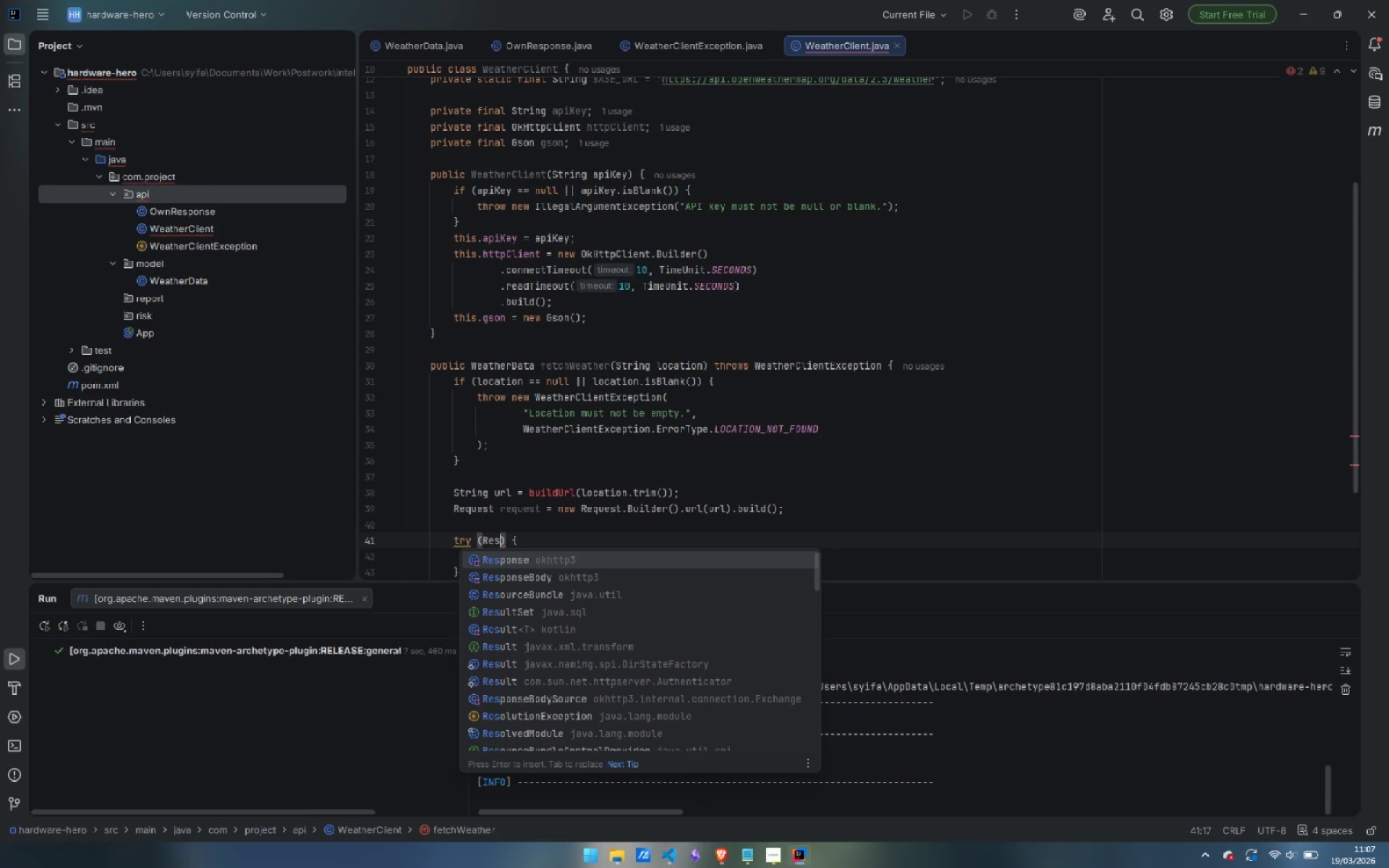 
key(Enter)
 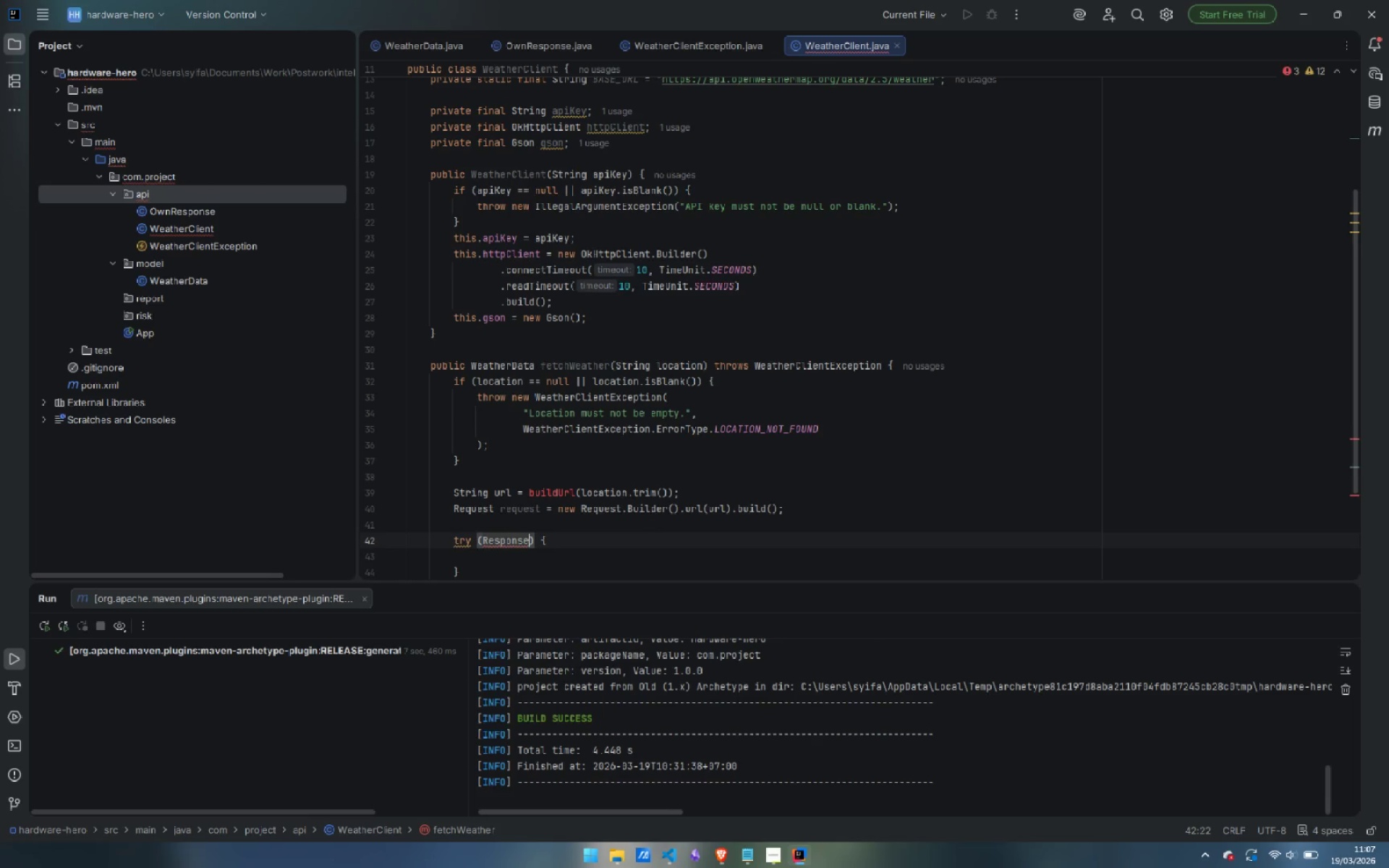 
type( res)
 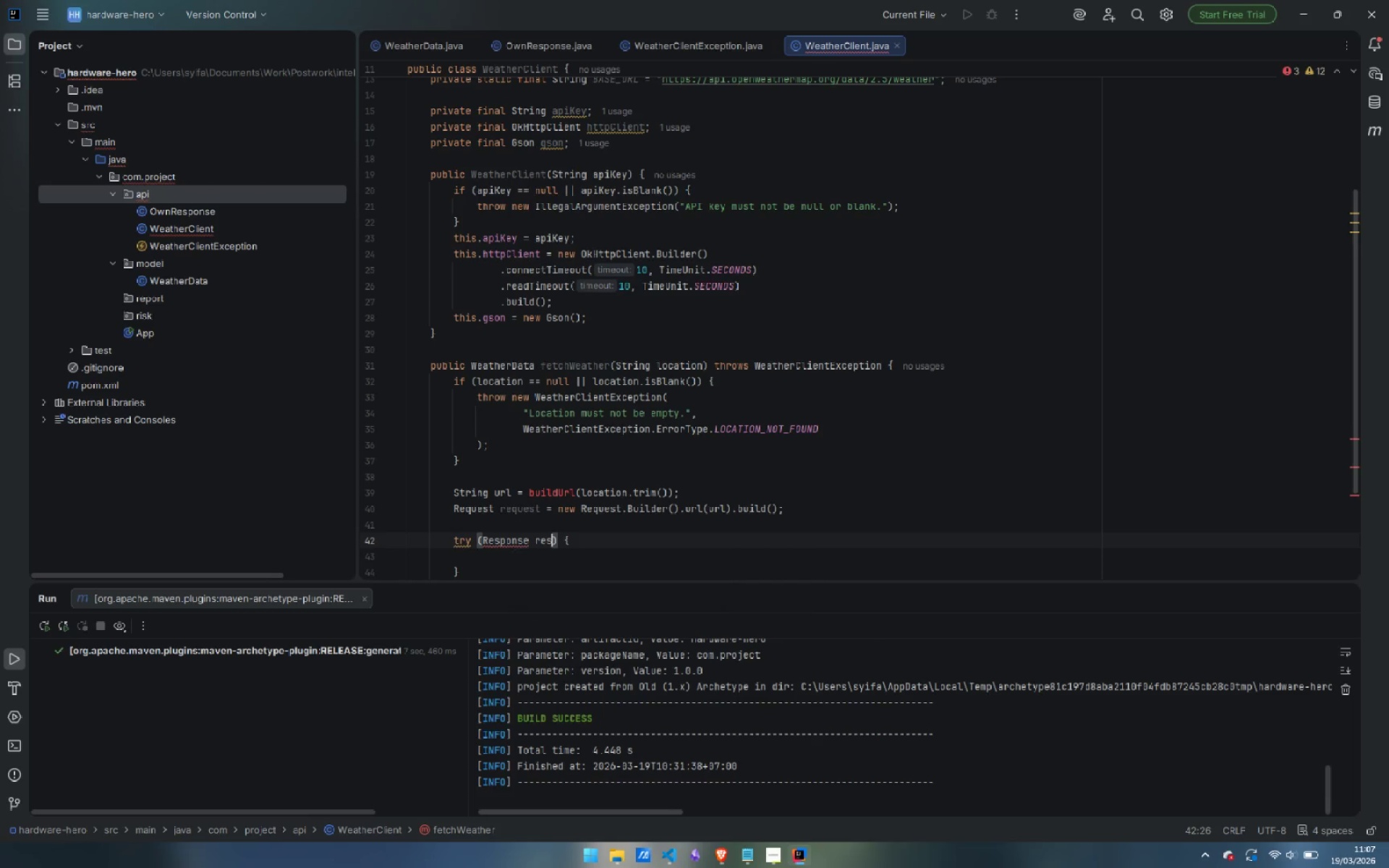 
key(Enter)
 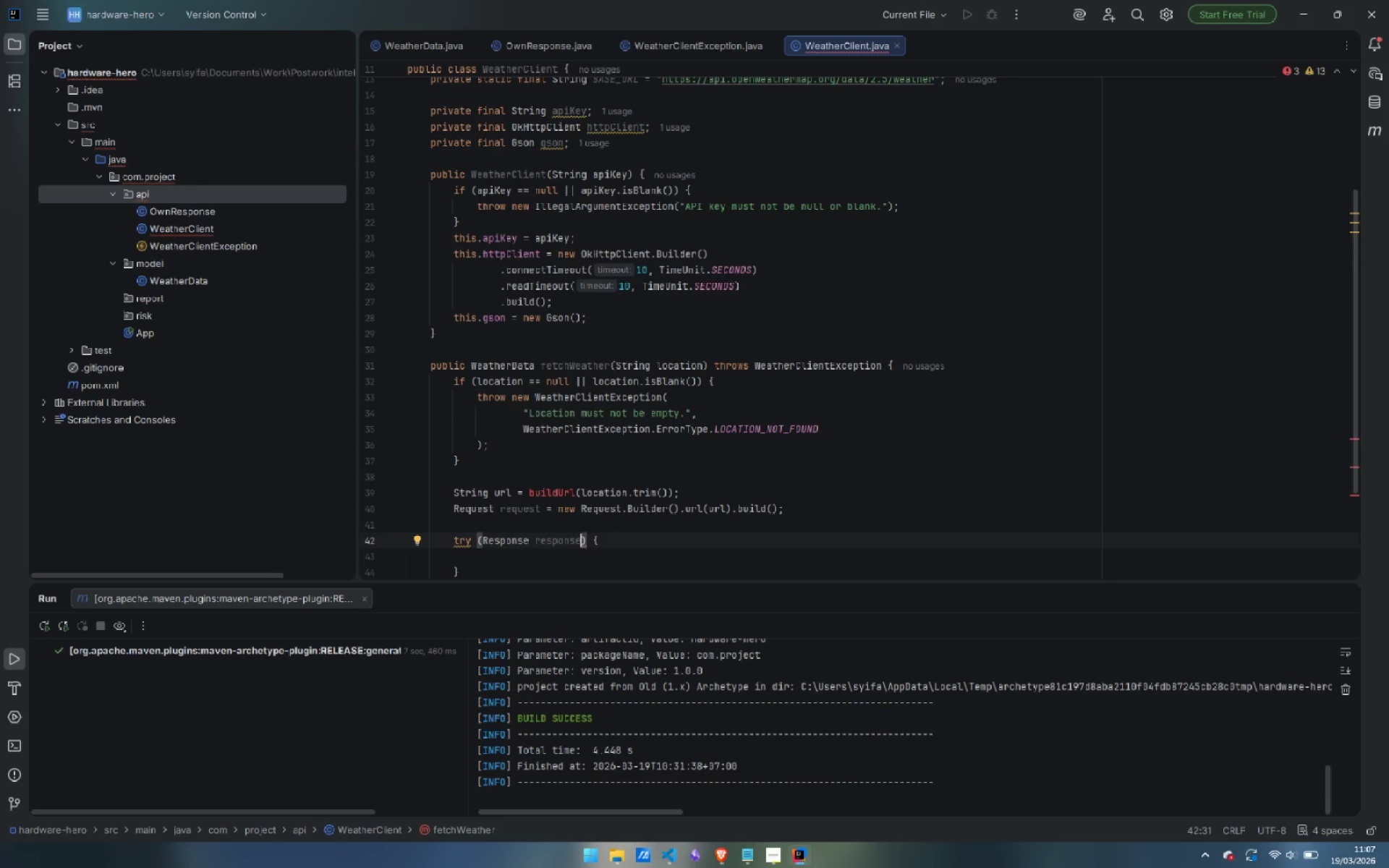 
type( = htt)
 